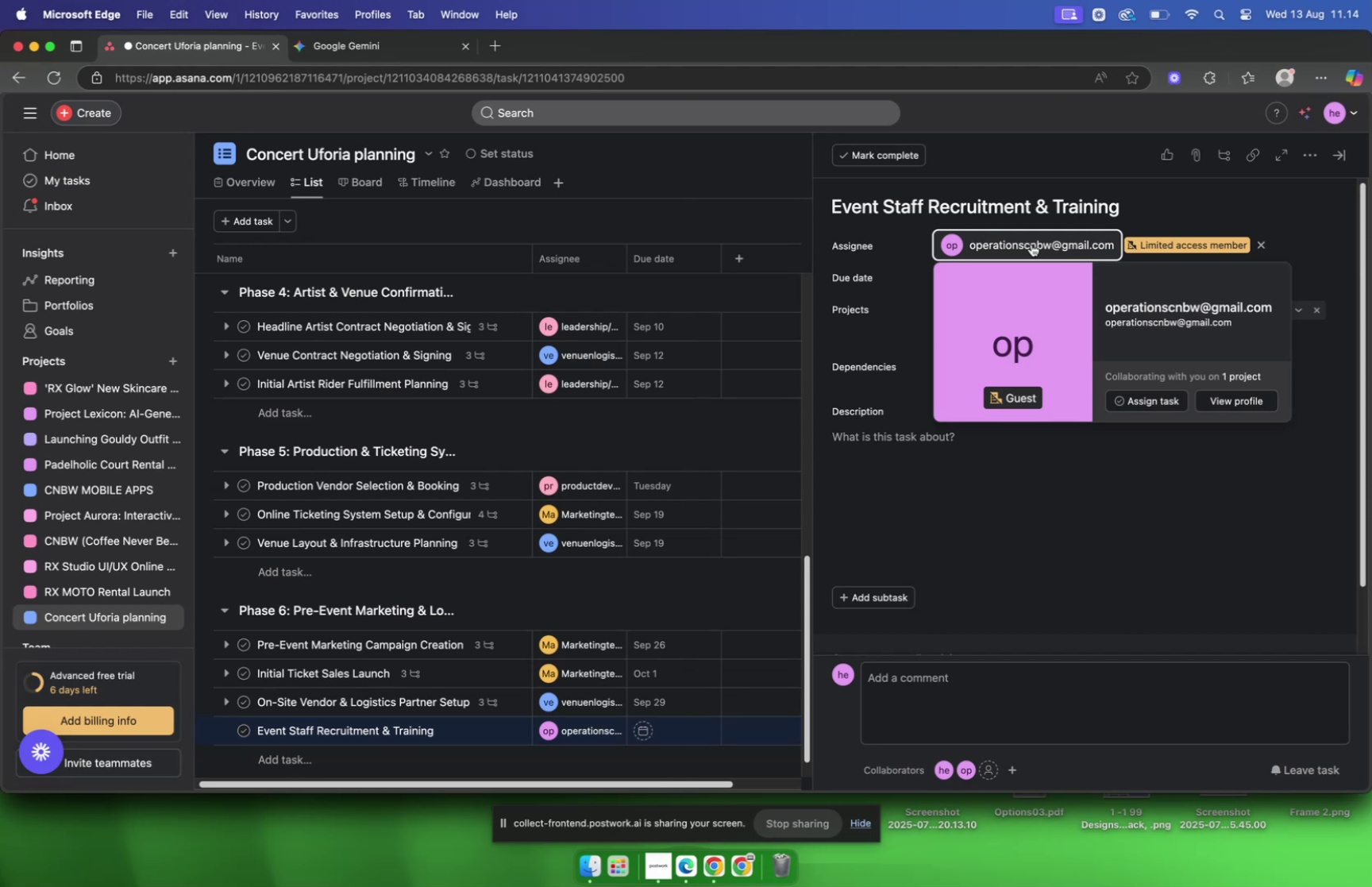 
scroll: coordinate [738, 301], scroll_direction: up, amount: 20.0
 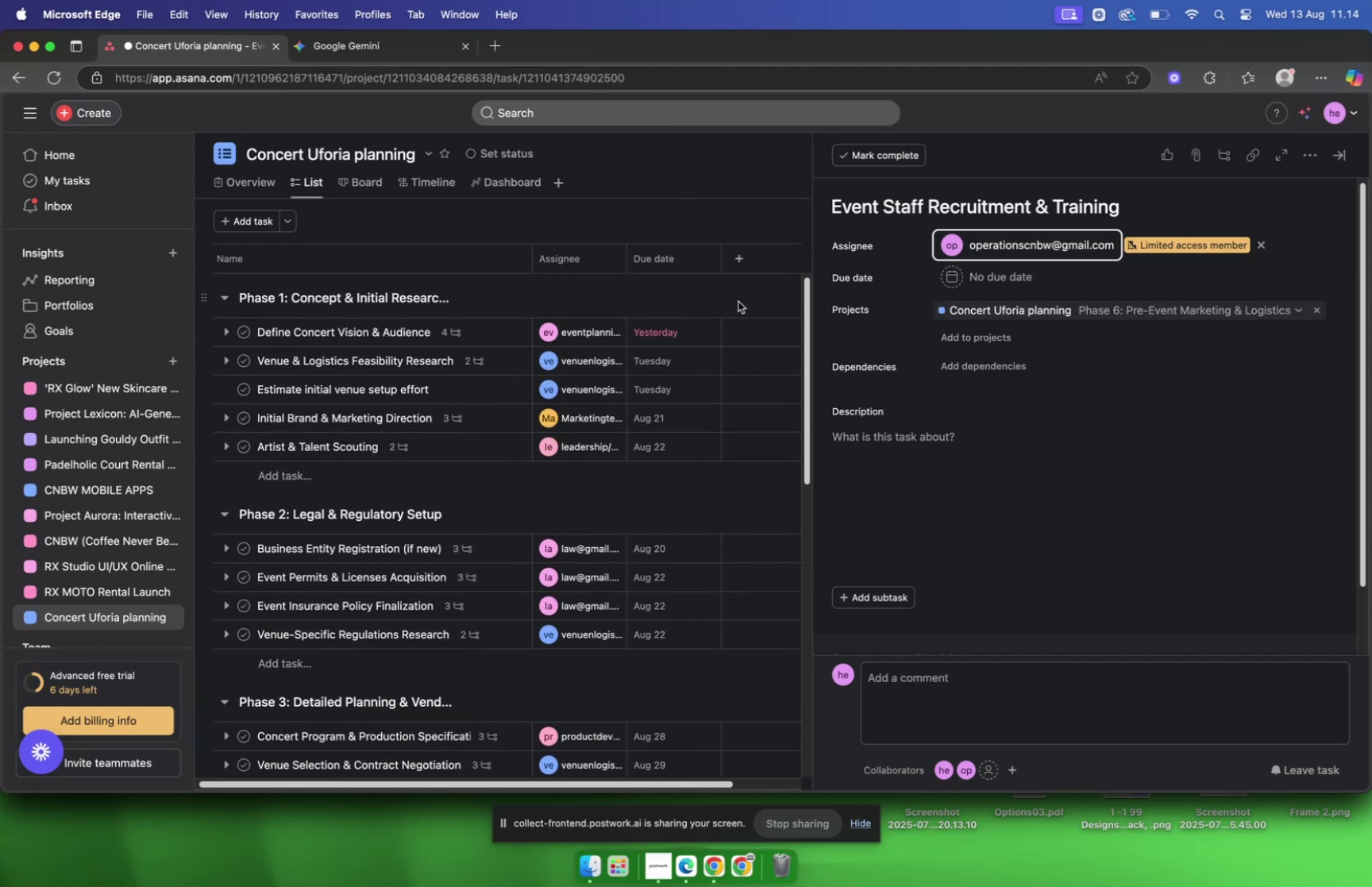 
scroll: coordinate [738, 301], scroll_direction: down, amount: 33.0
 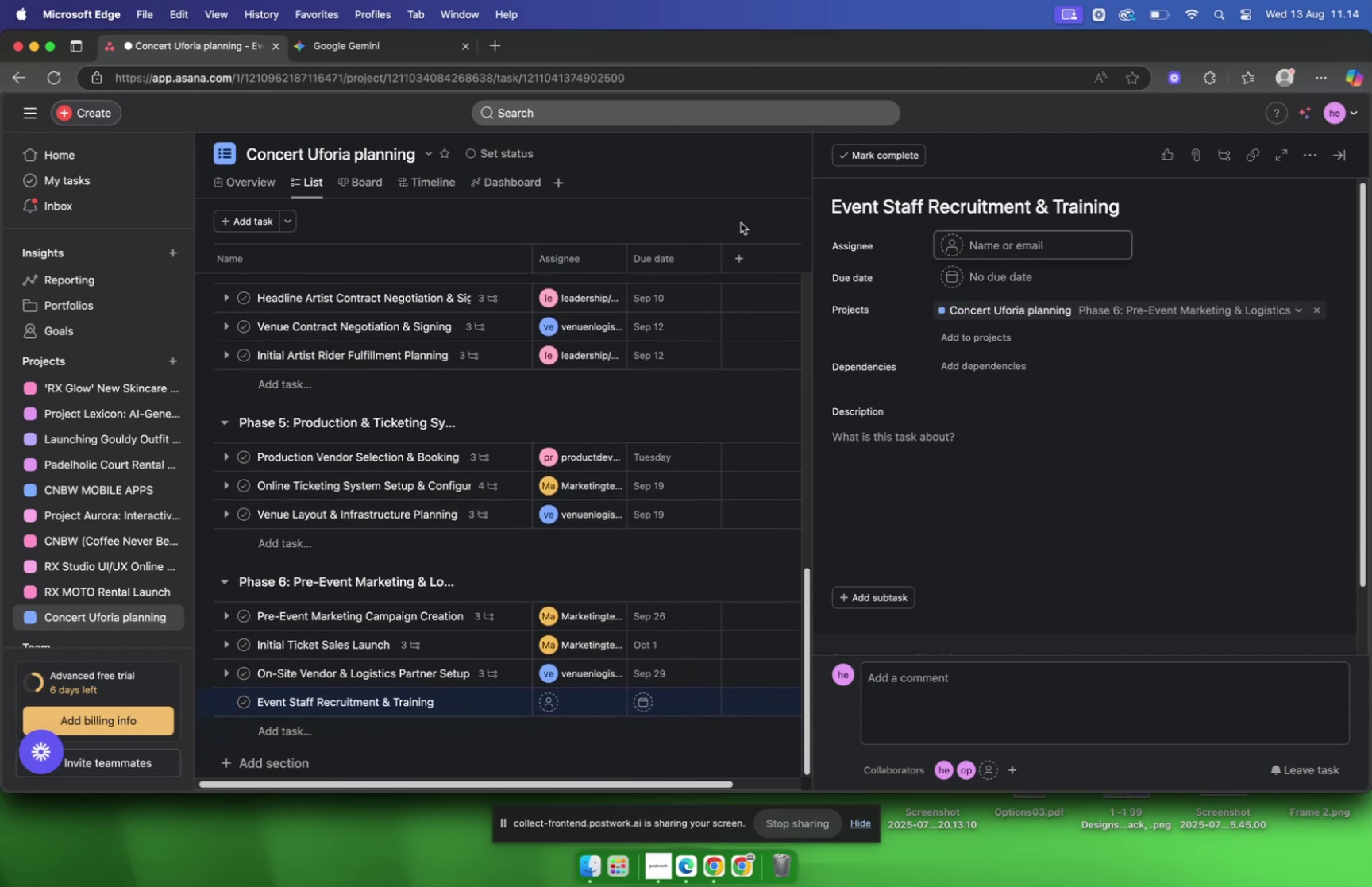 
left_click([373, 56])
 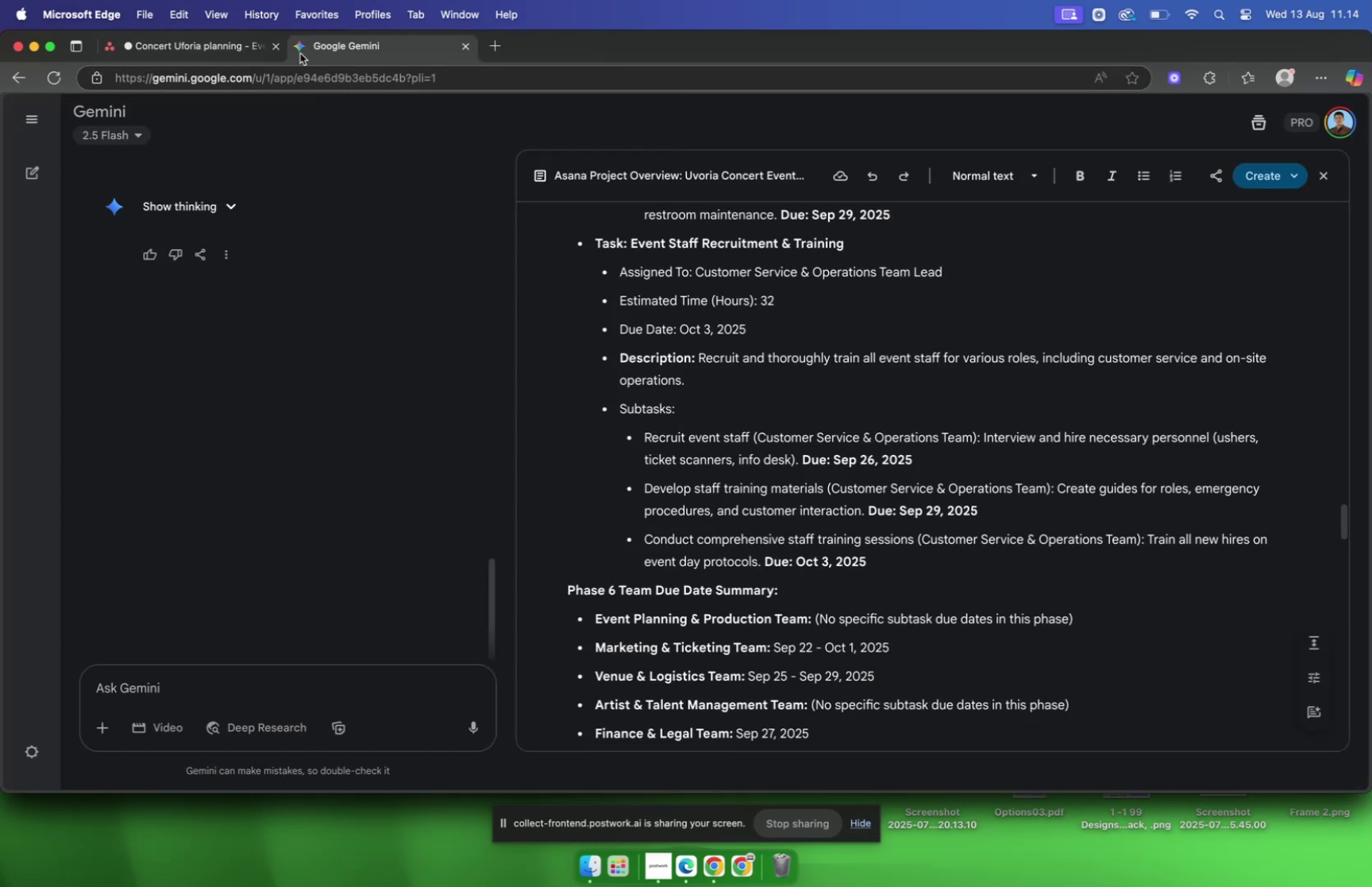 
left_click([191, 49])
 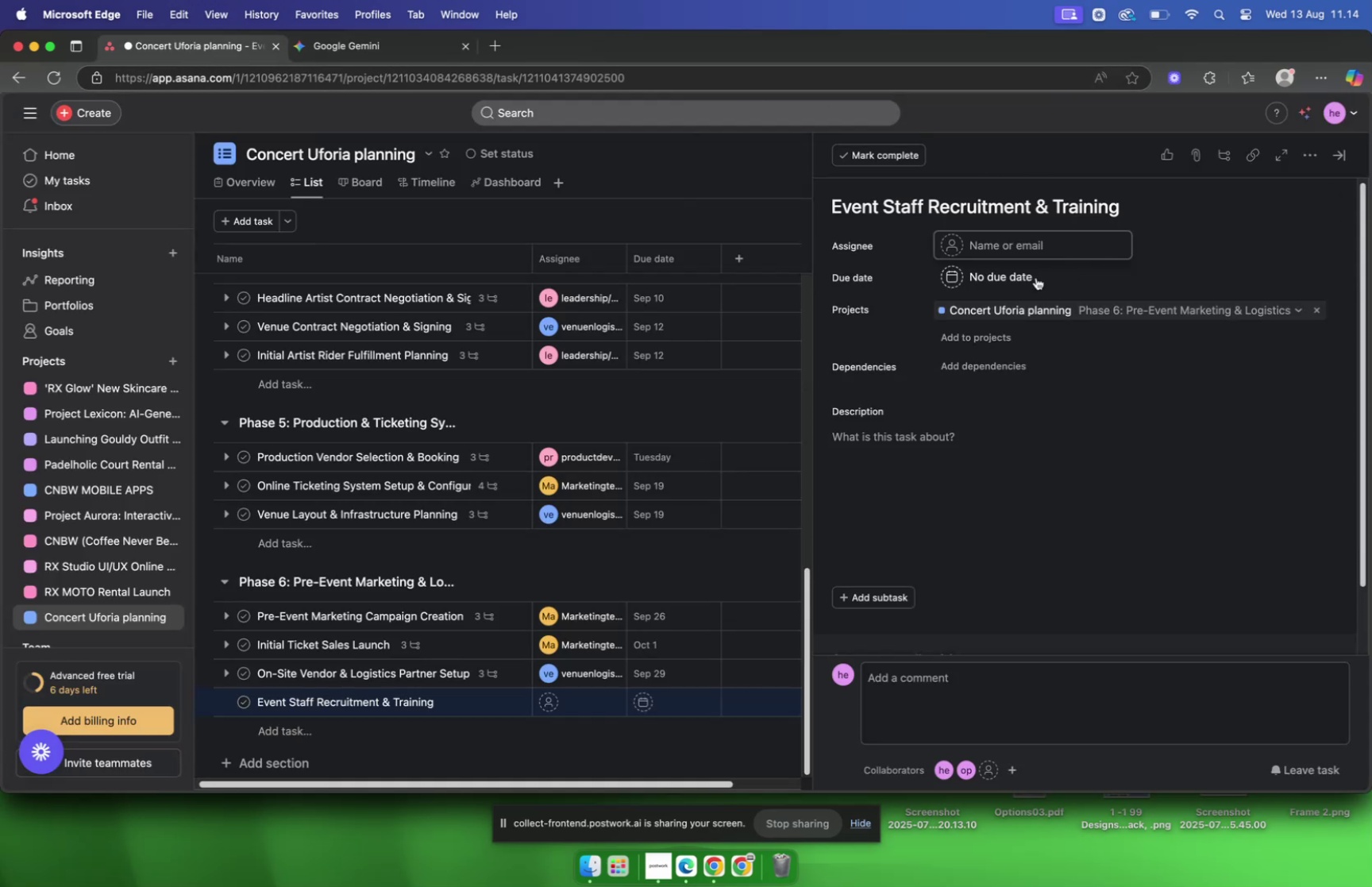 
left_click([1032, 276])
 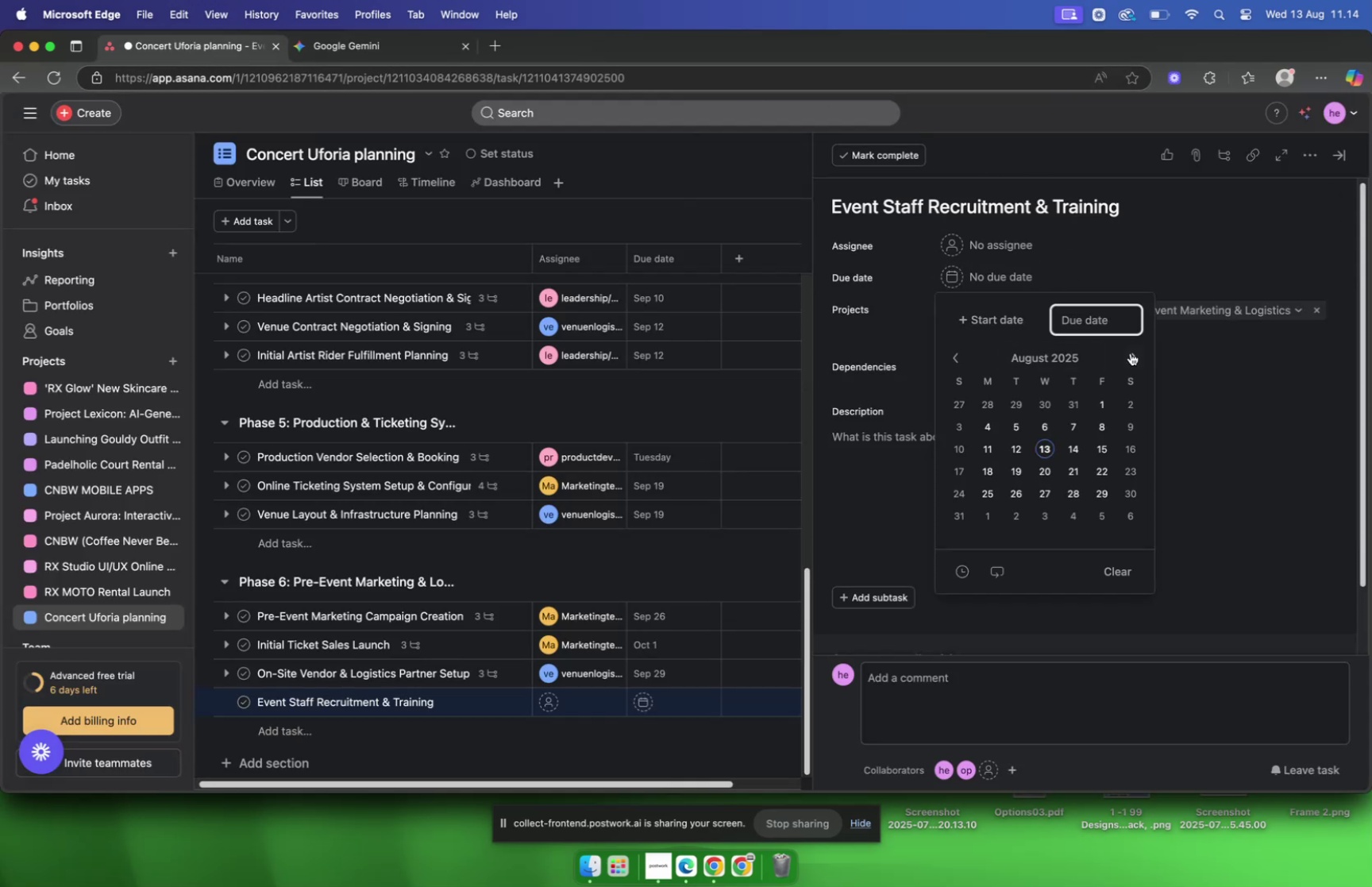 
left_click([1131, 355])
 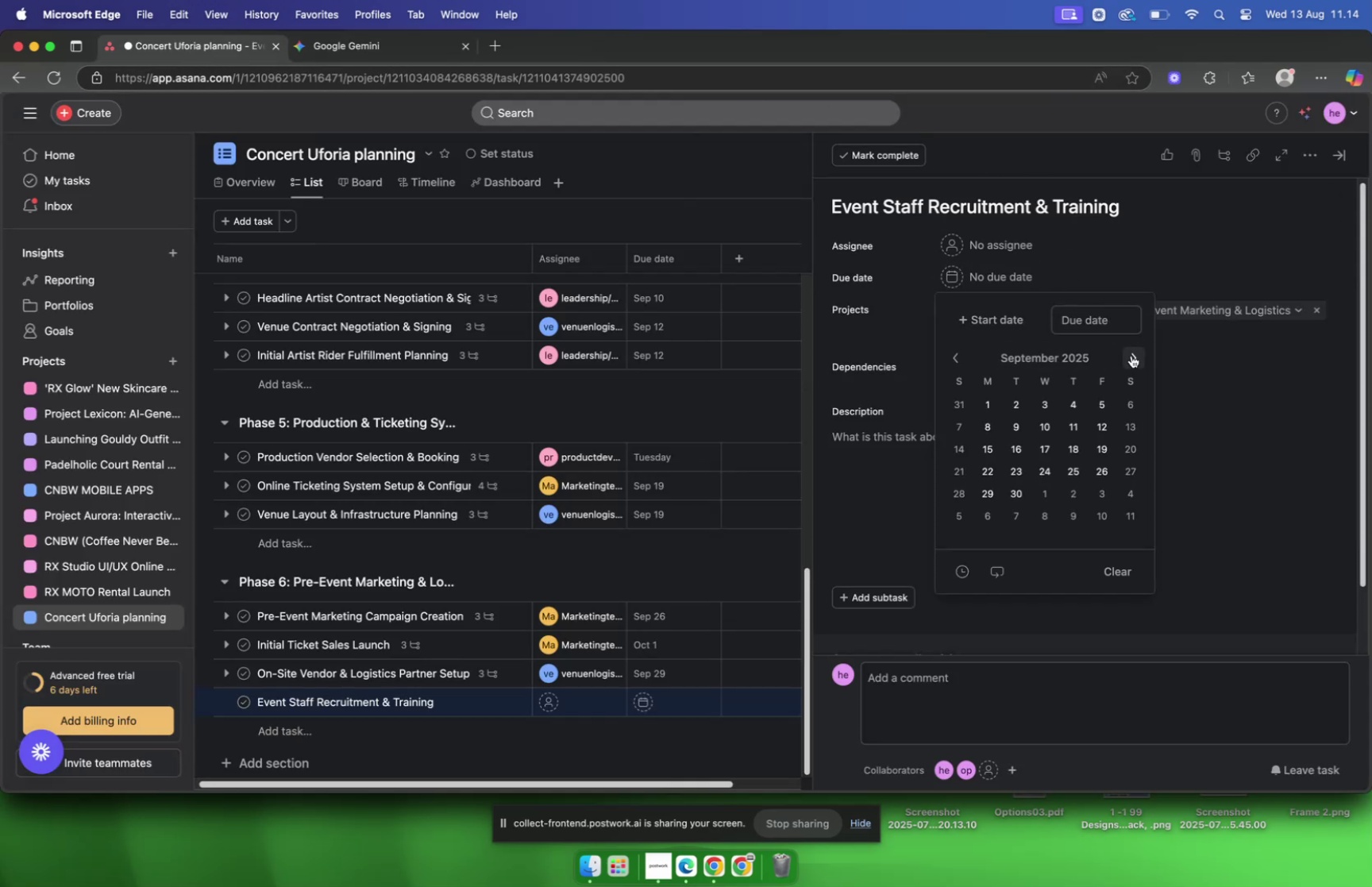 
double_click([1131, 355])
 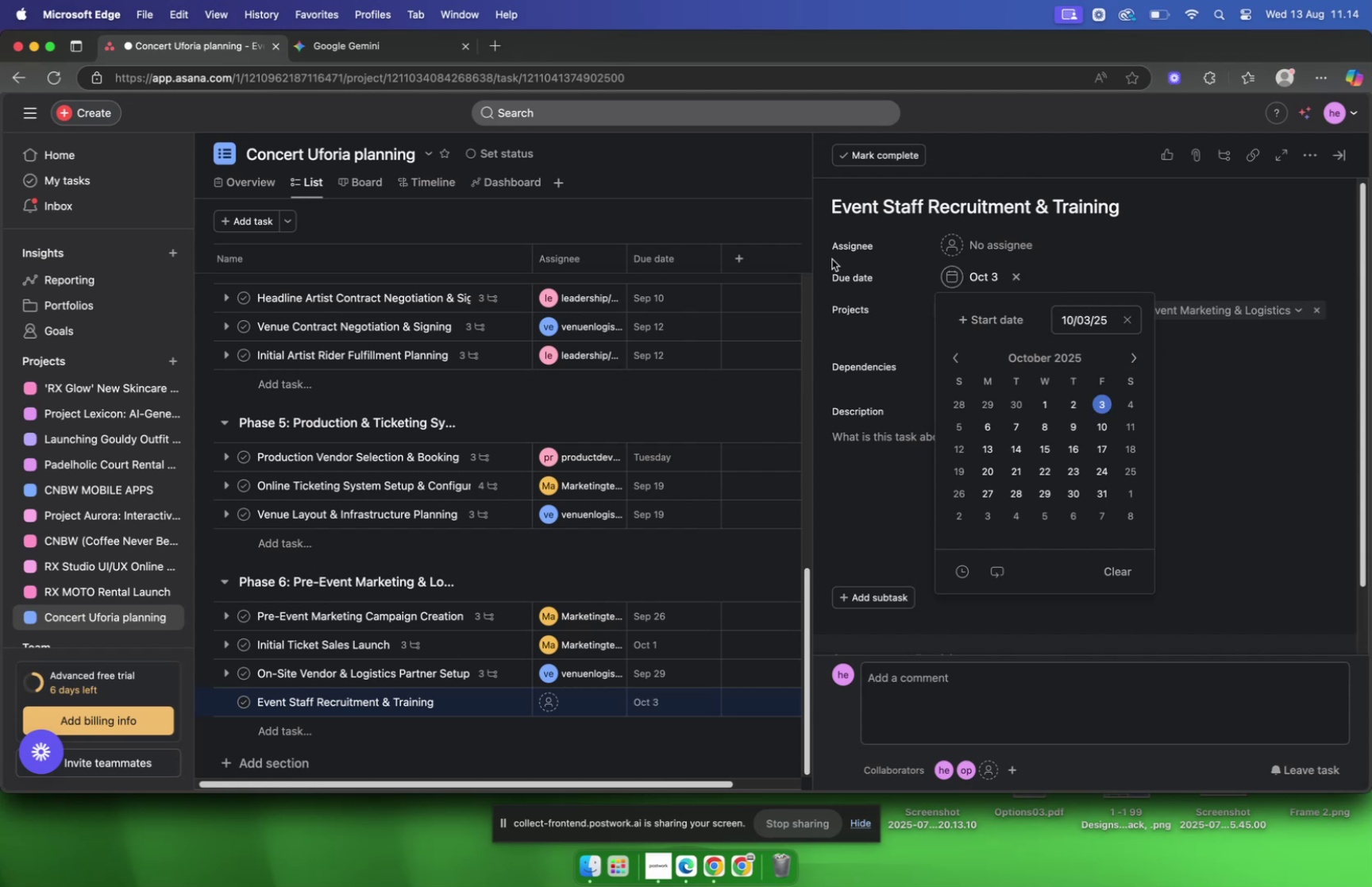 
left_click([387, 45])
 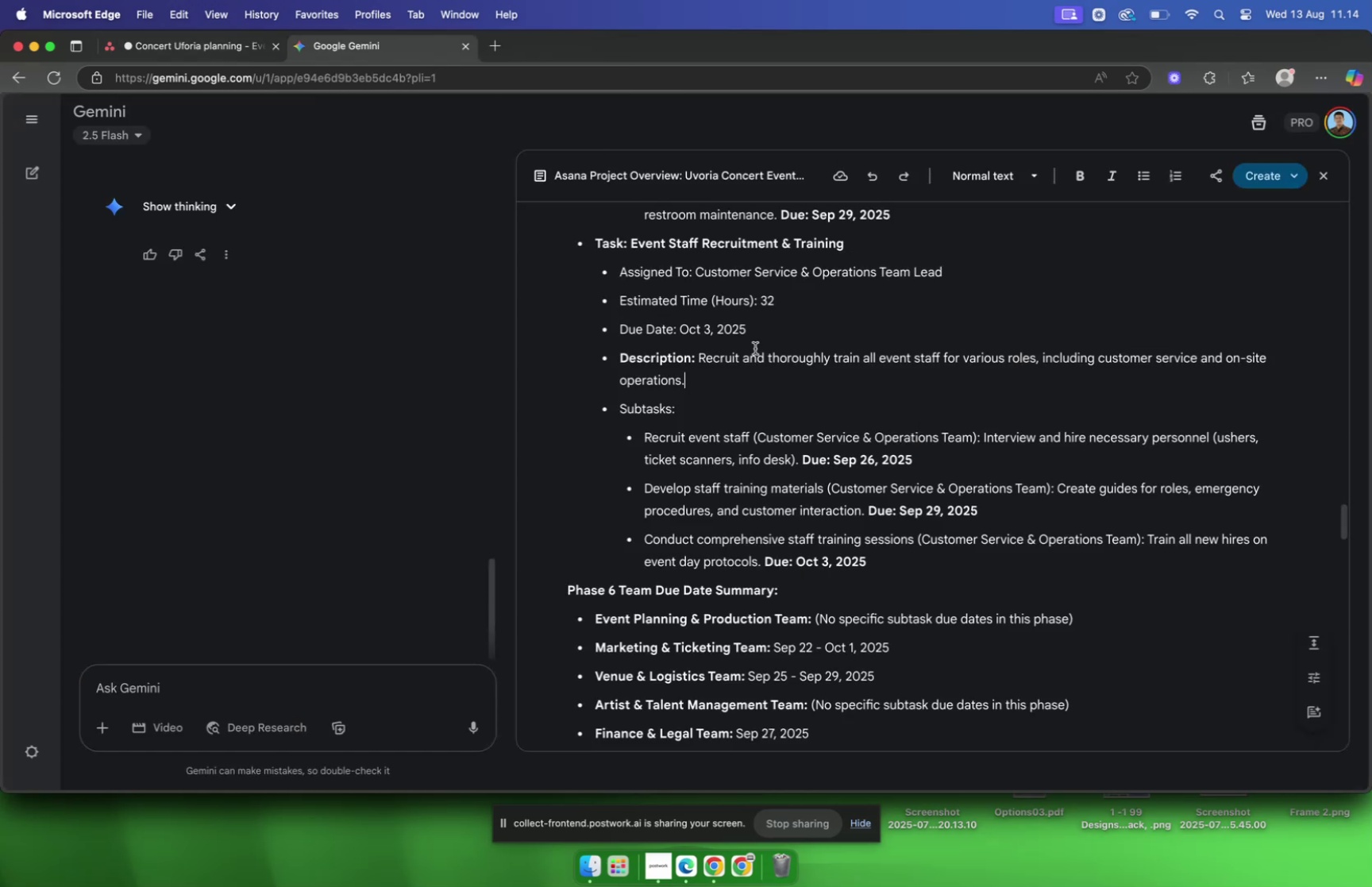 
left_click_drag(start_coordinate=[703, 384], to_coordinate=[701, 365])
 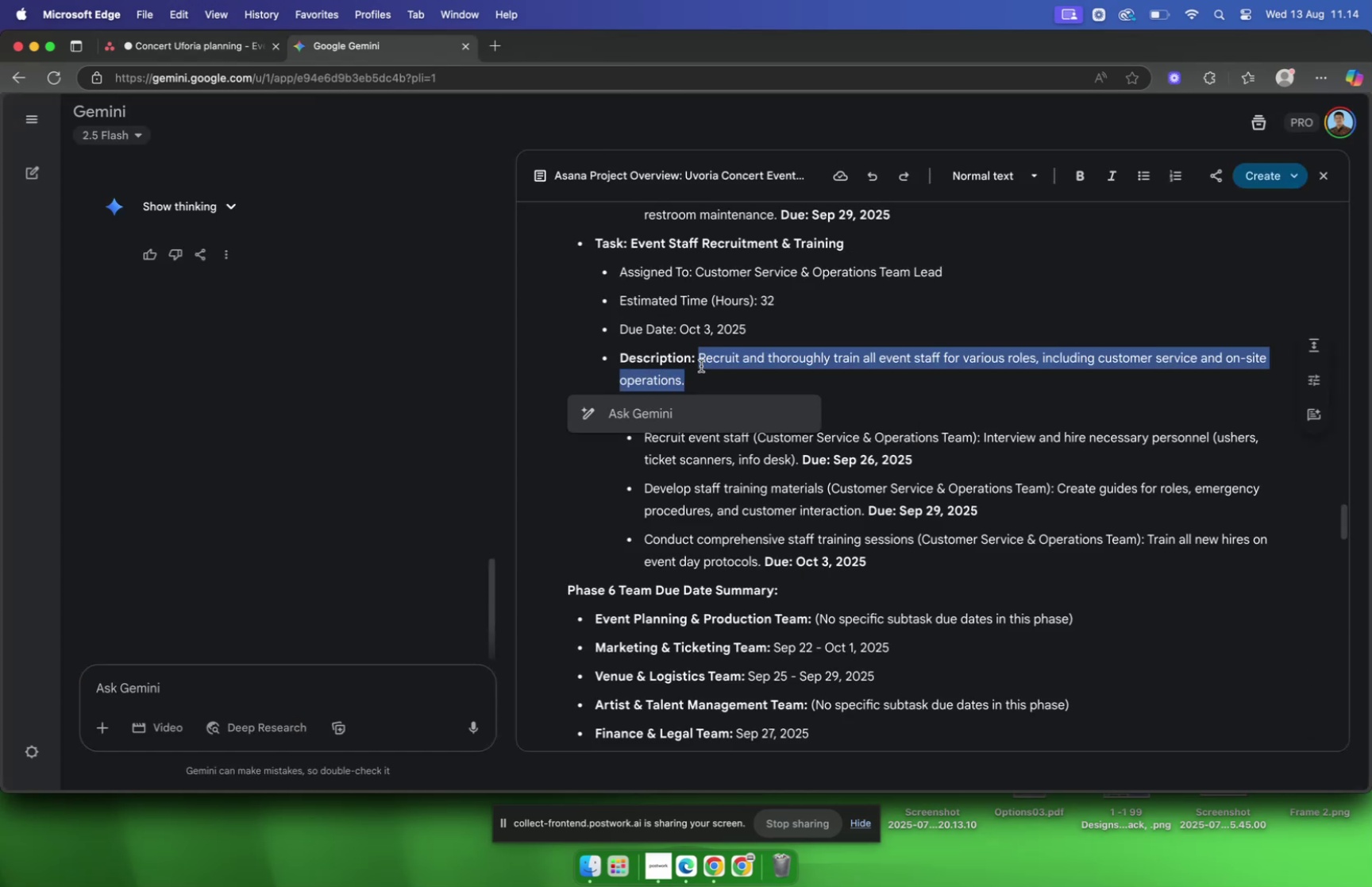 
key(Meta+C)
 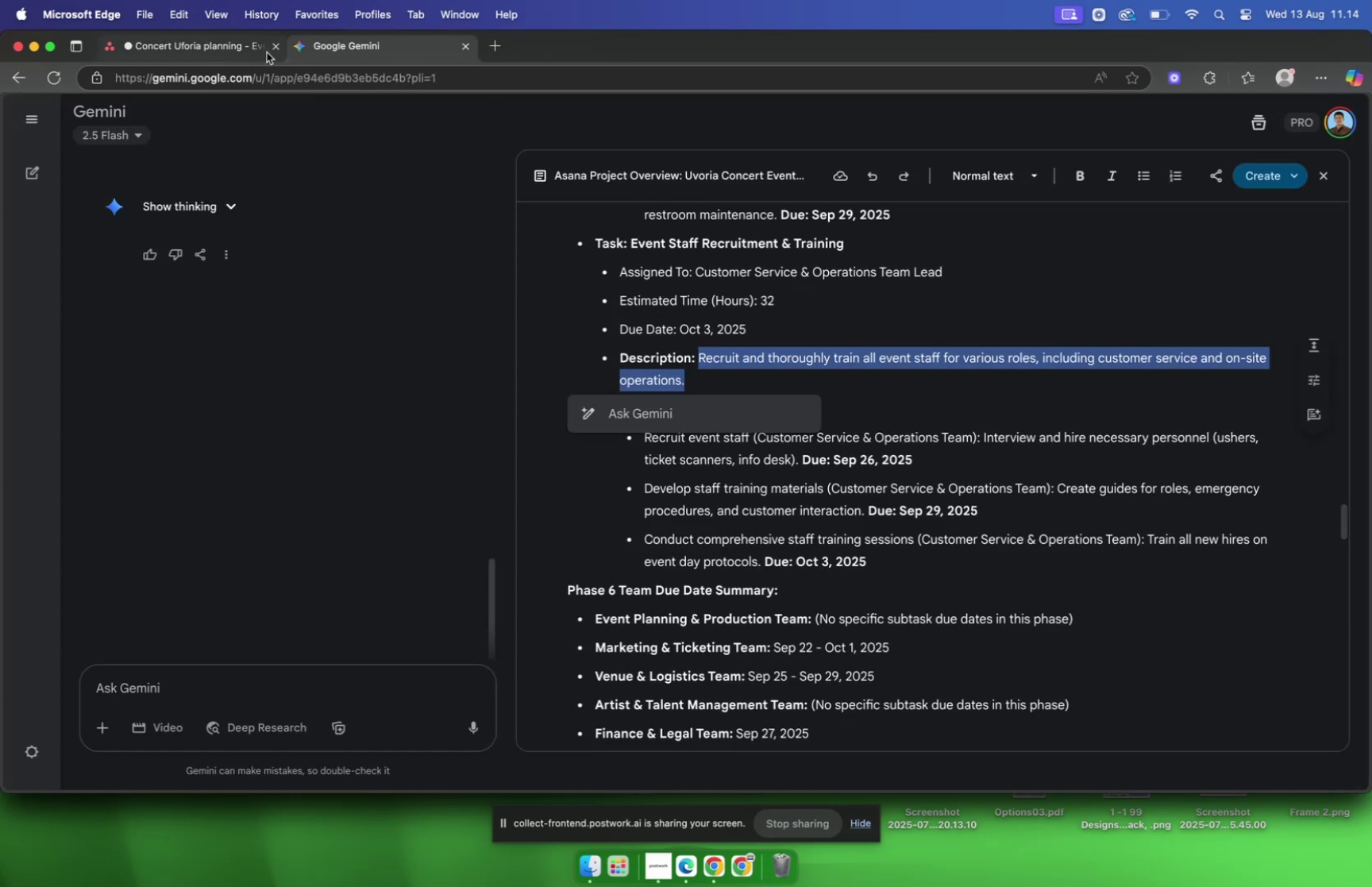 
left_click([234, 43])
 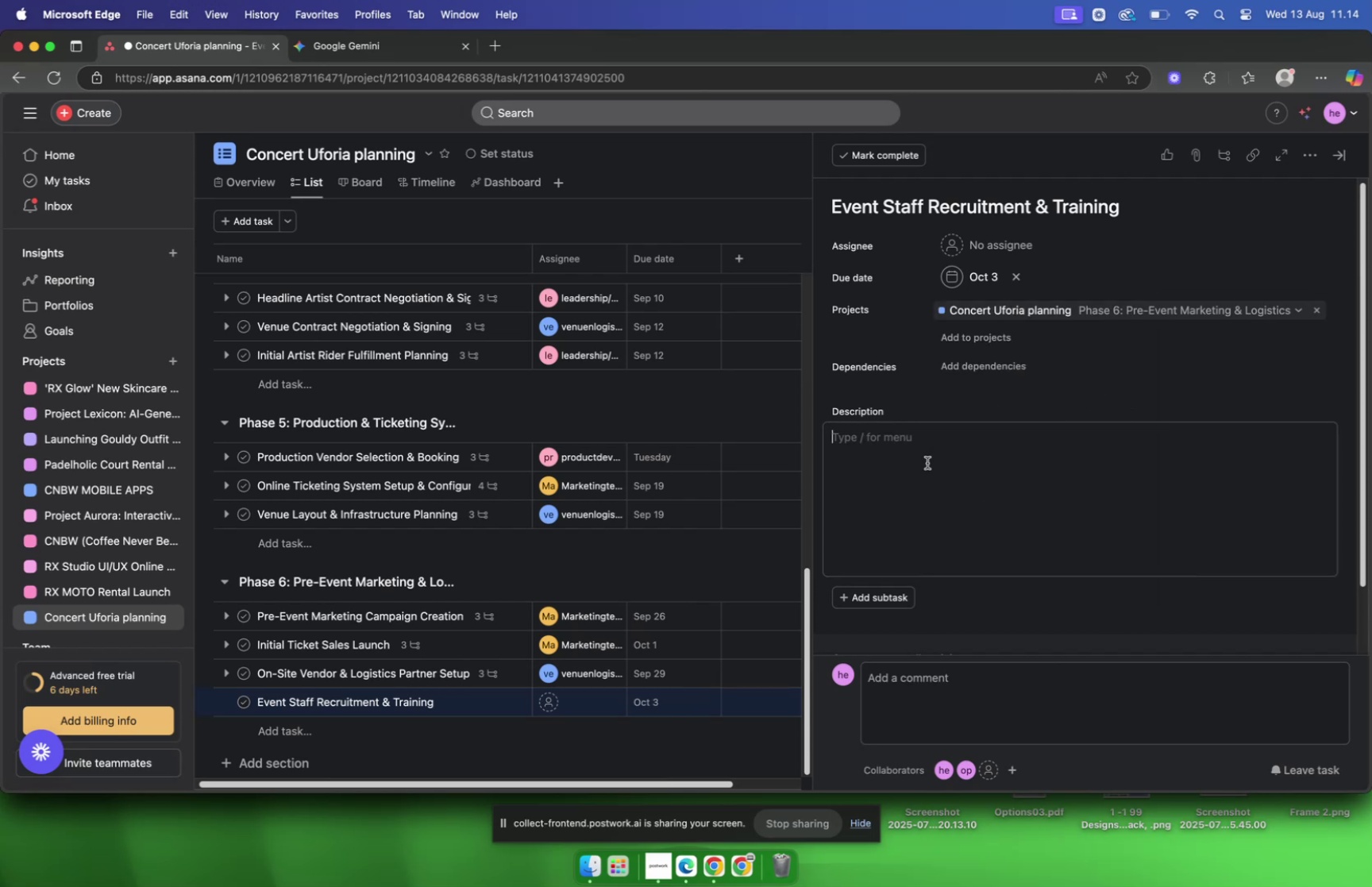 
key(Meta+V)
 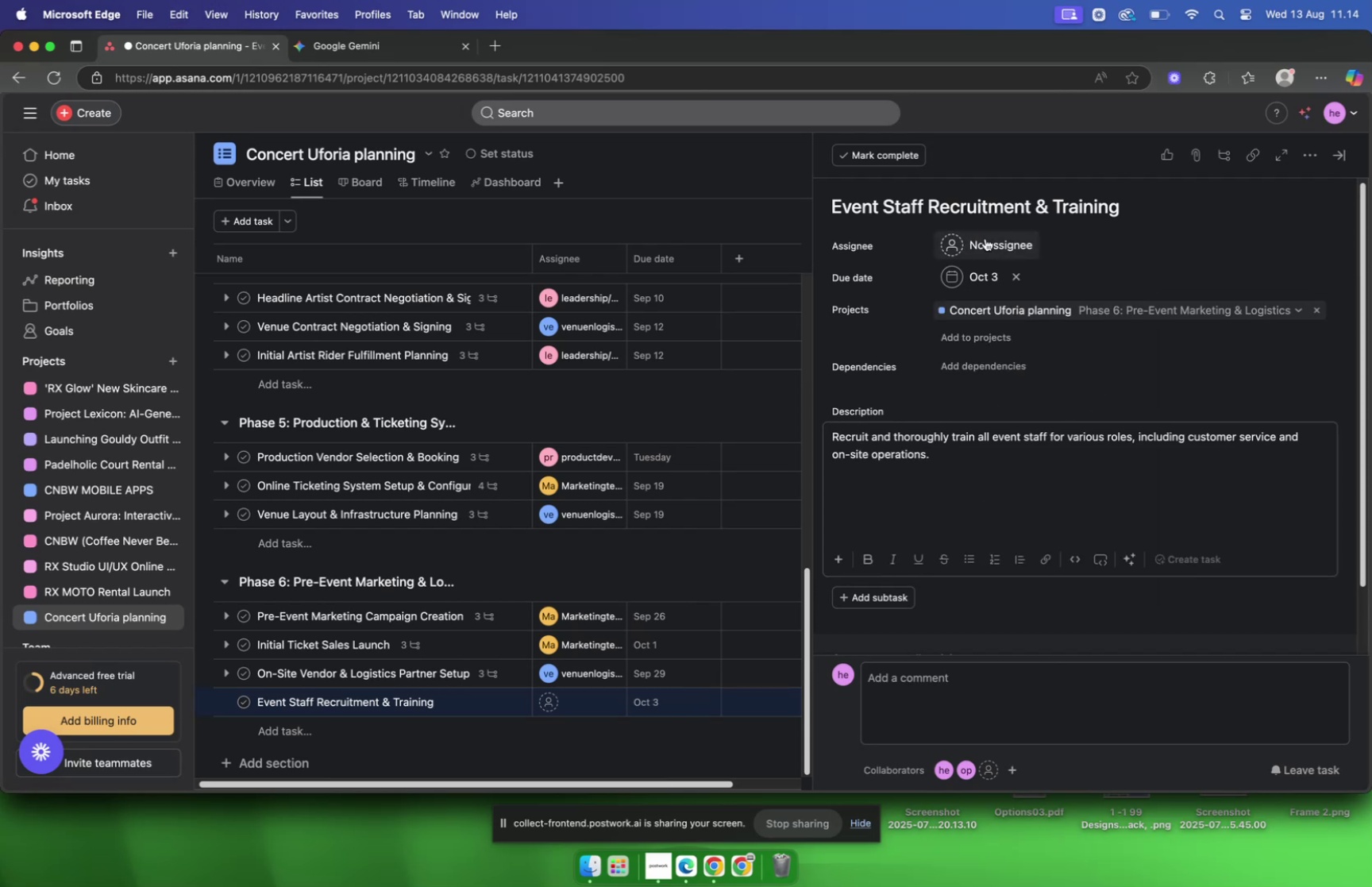 
left_click([985, 238])
 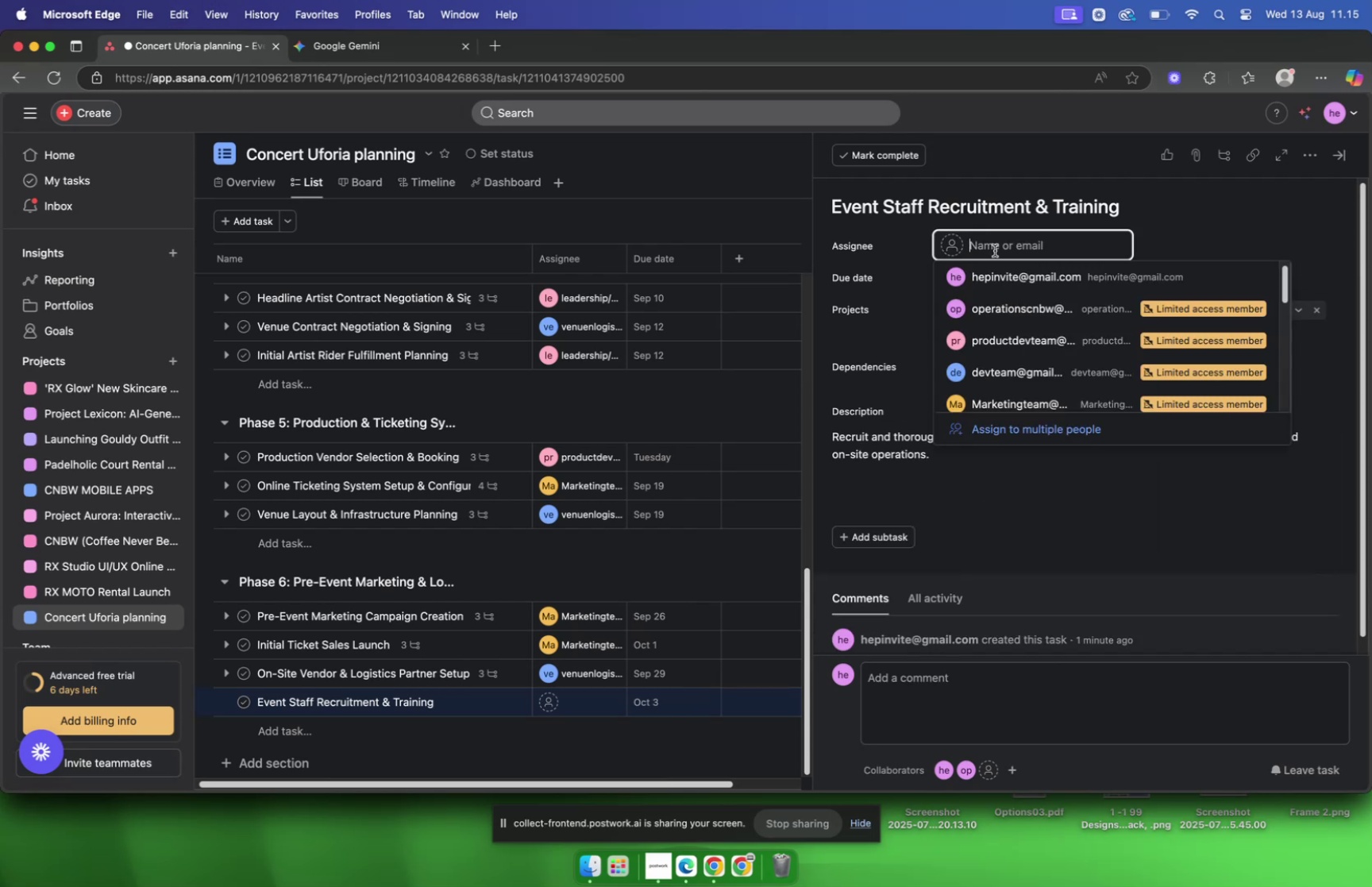 
type(customer)
 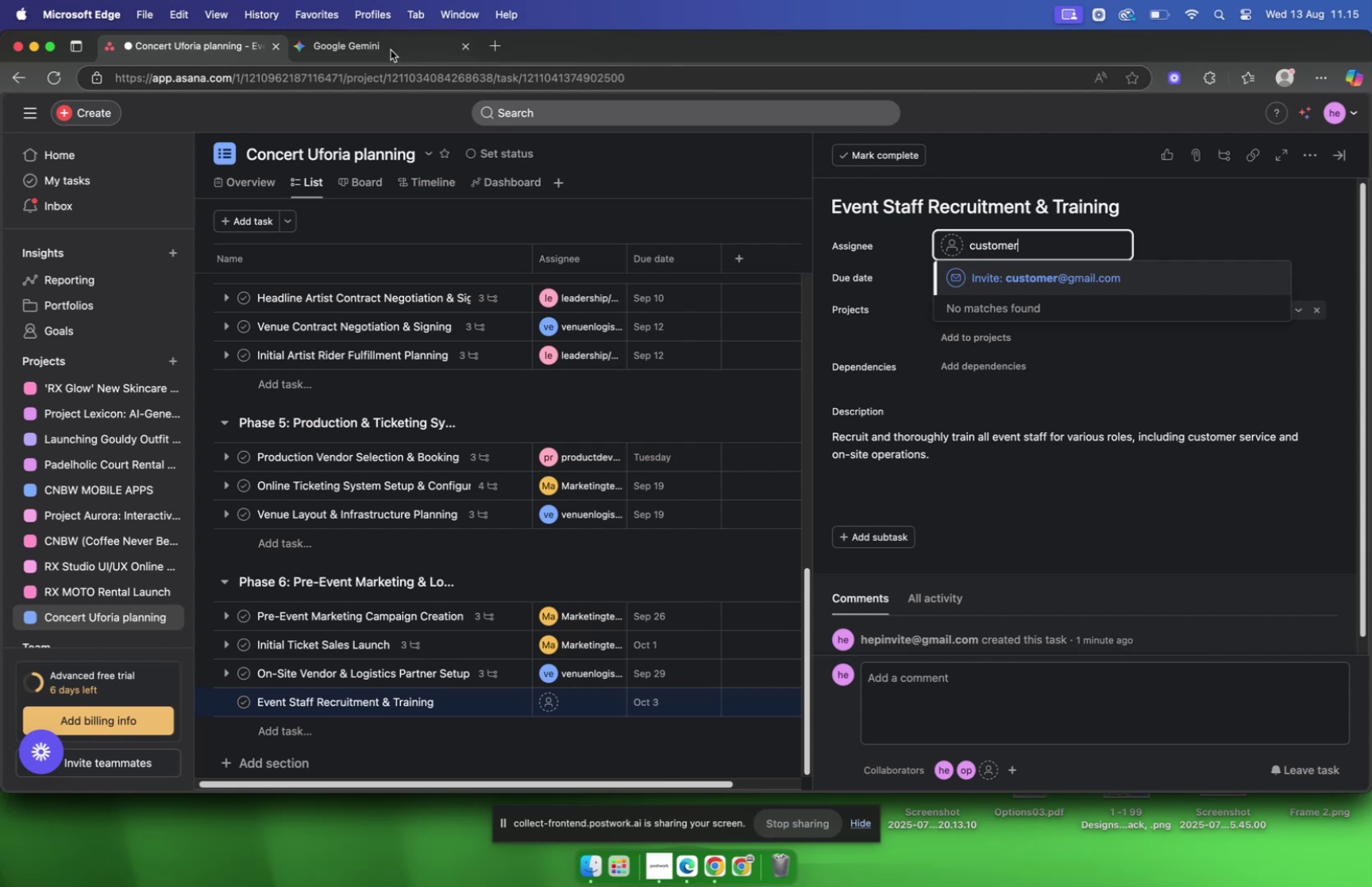 
left_click([387, 47])
 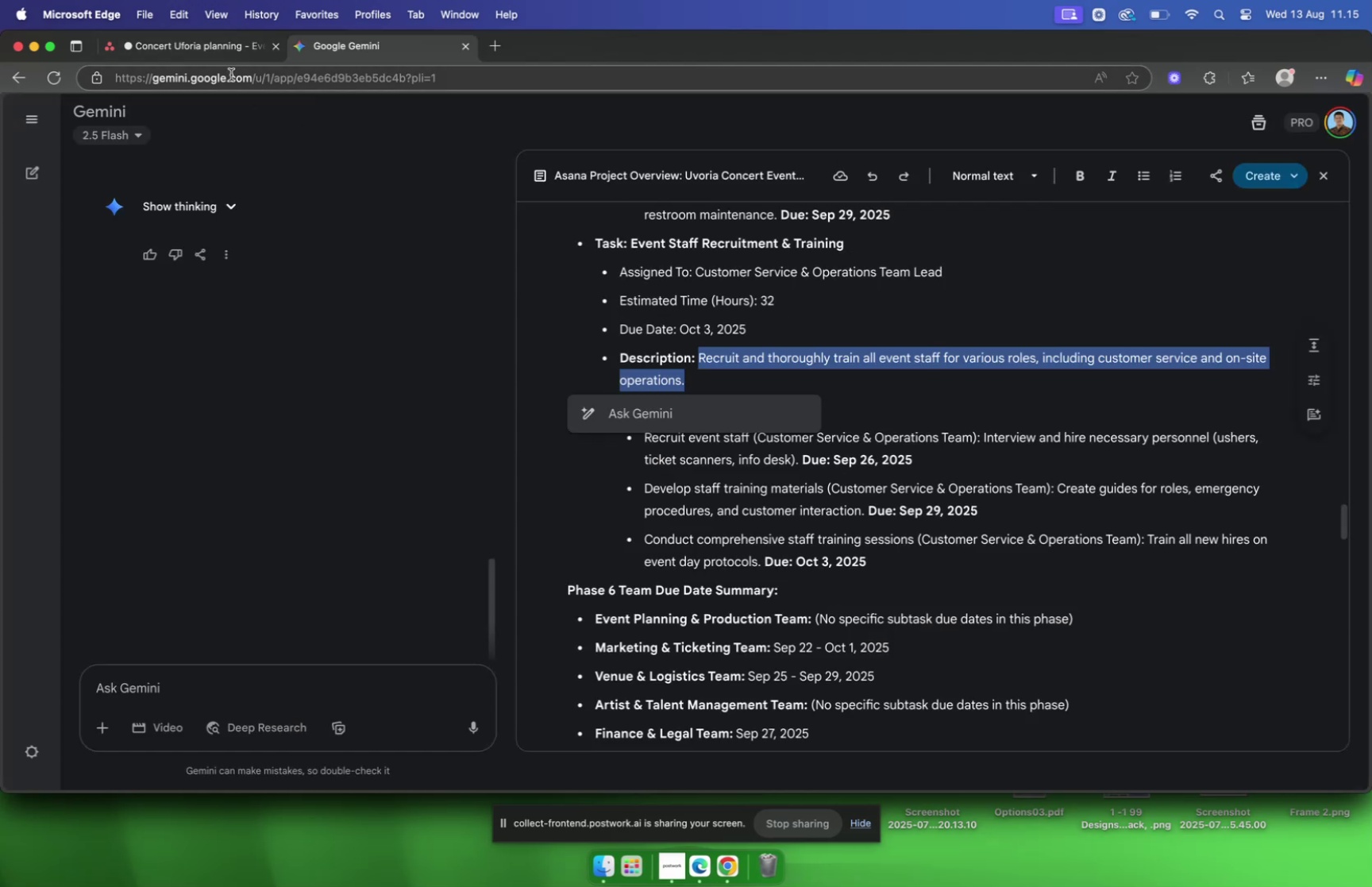 
left_click([203, 39])
 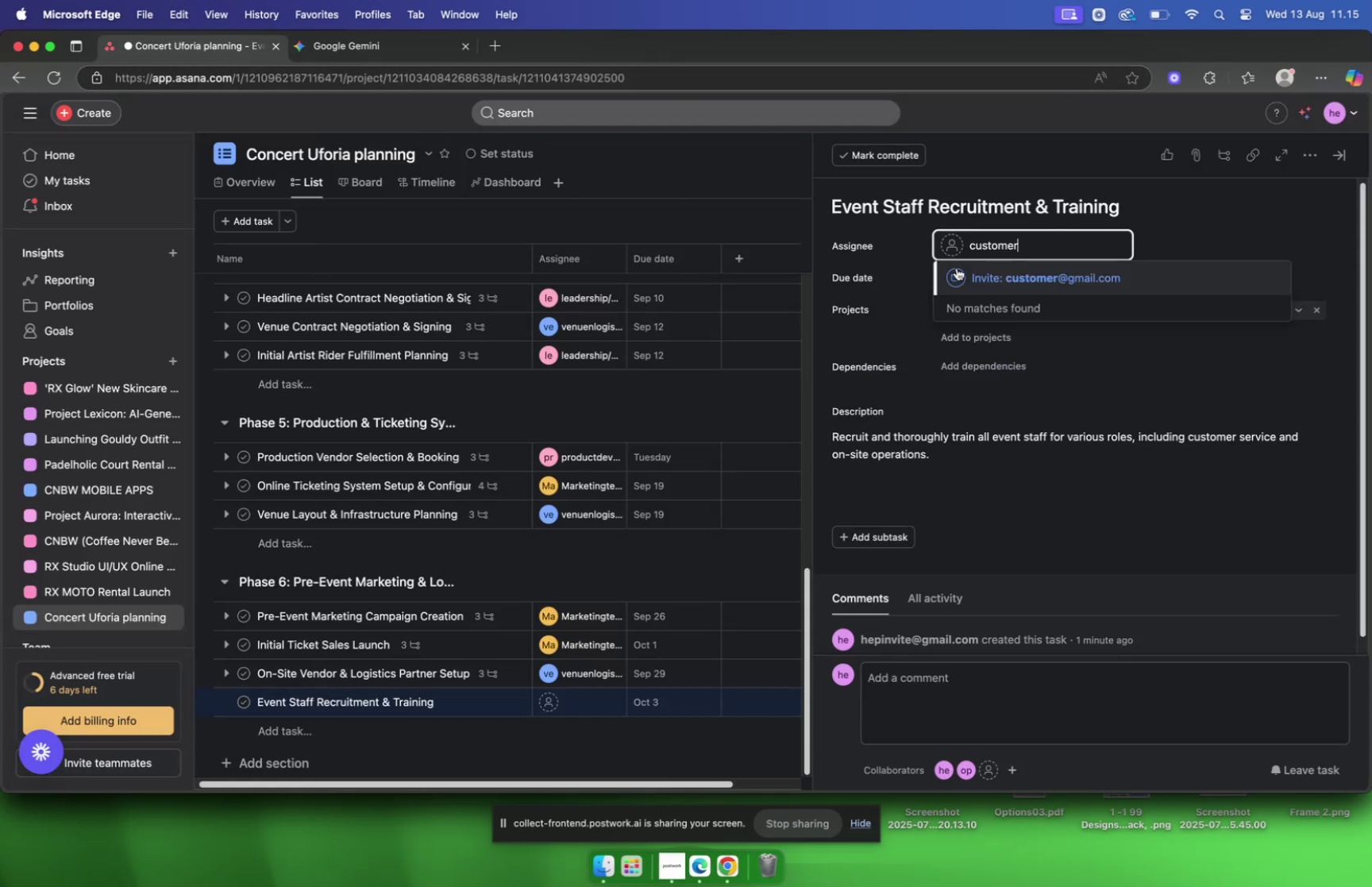 
key(A)
 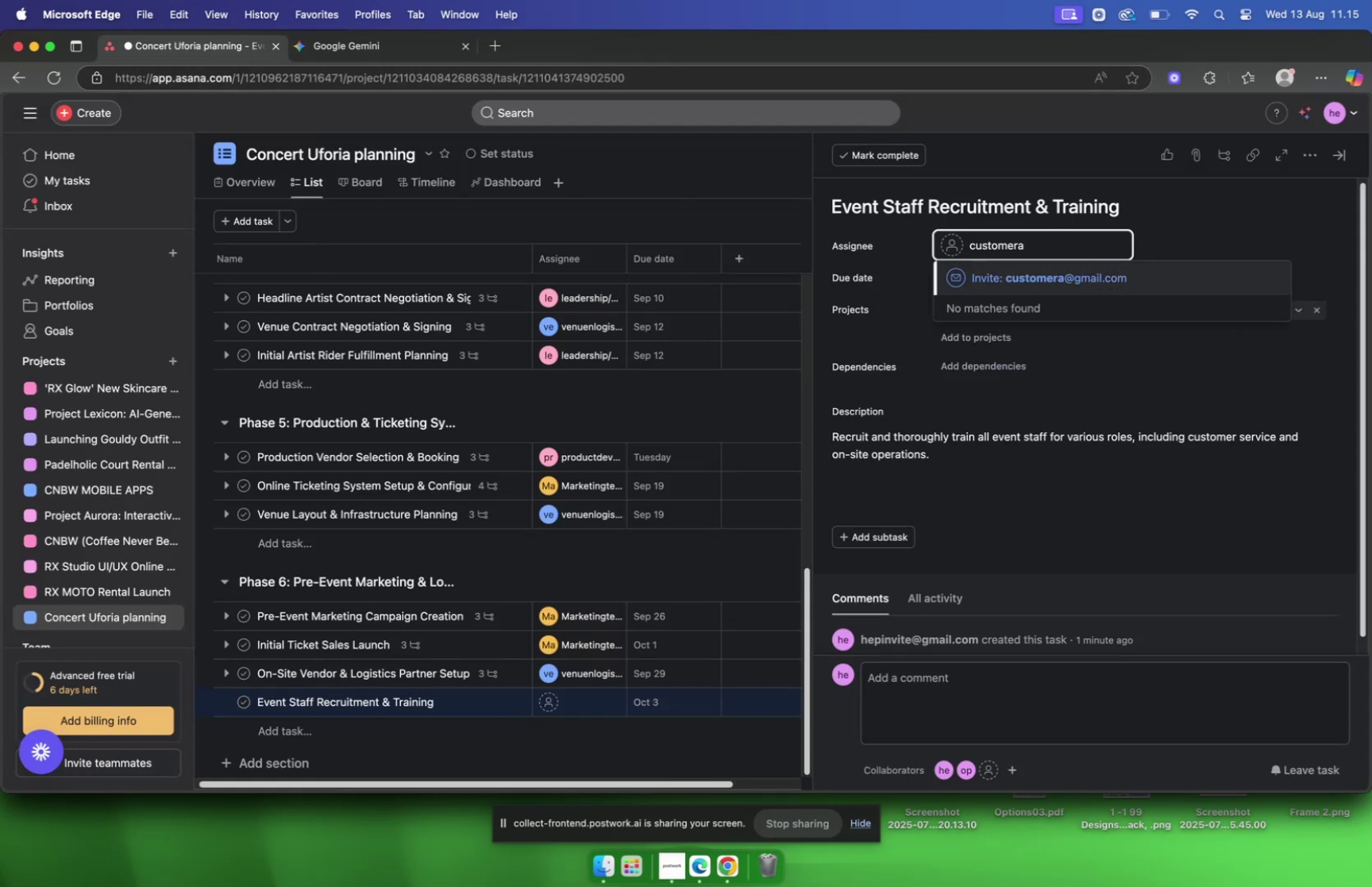 
key(Backspace)
type(svc)
 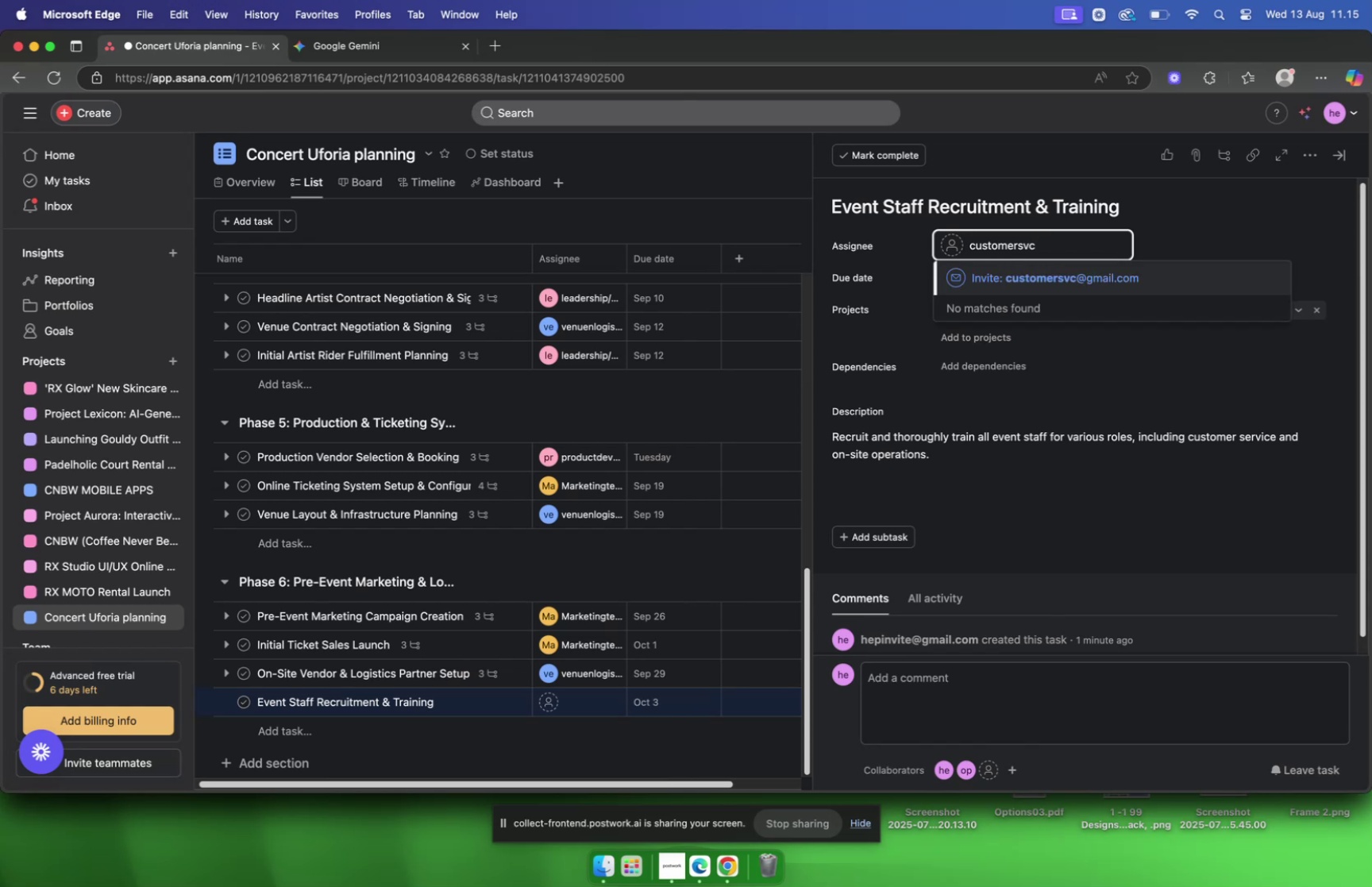 
key(Enter)
 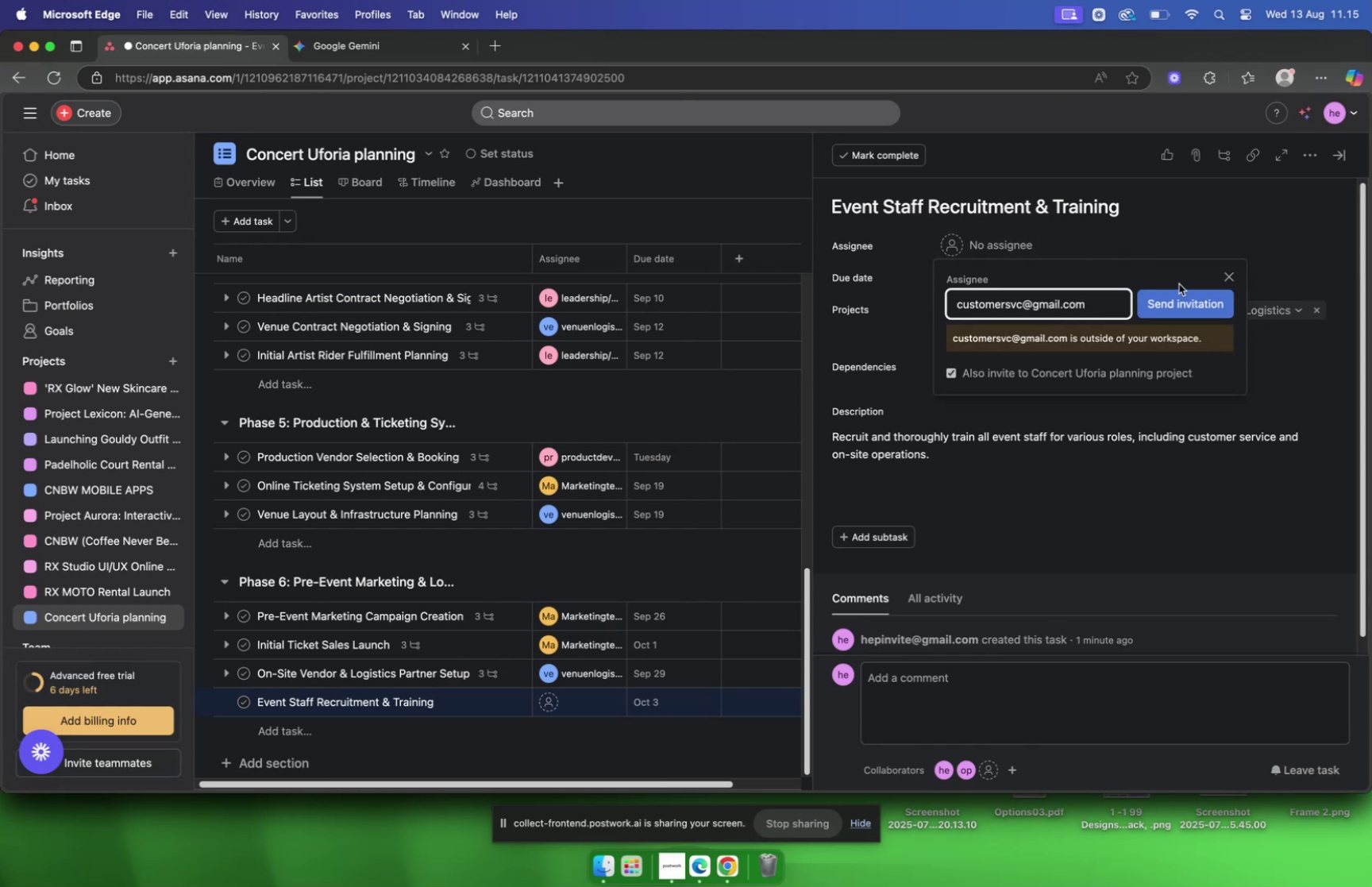 
left_click([1110, 301])
 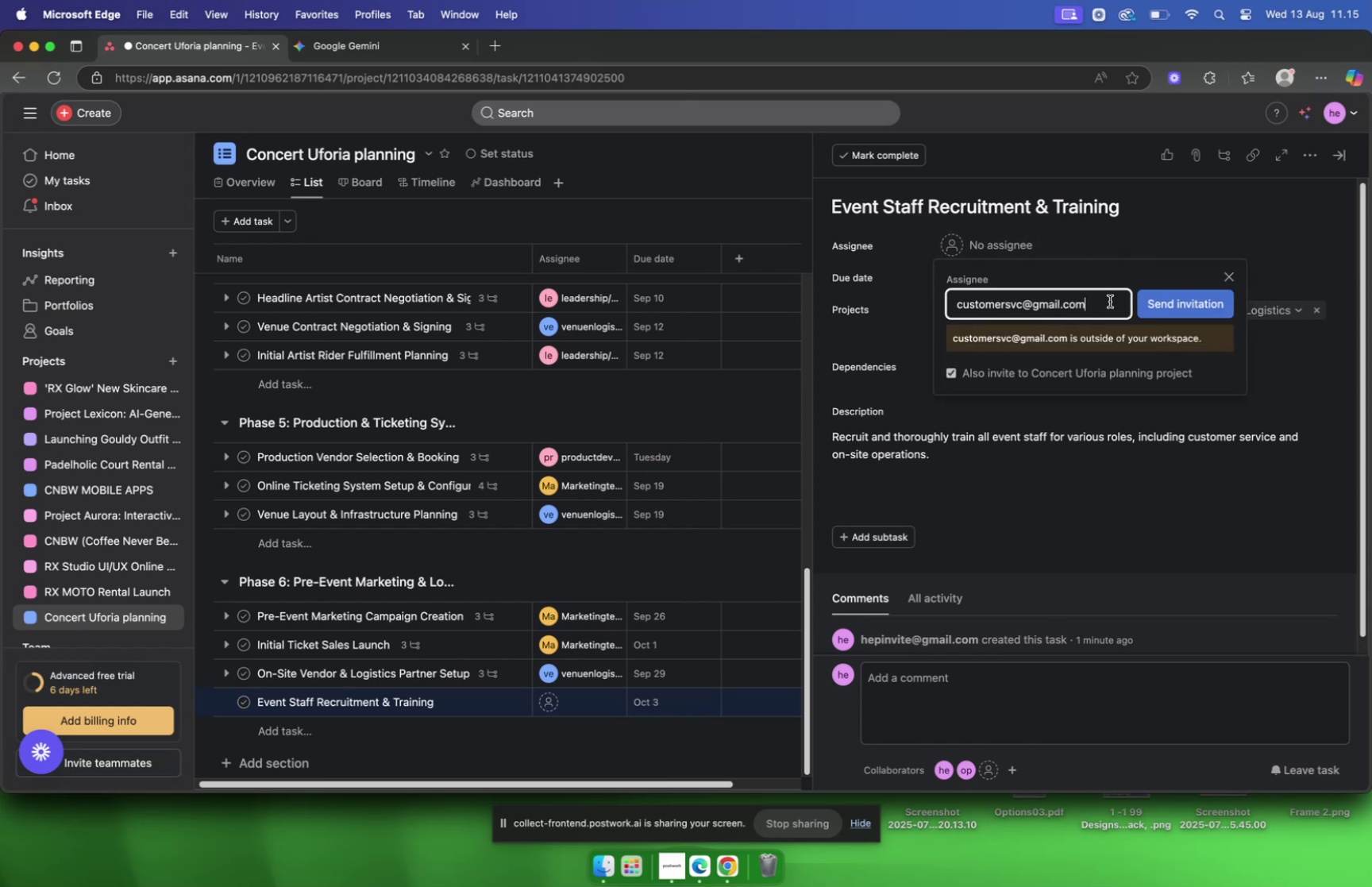 
key(Meta+A)
 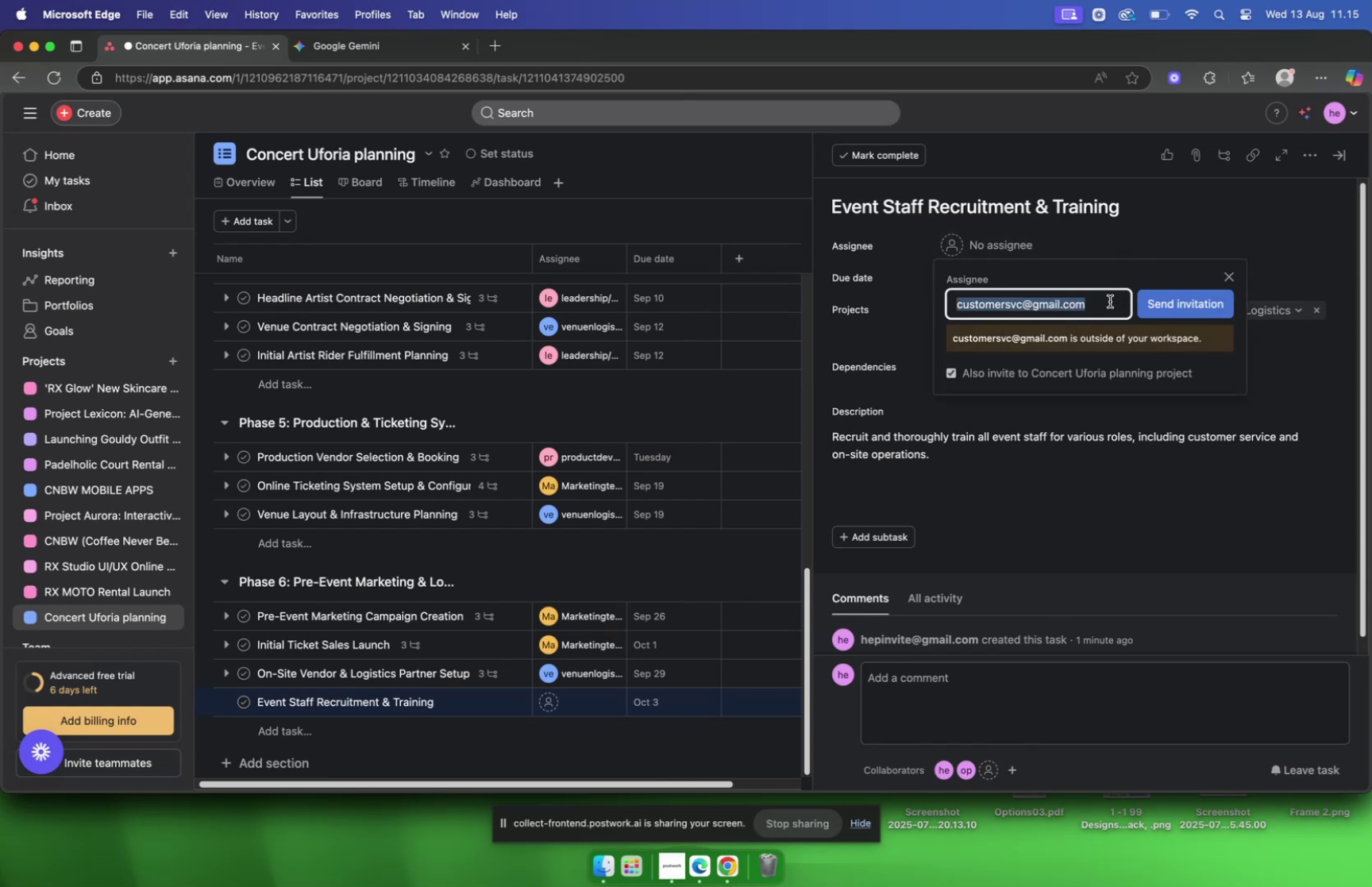 
type(cs)
 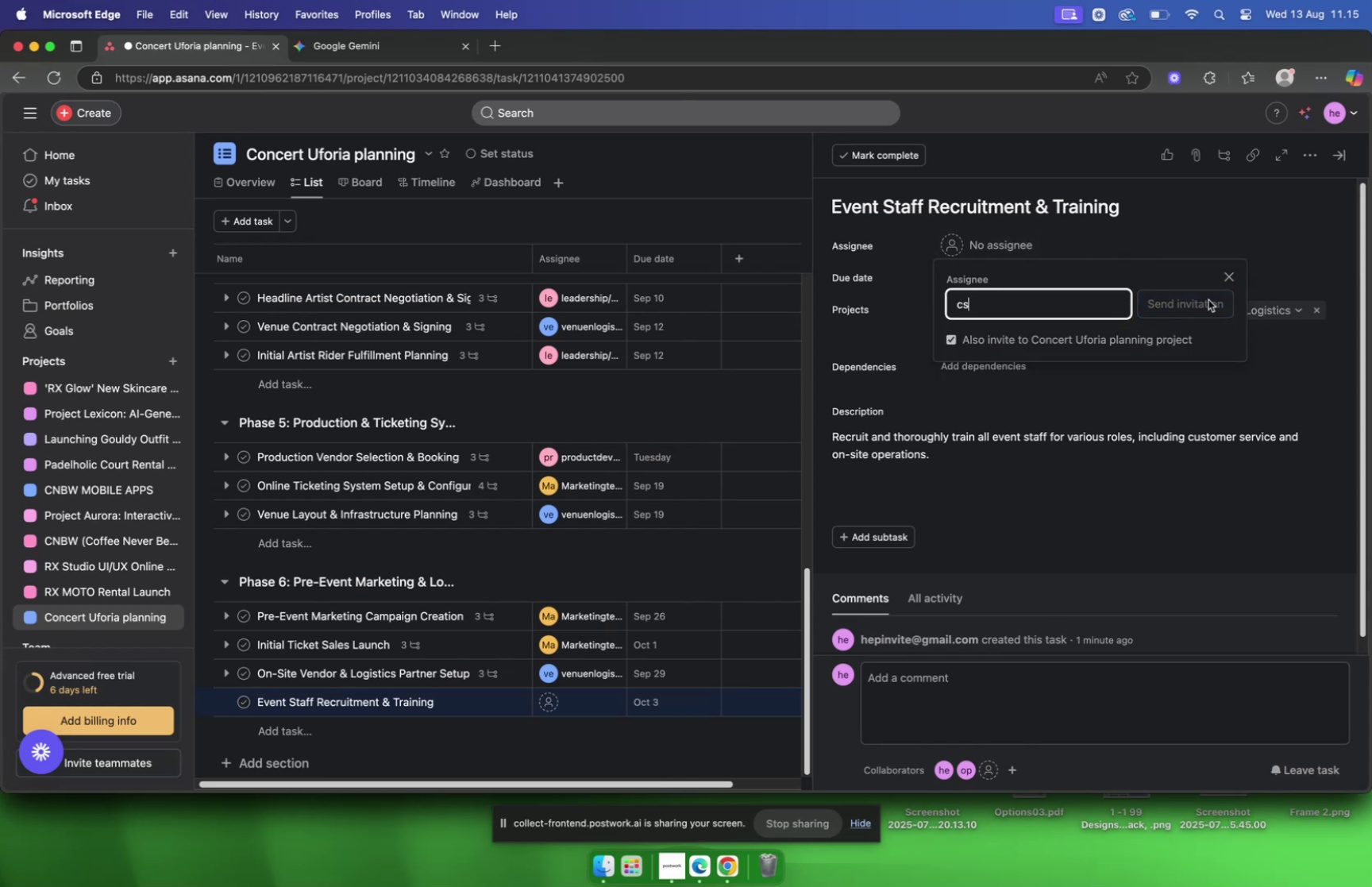 
left_click([1226, 278])
 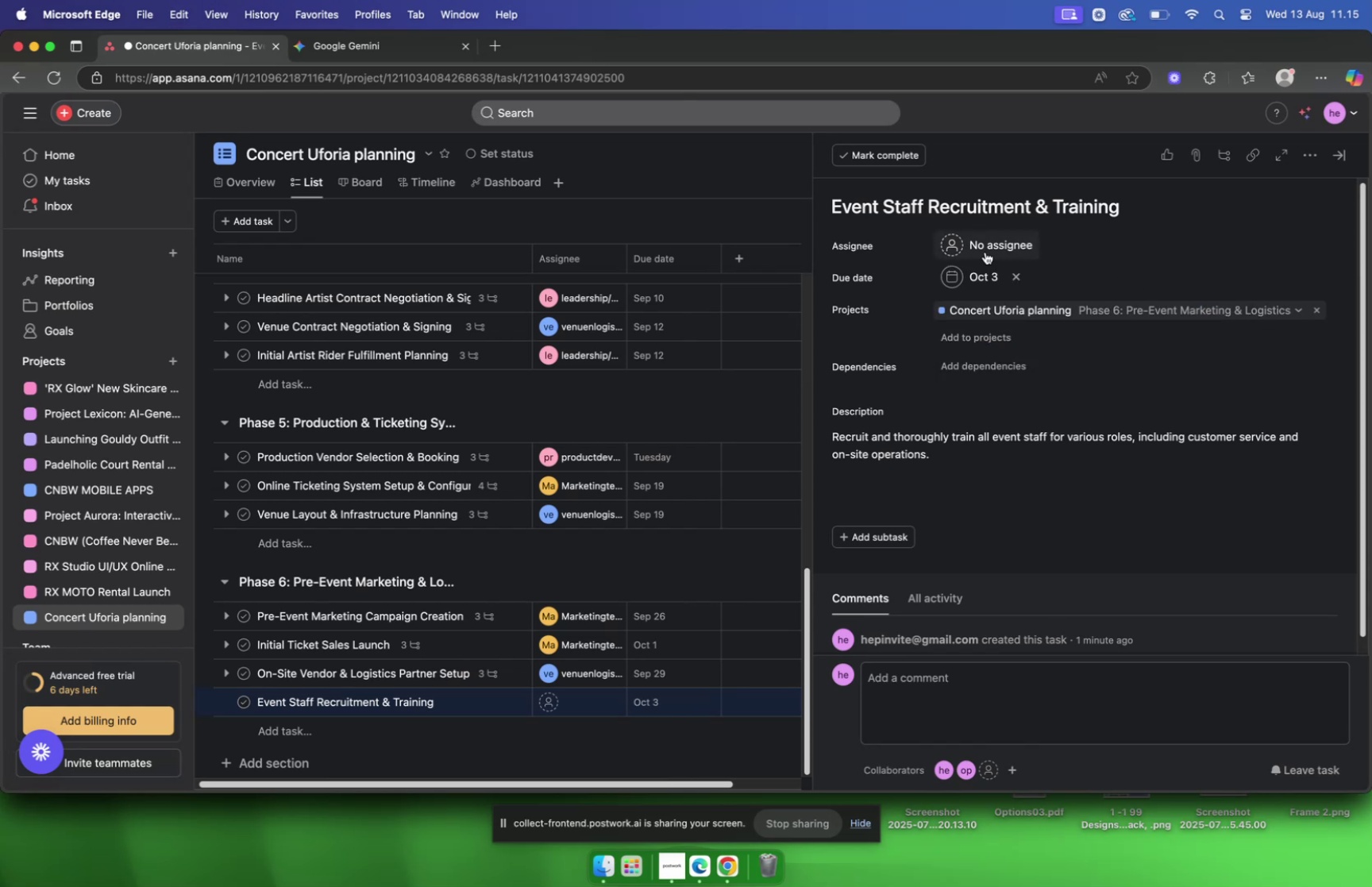 
left_click([985, 249])
 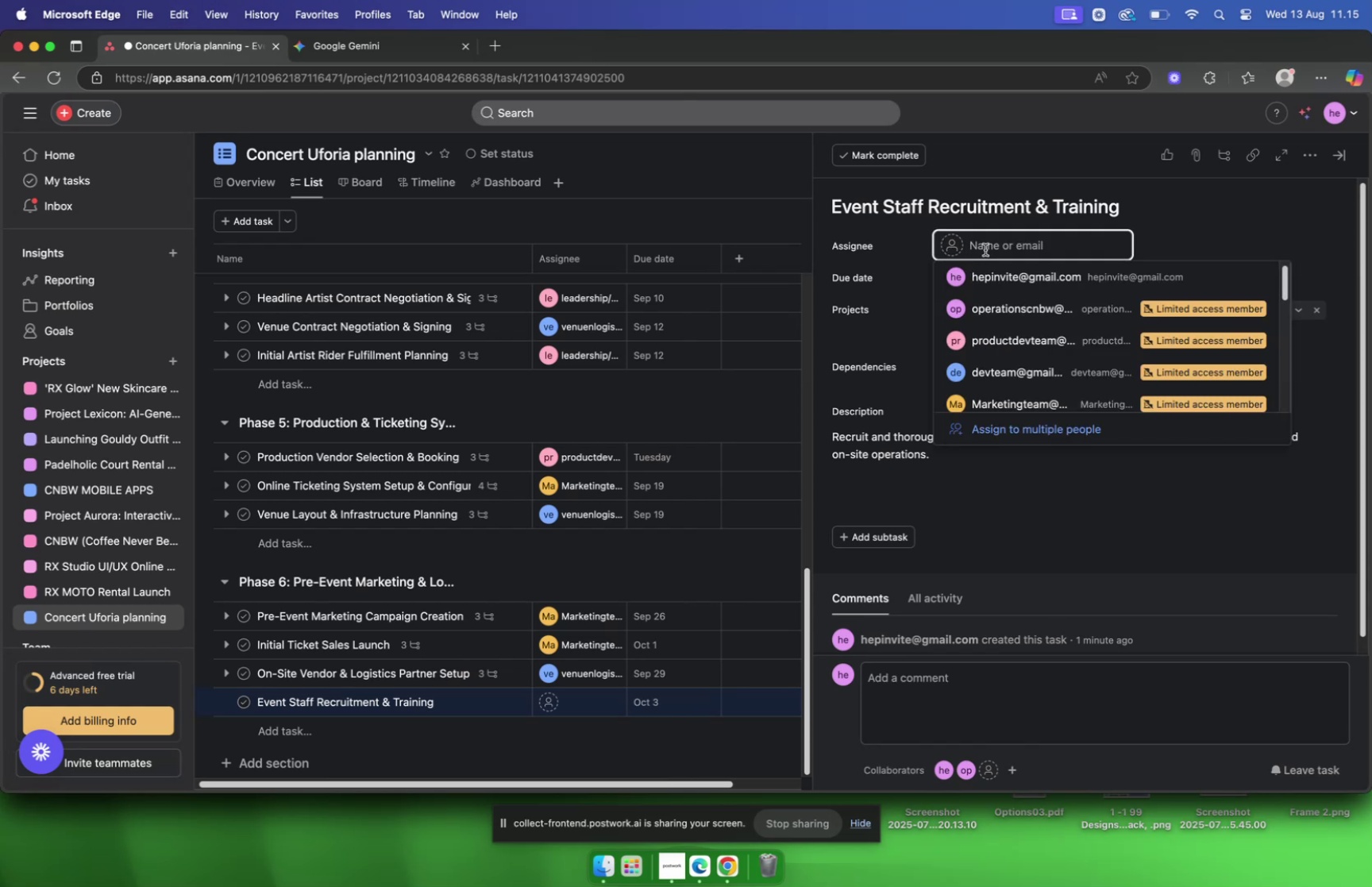 
type(cs)
 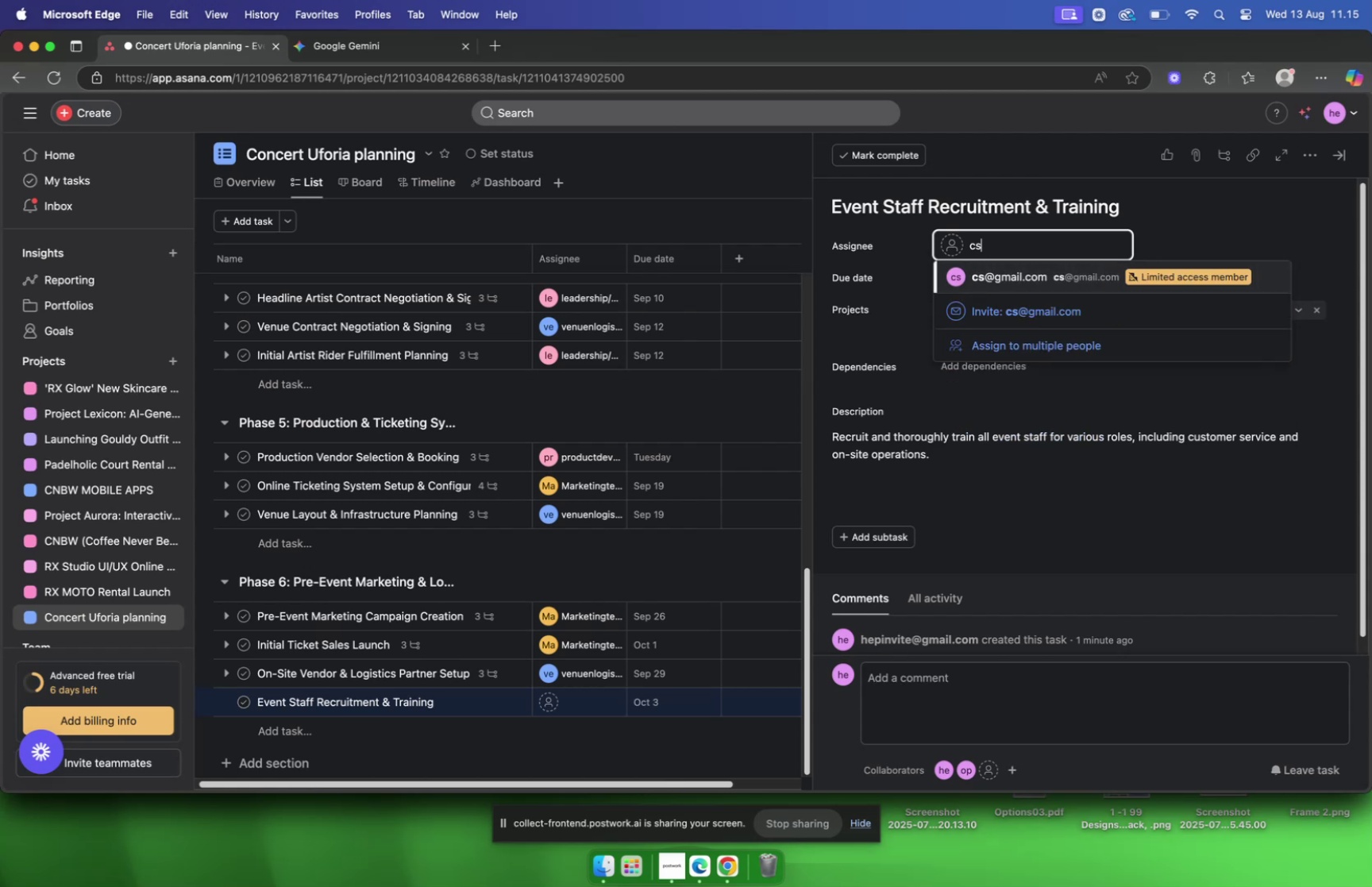 
key(Enter)
 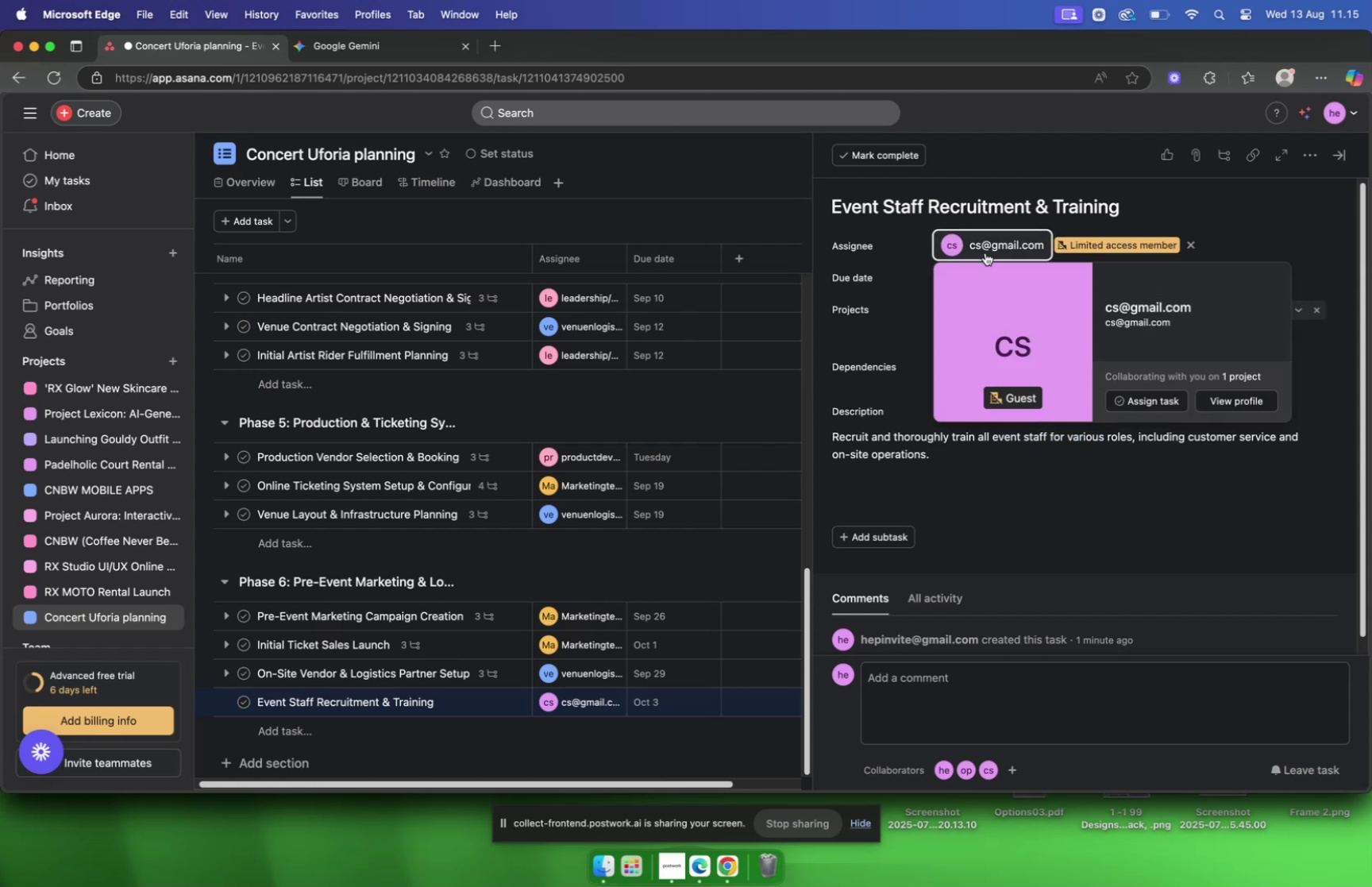 
left_click([1022, 585])
 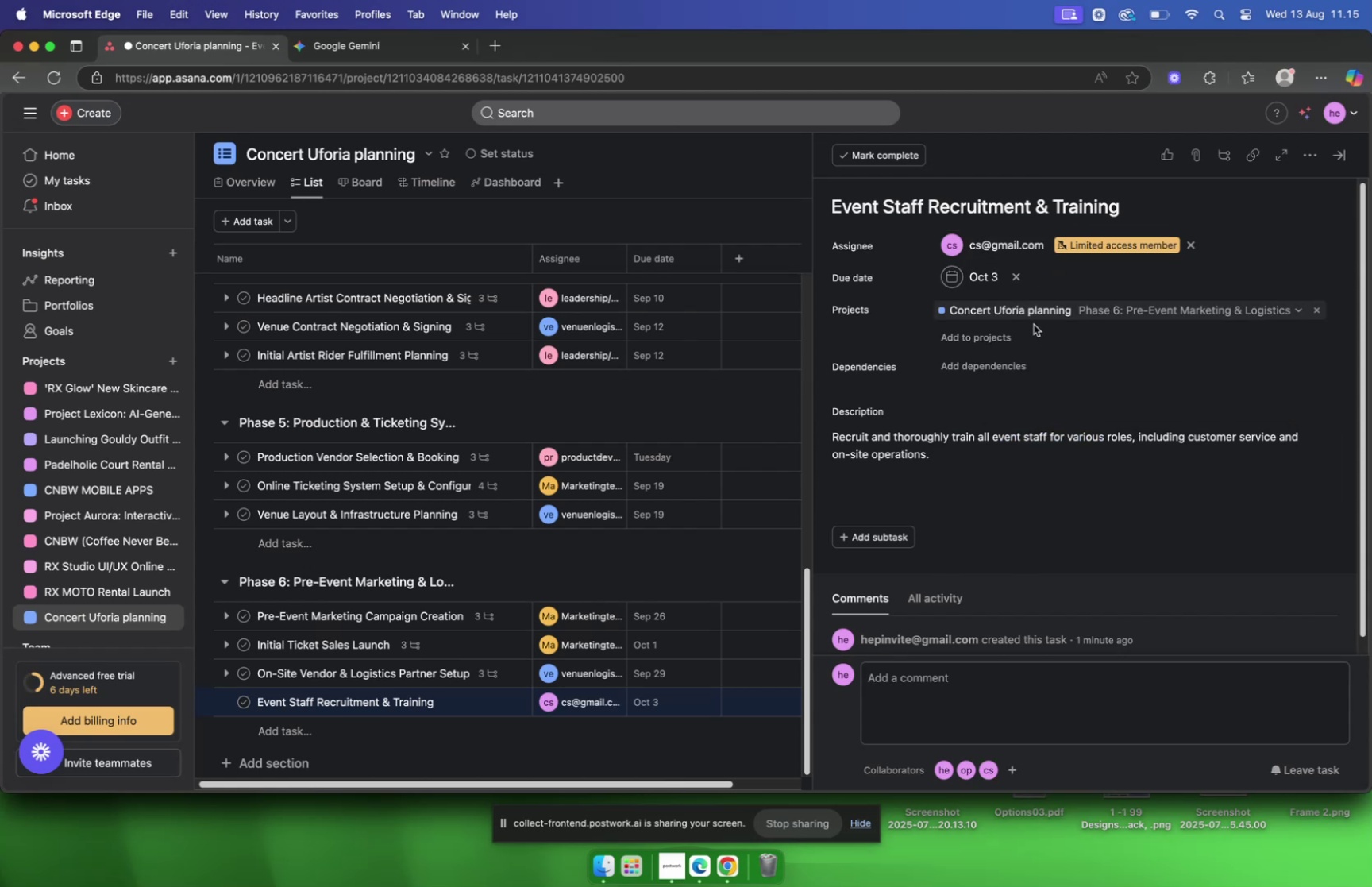 
left_click([904, 530])
 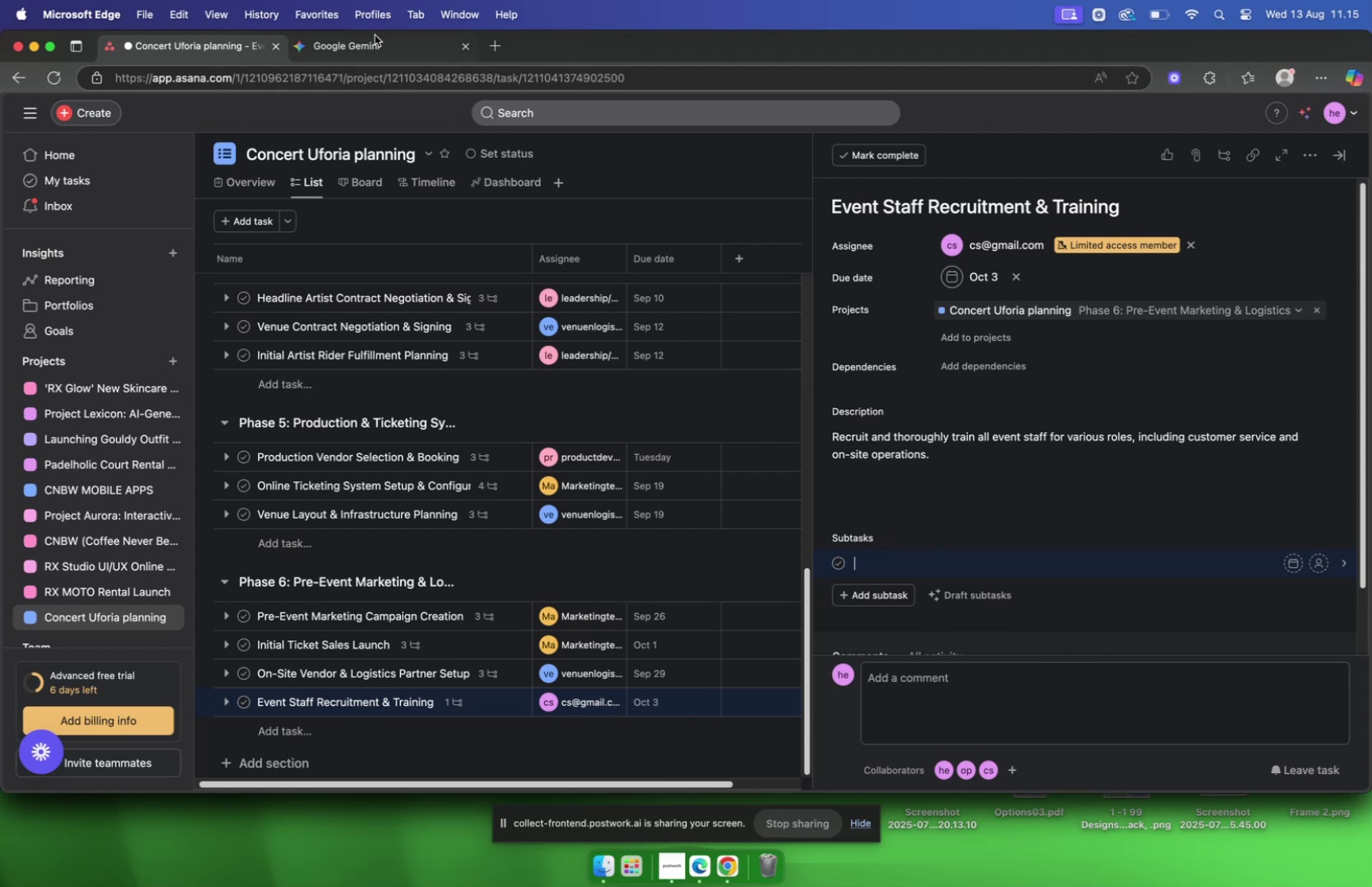 
left_click([373, 40])
 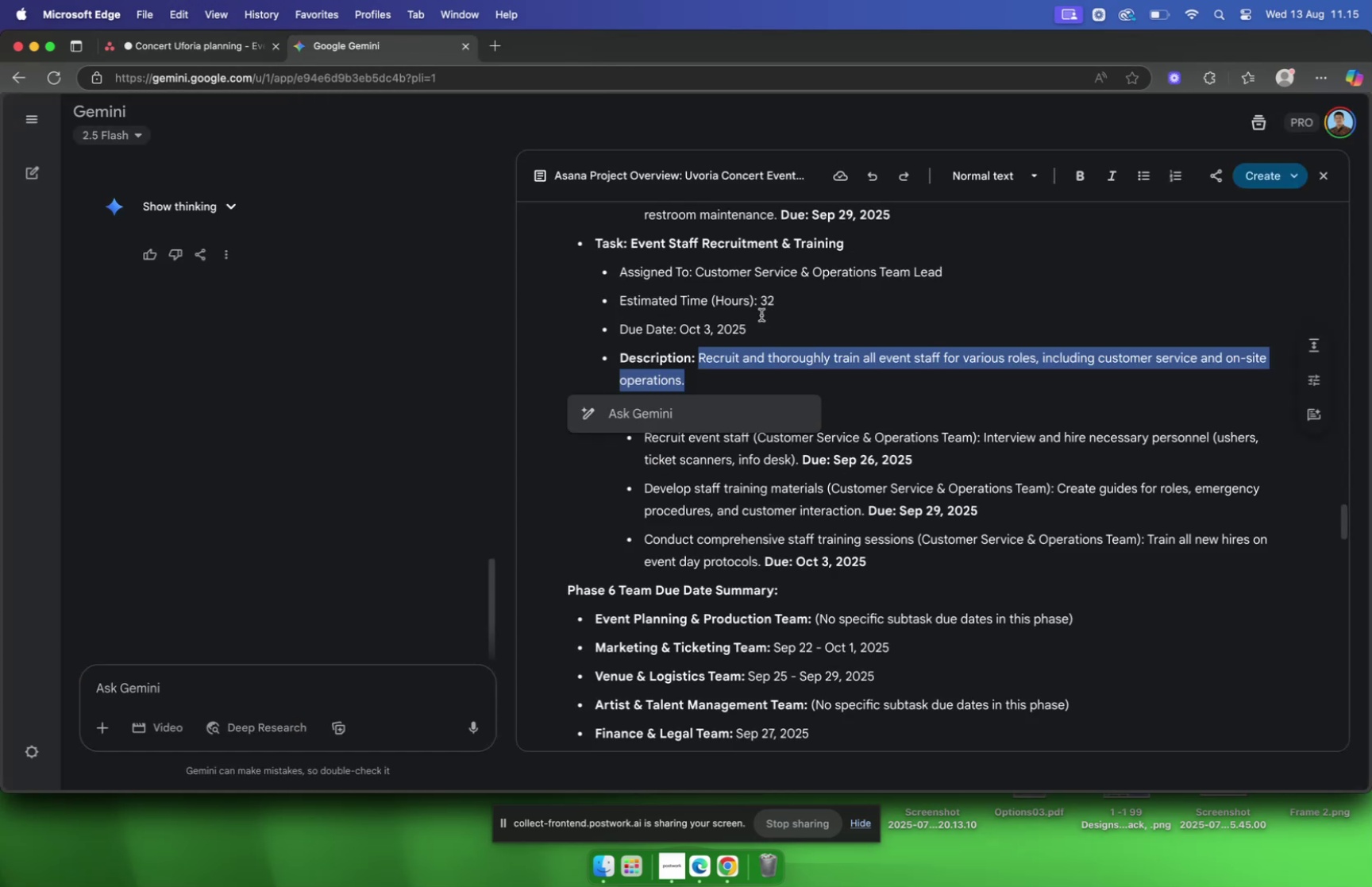 
left_click([762, 315])
 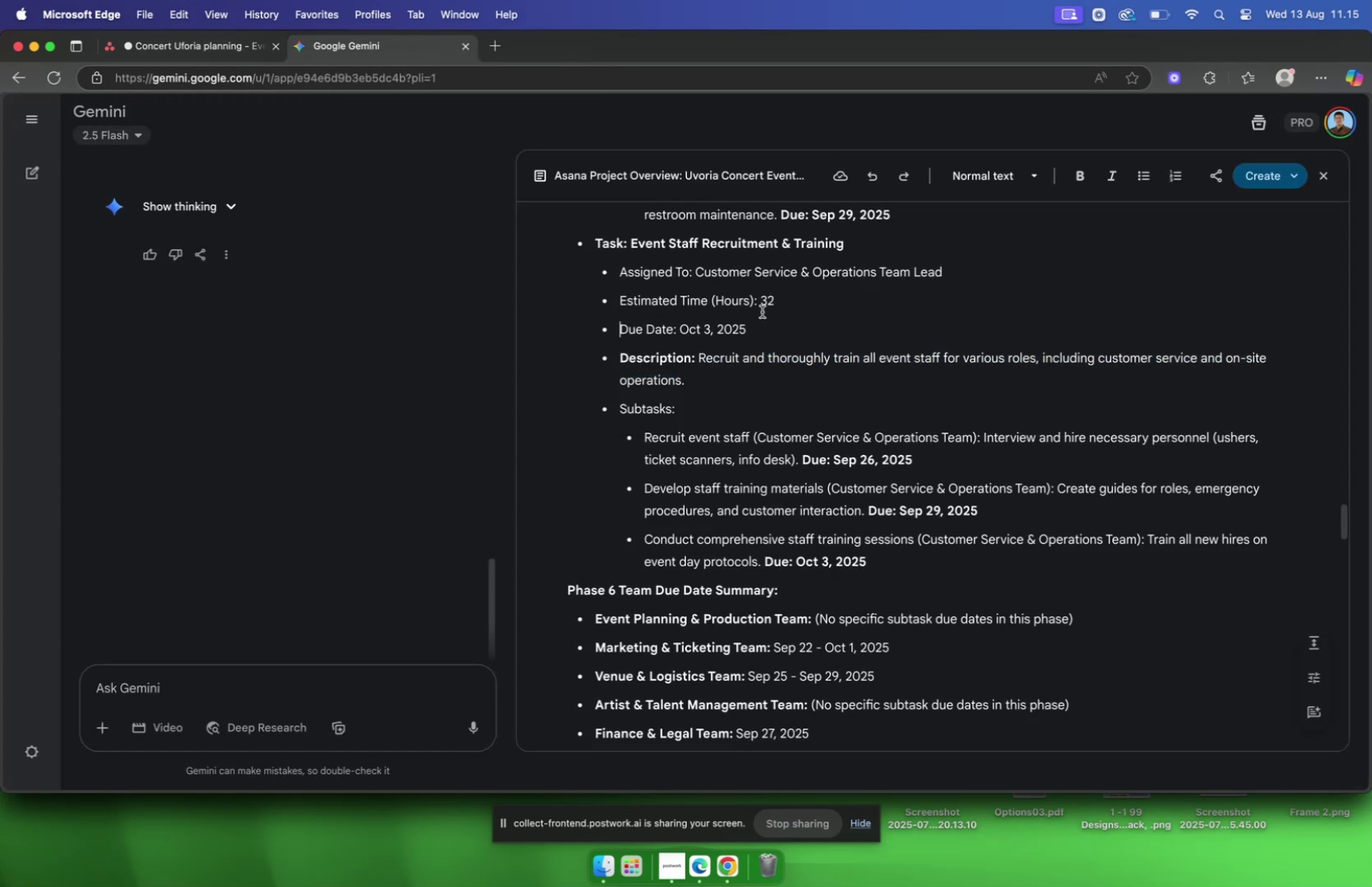 
scroll: coordinate [762, 310], scroll_direction: down, amount: 8.0
 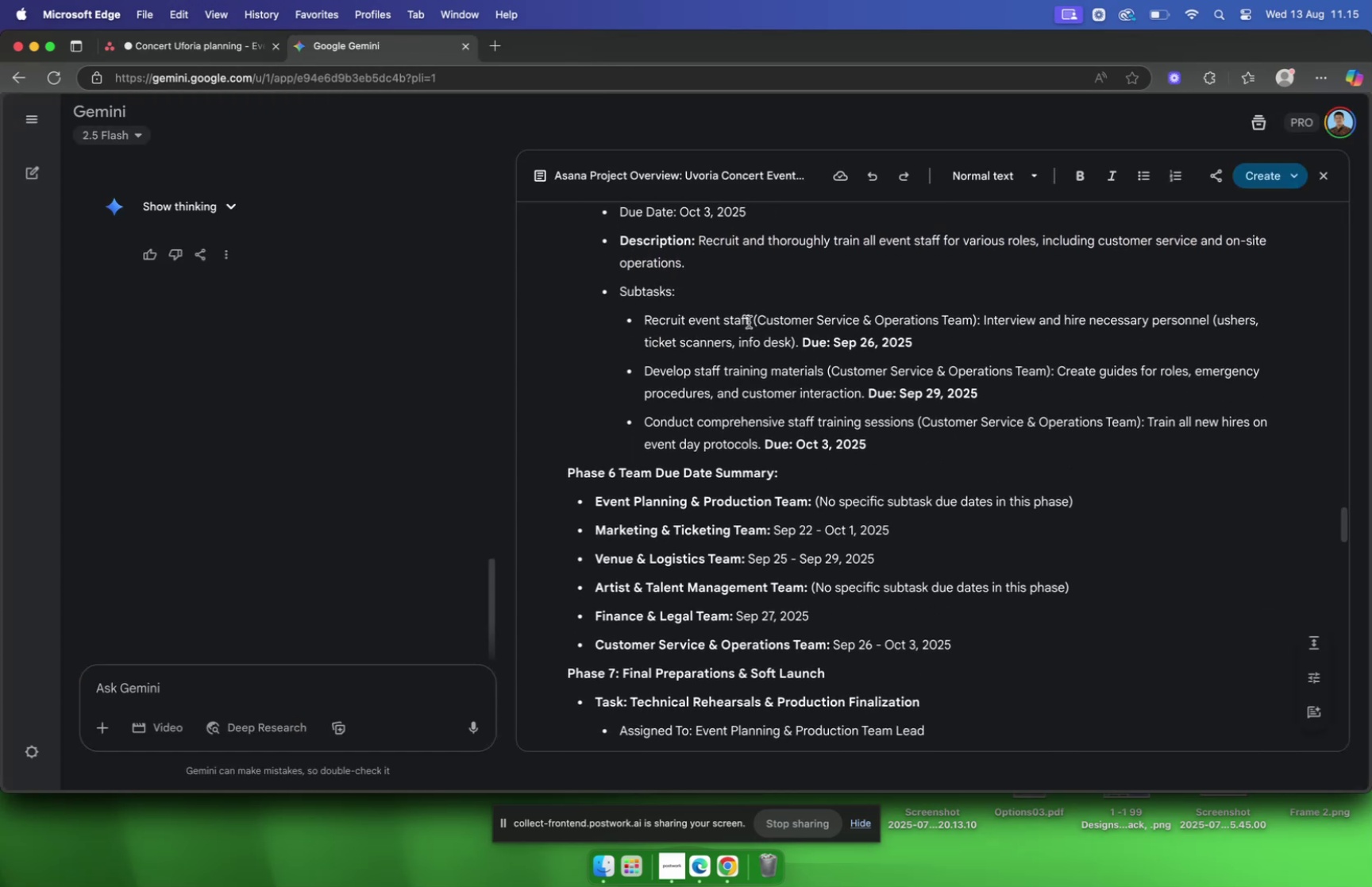 
left_click_drag(start_coordinate=[749, 323], to_coordinate=[646, 324])
 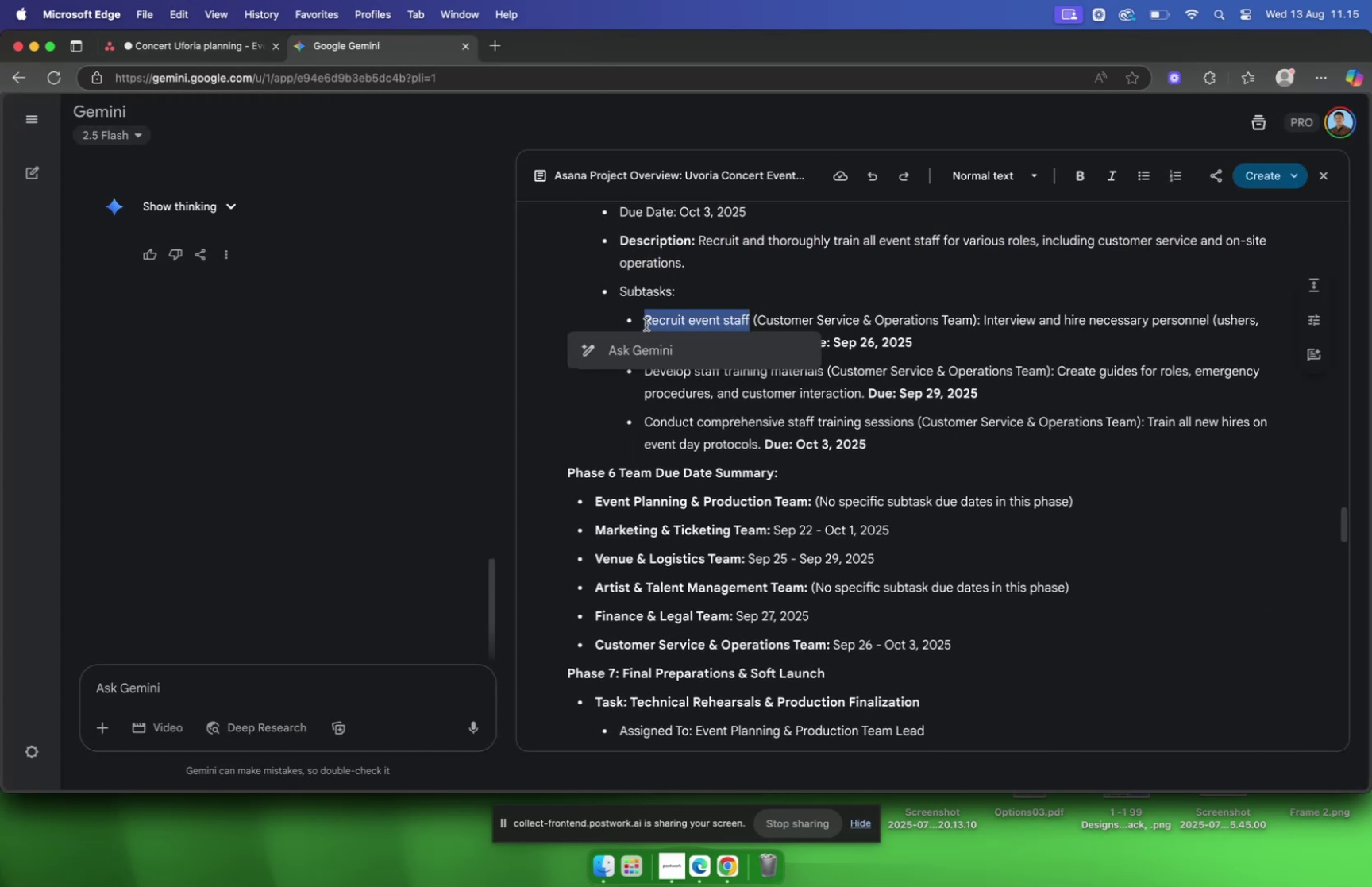 
key(Meta+C)
 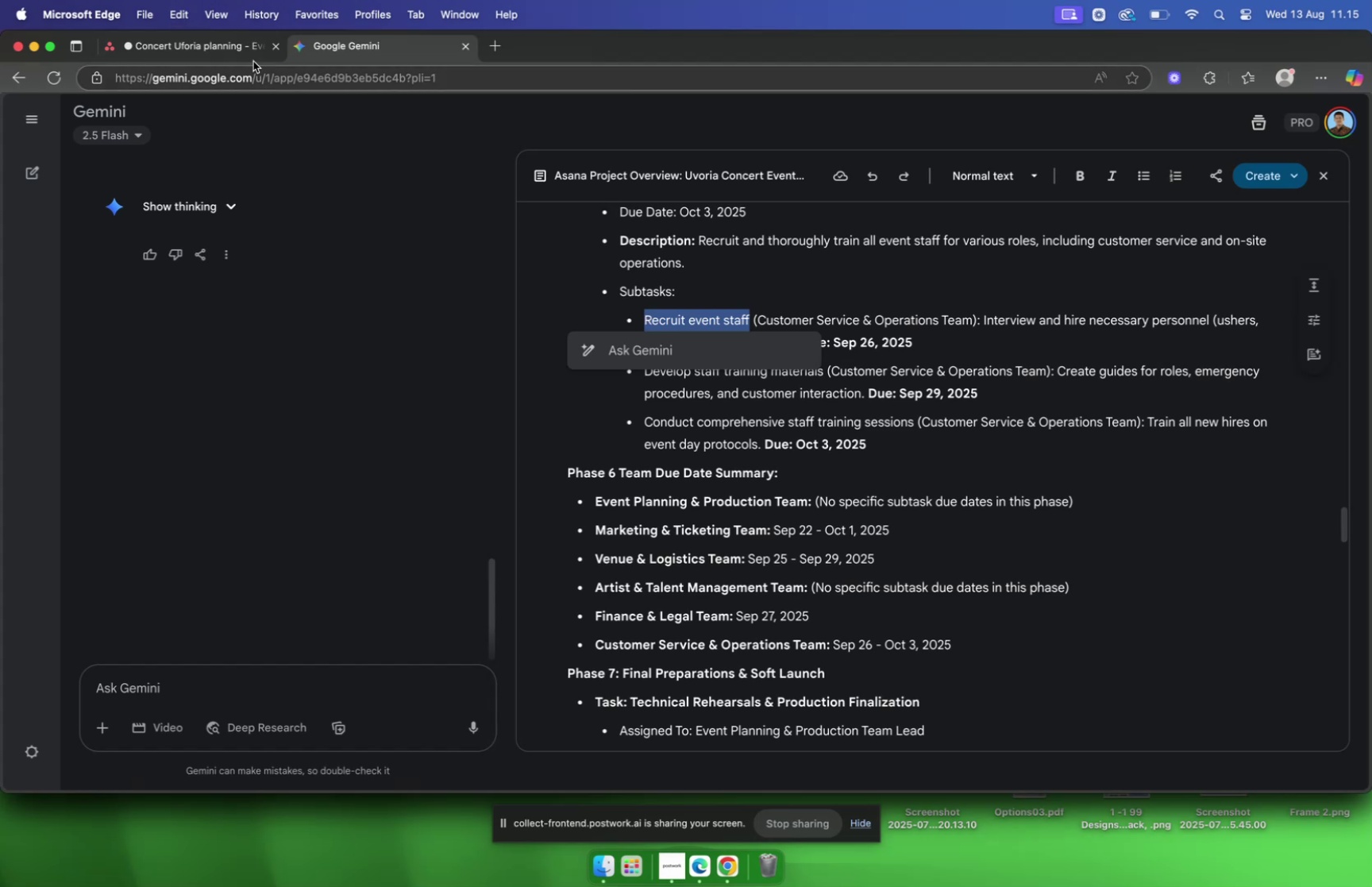 
left_click([208, 40])
 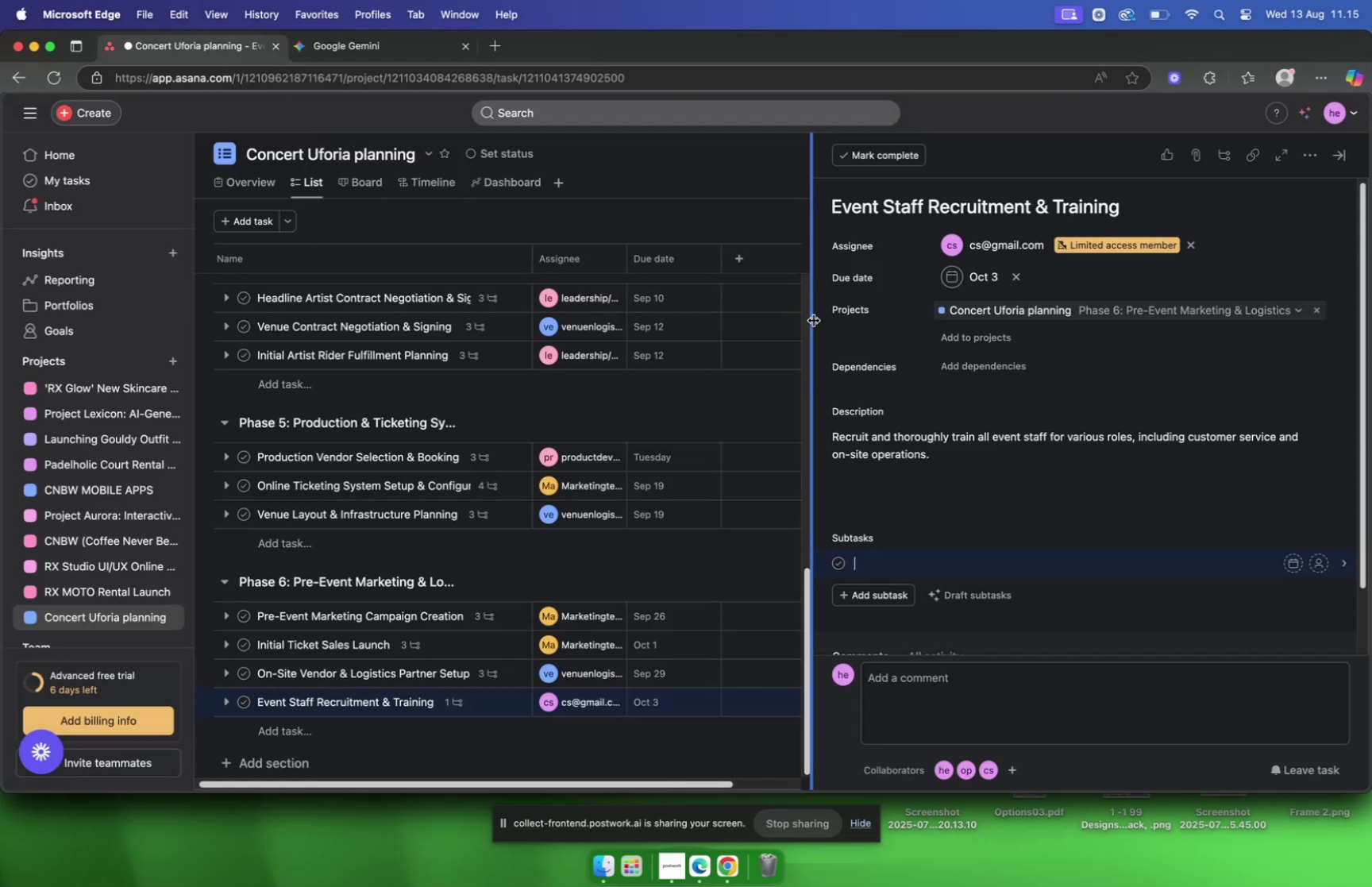 
key(Meta+V)
 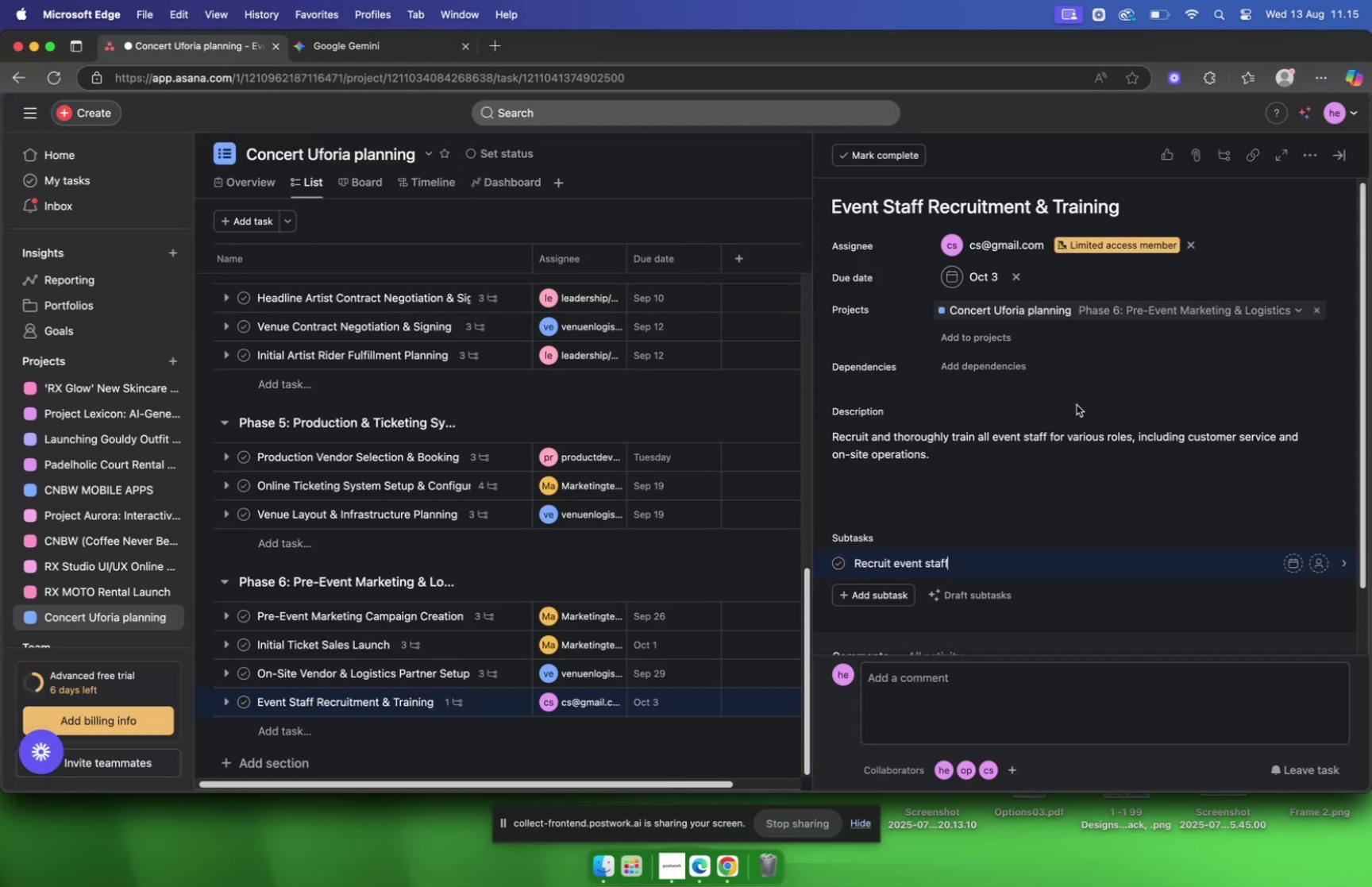 
scroll: coordinate [1077, 403], scroll_direction: down, amount: 4.0
 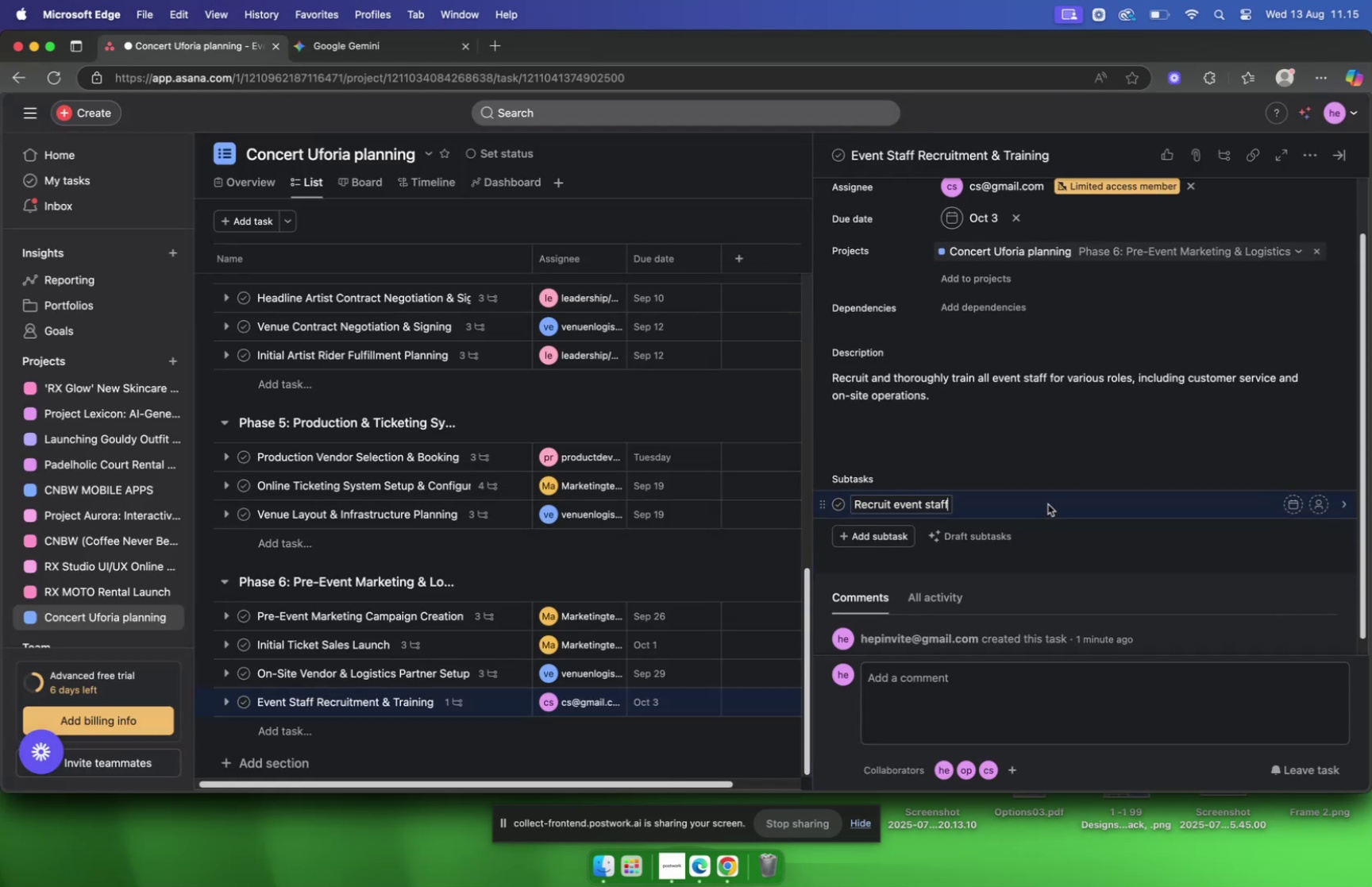 
left_click([1048, 503])
 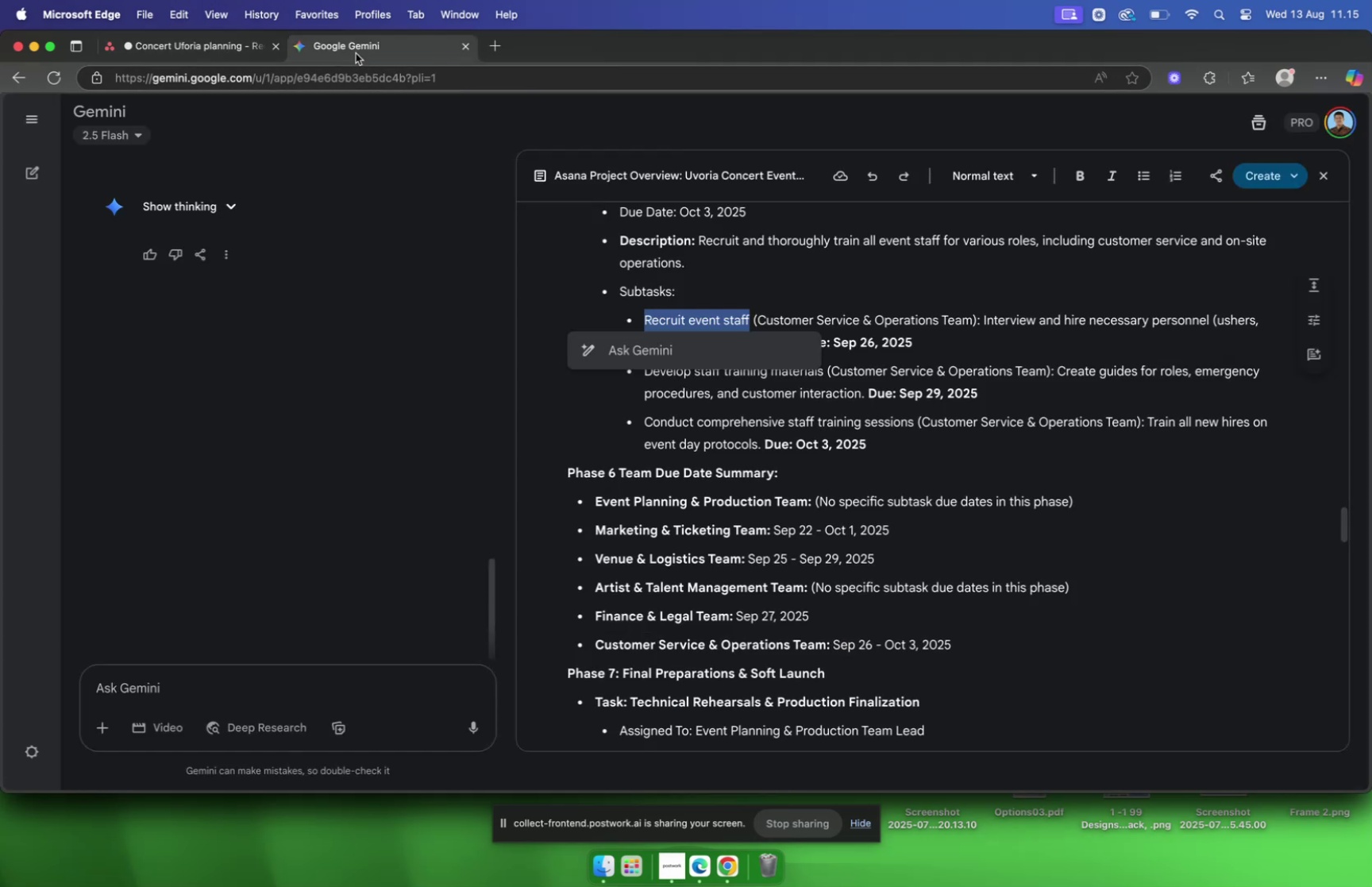 
left_click([858, 297])
 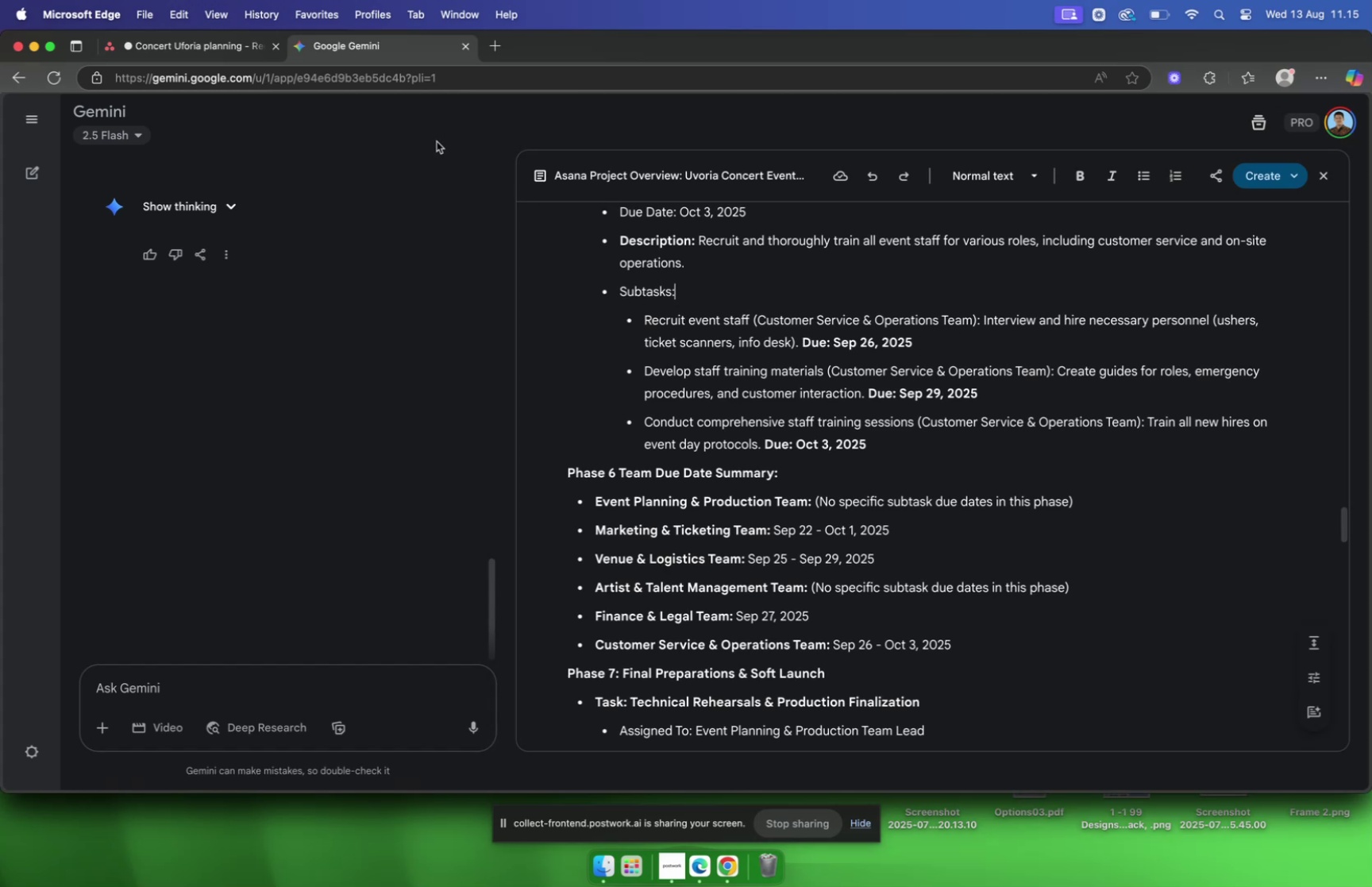 
wait(6.64)
 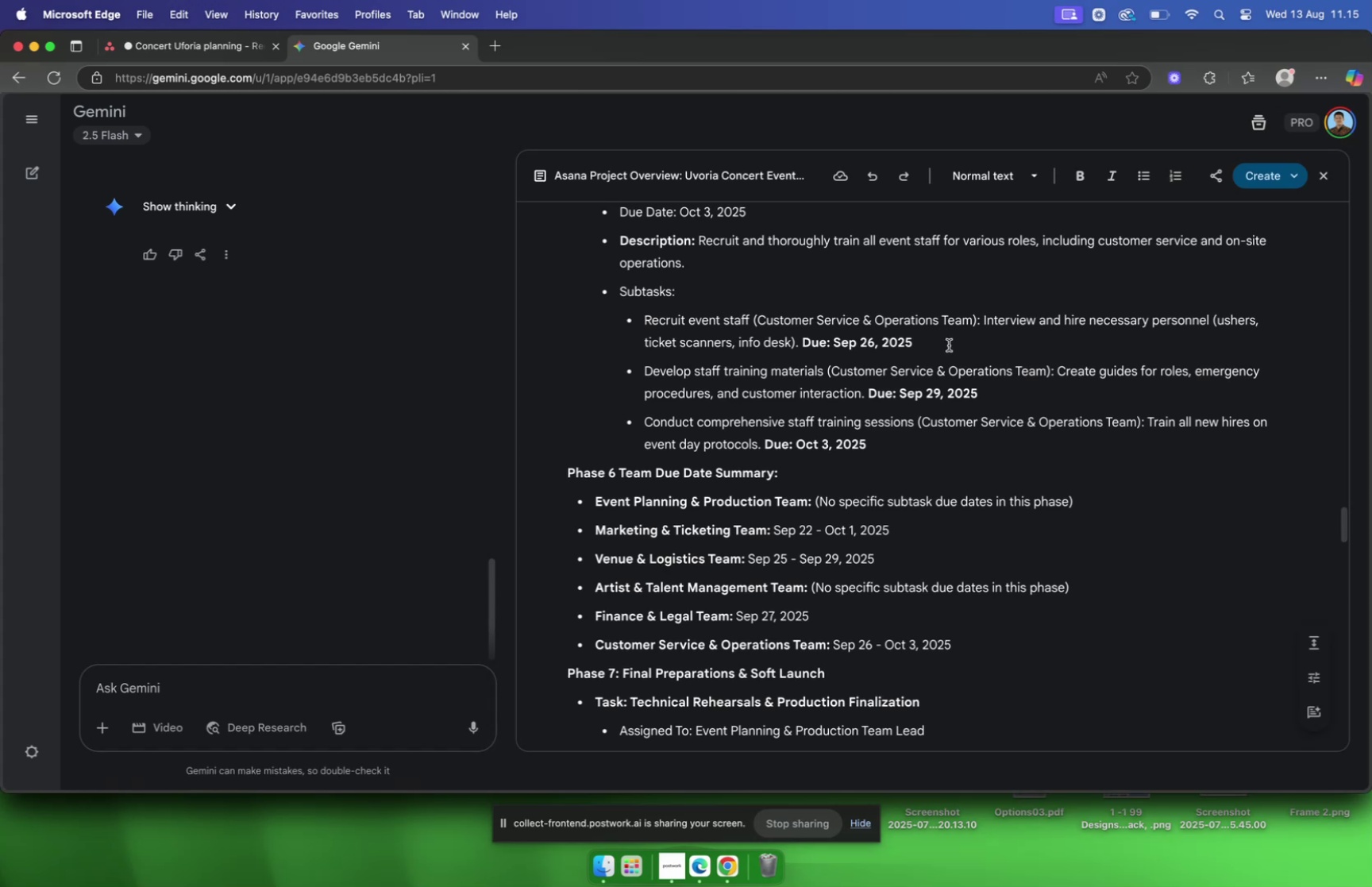 
left_click([1003, 283])
 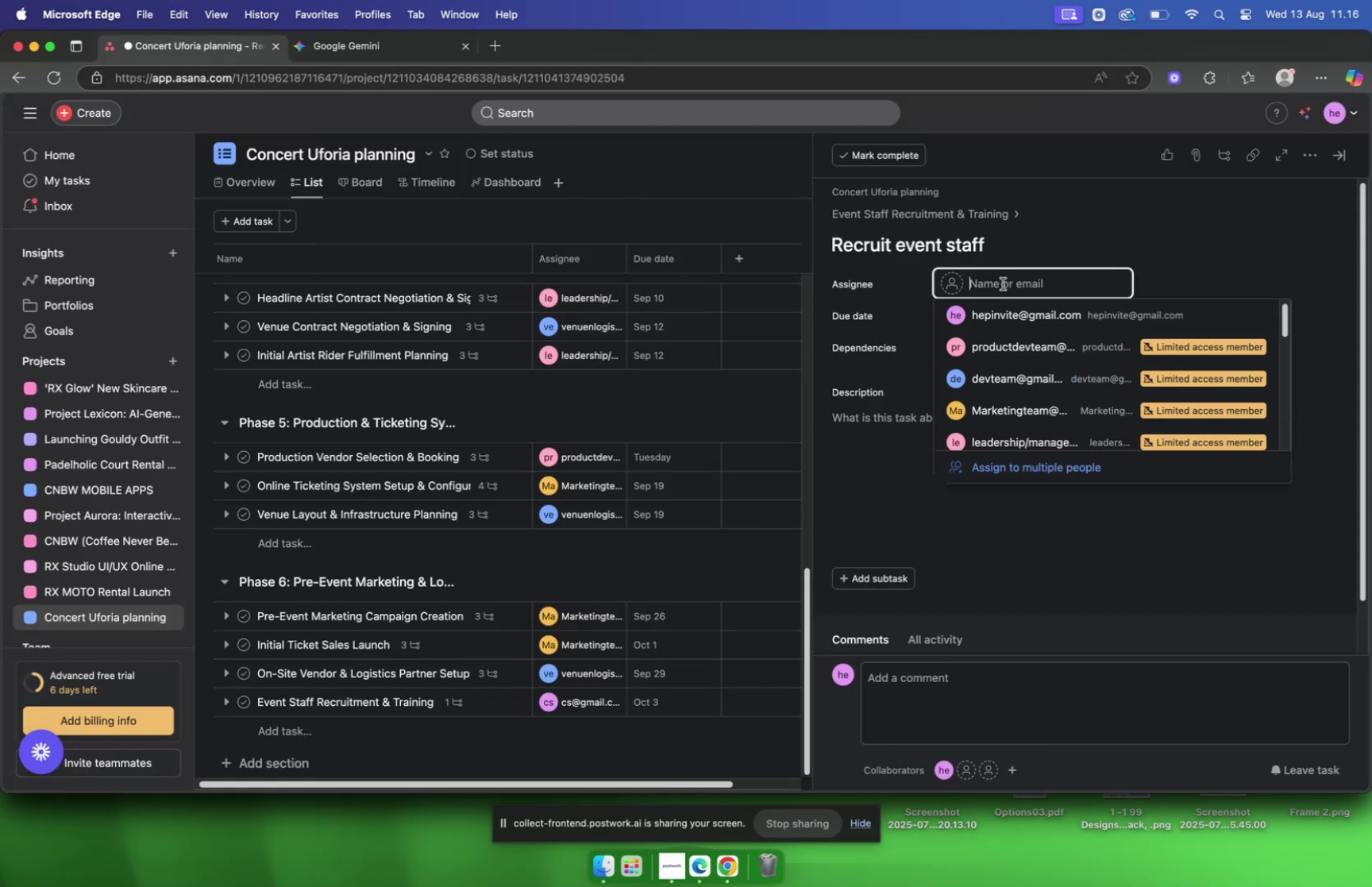 
type(cs)
 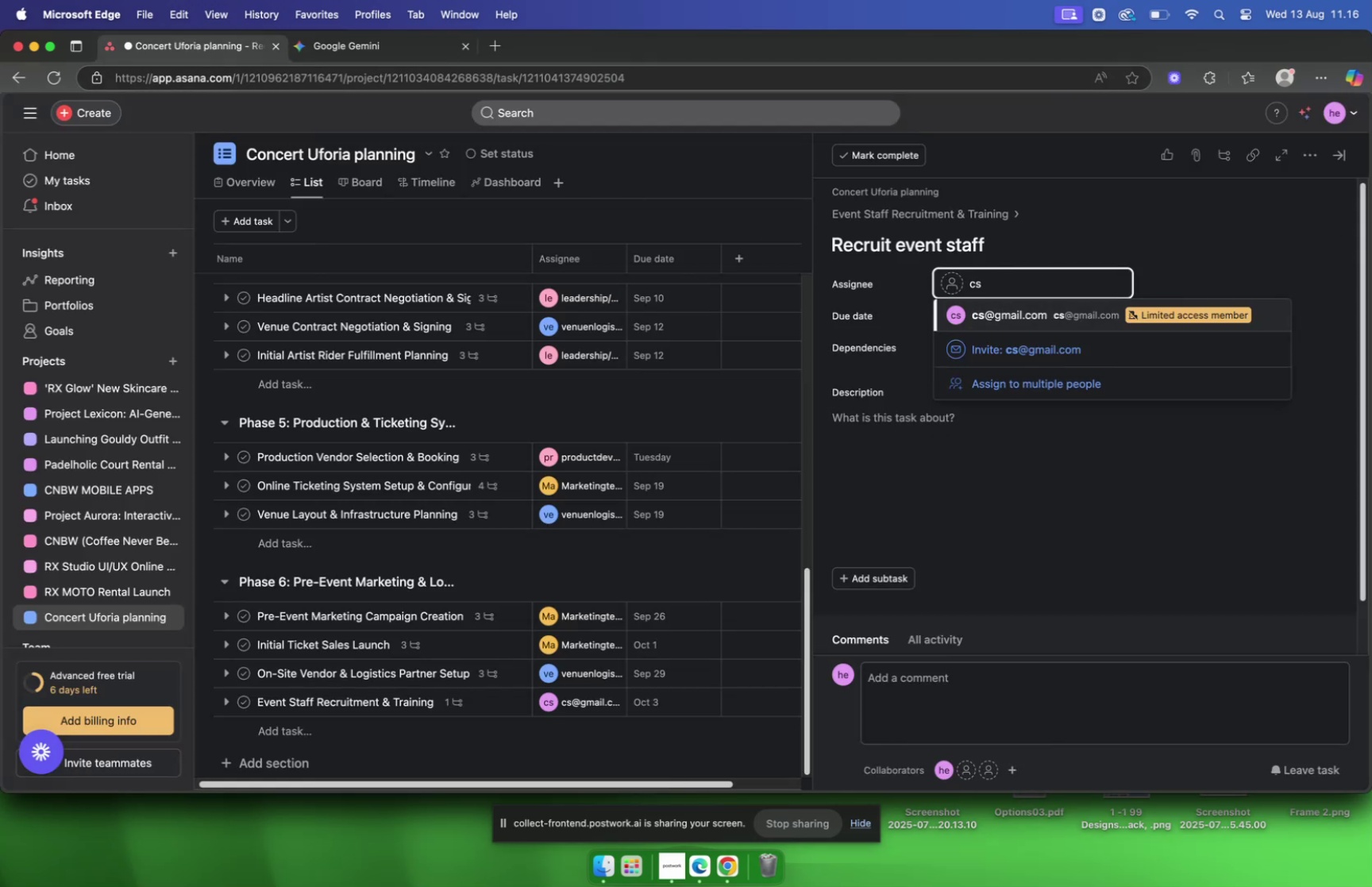 
key(Enter)
 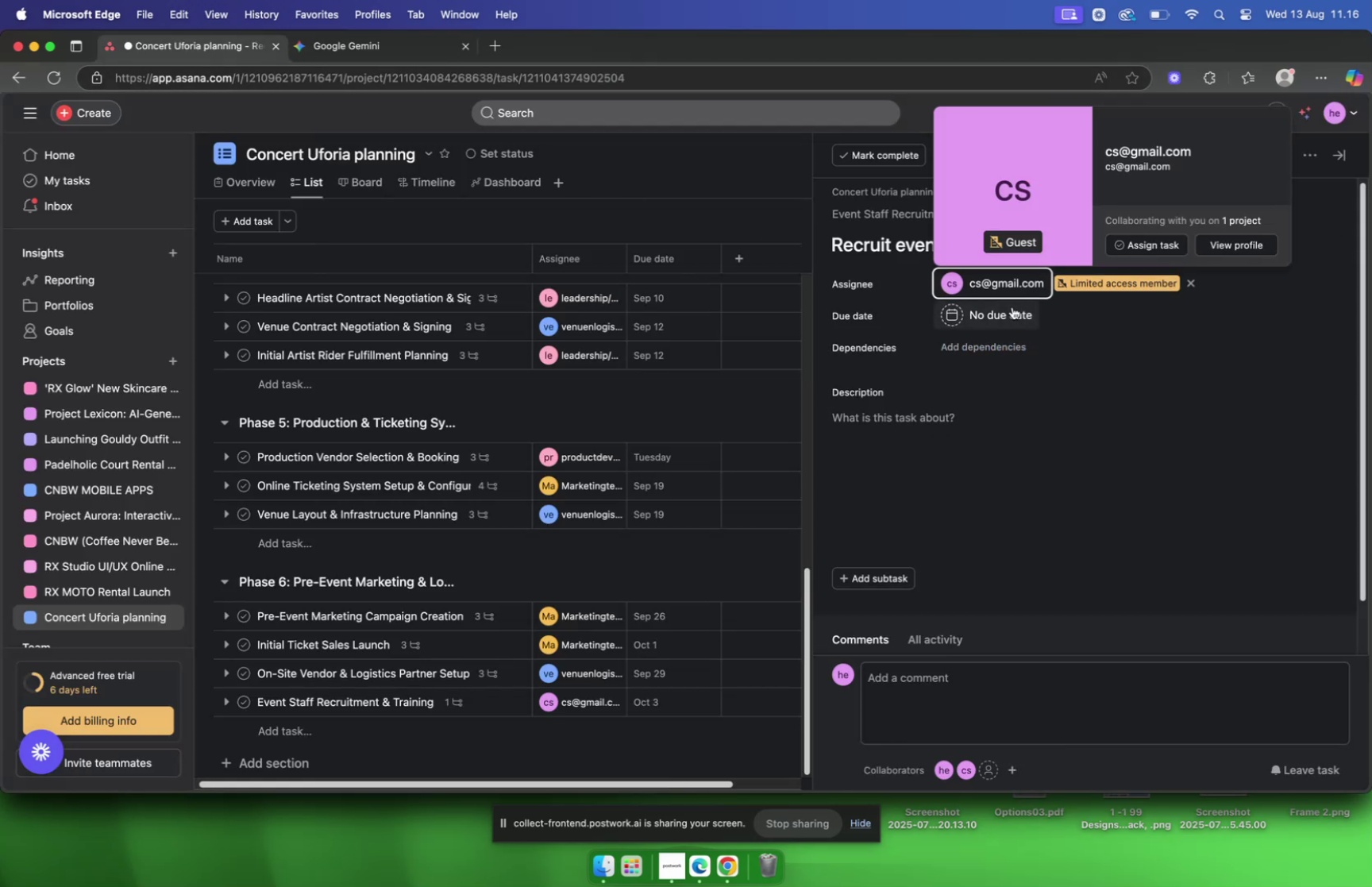 
left_click([1011, 309])
 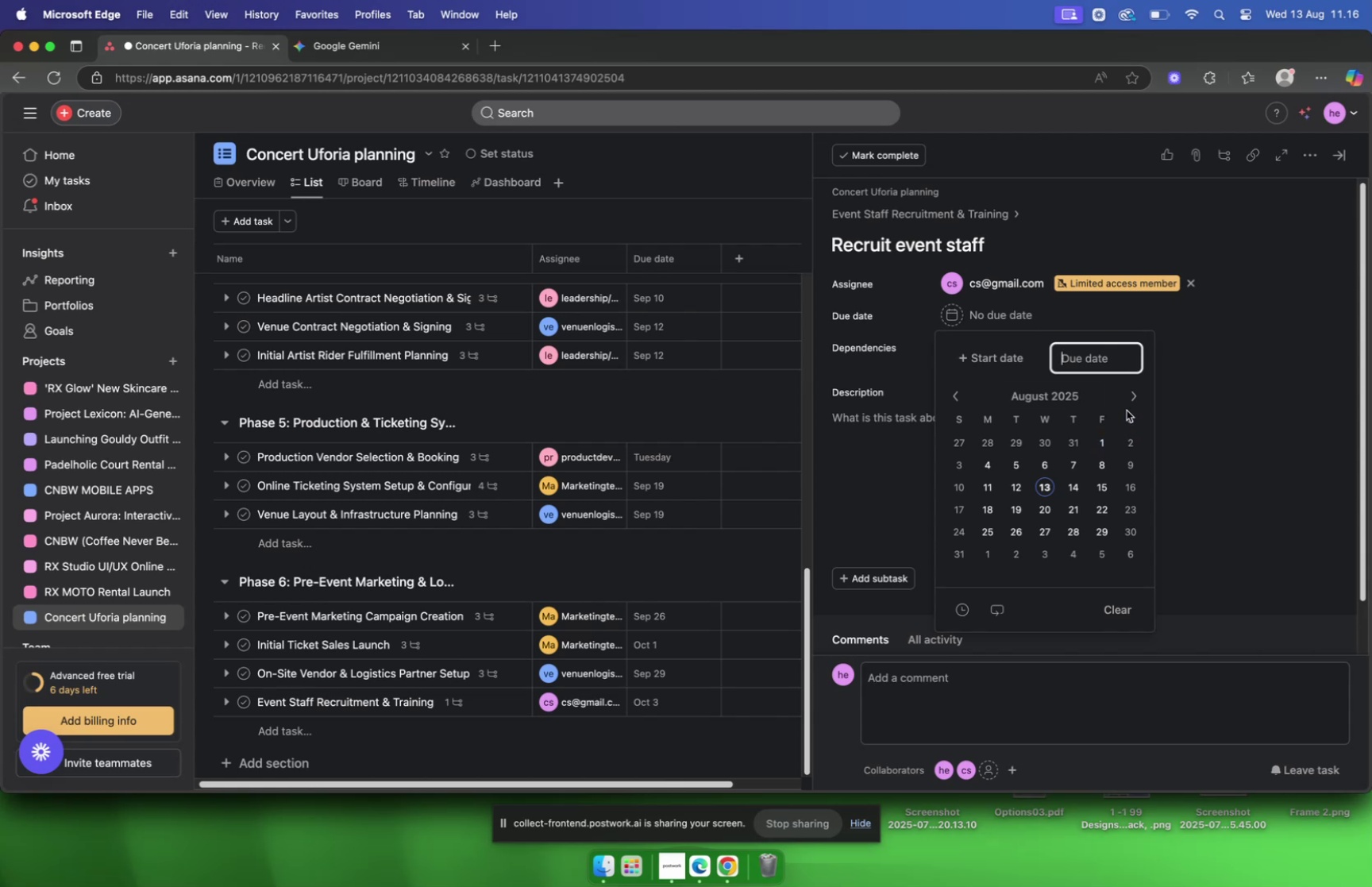 
left_click([1127, 402])
 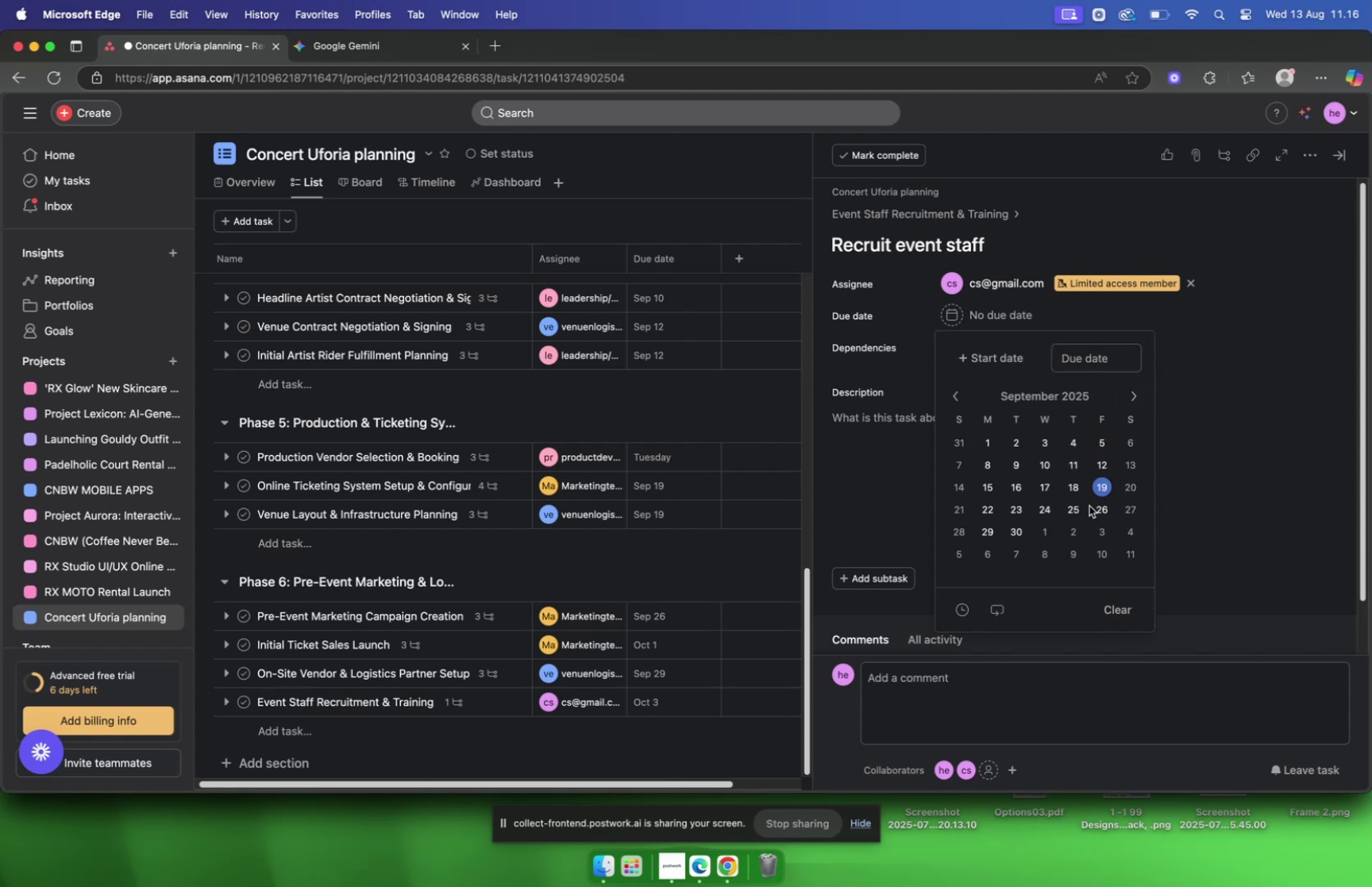 
left_click([1095, 510])
 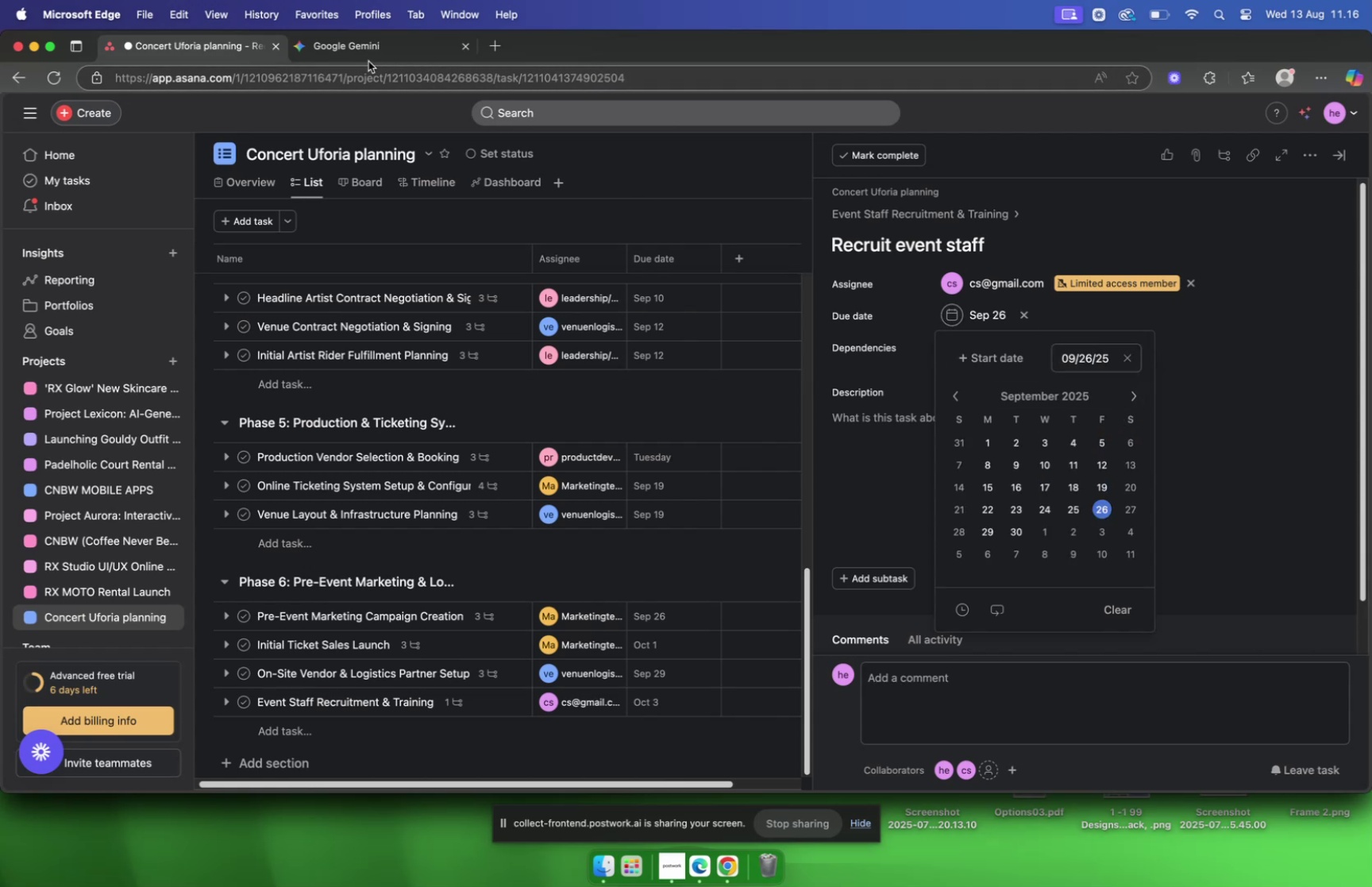 
left_click([368, 56])
 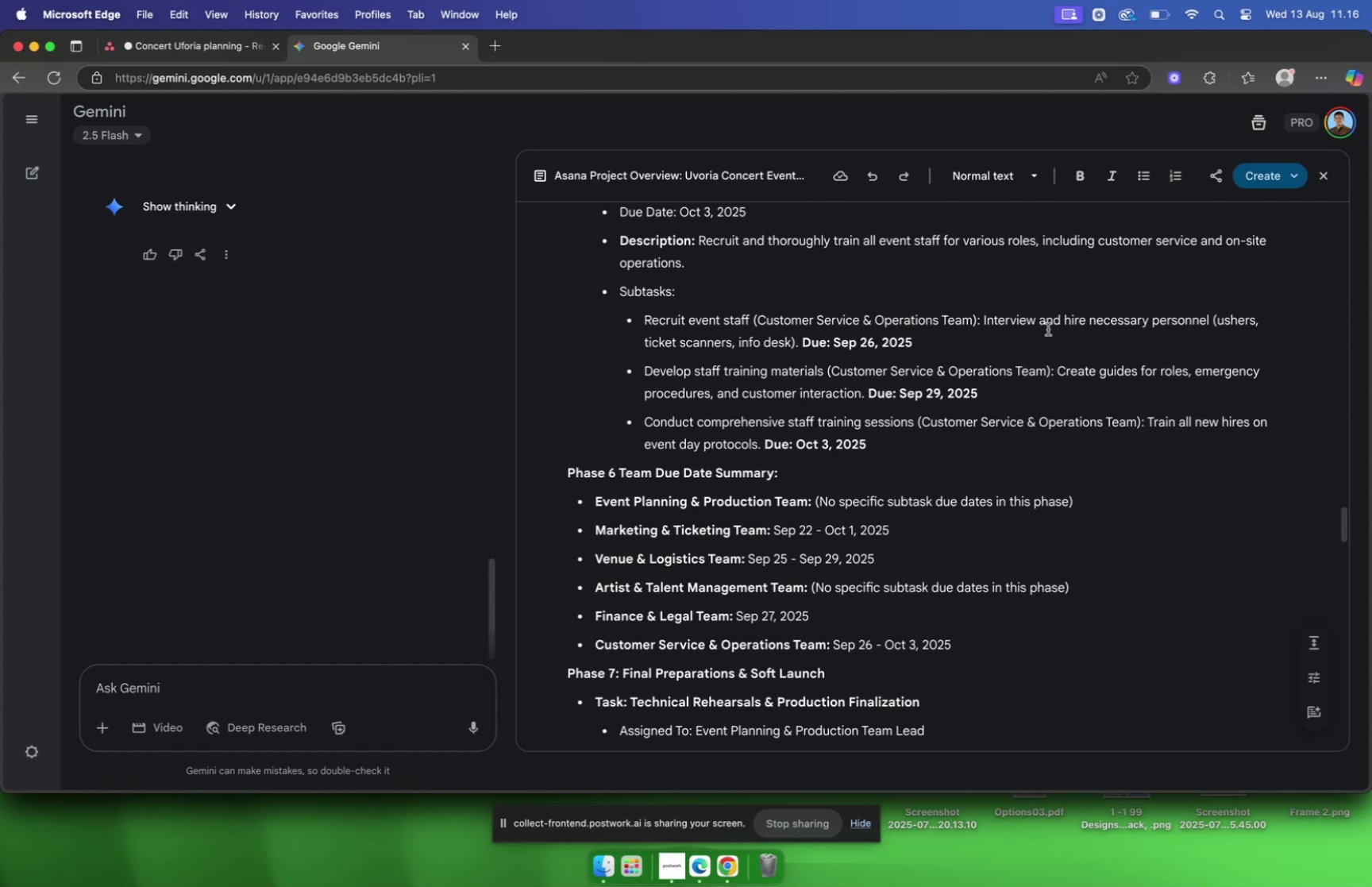 
wait(12.6)
 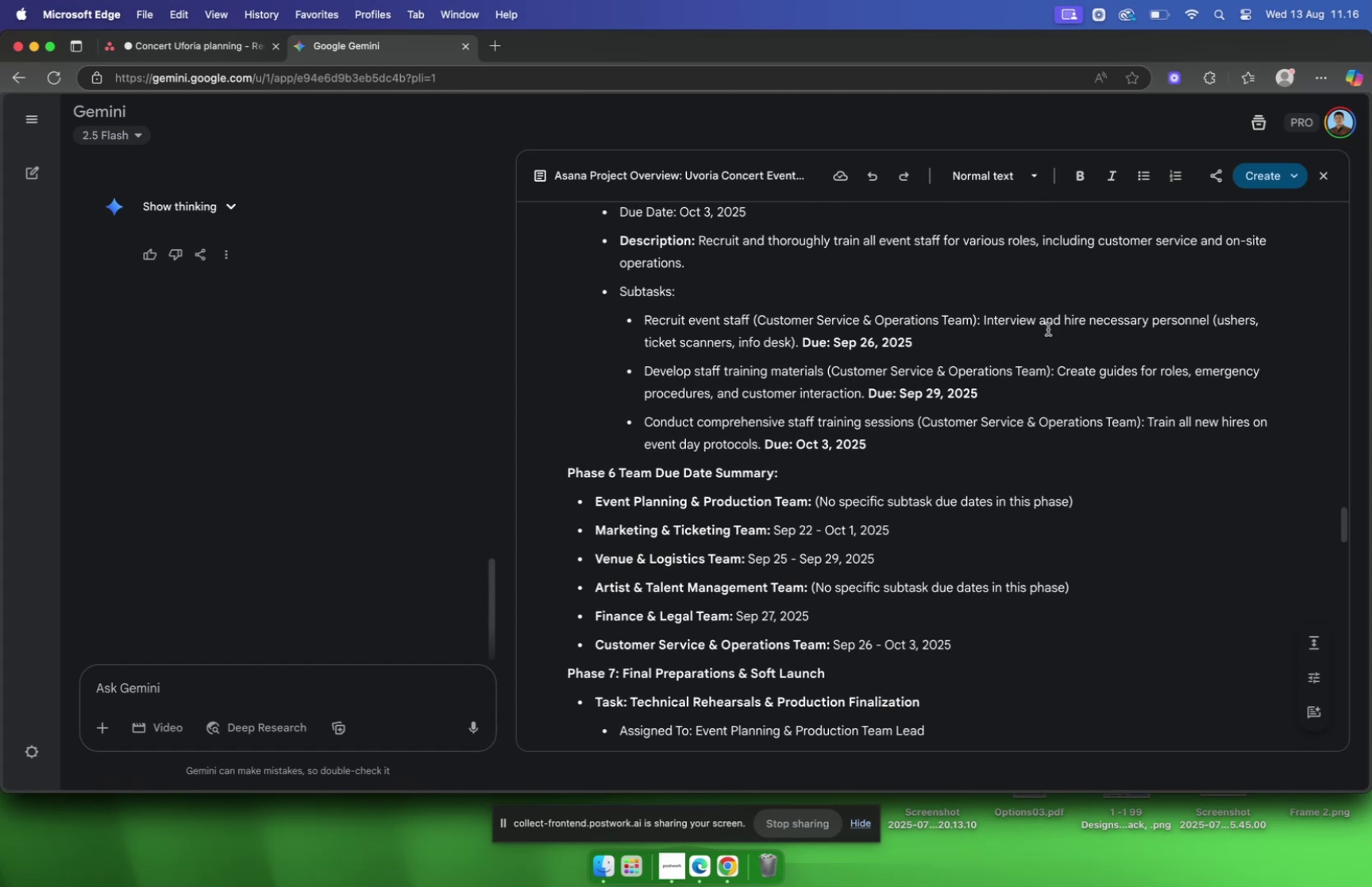 
left_click_drag(start_coordinate=[800, 348], to_coordinate=[985, 326])
 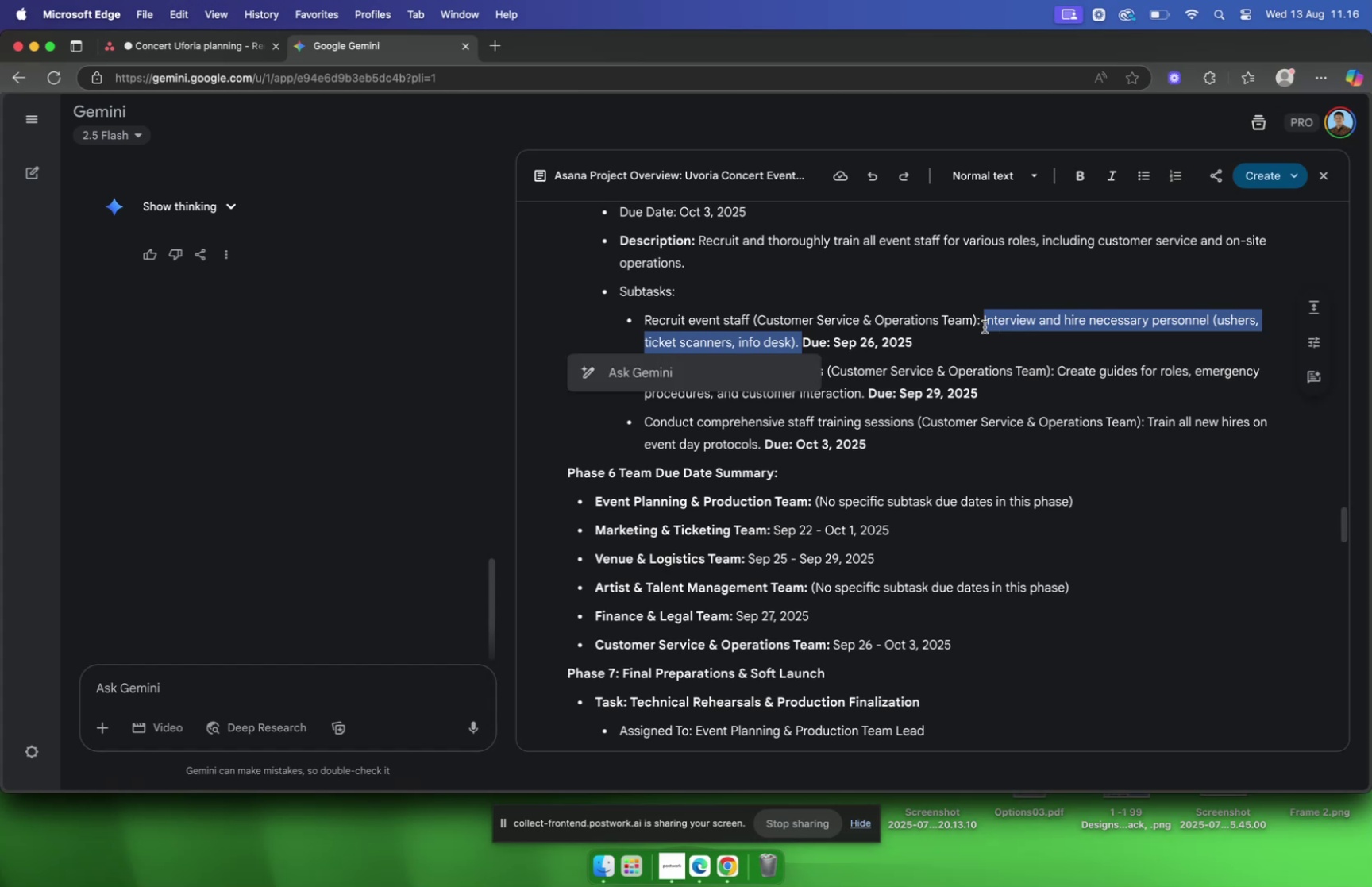 
key(Meta+C)
 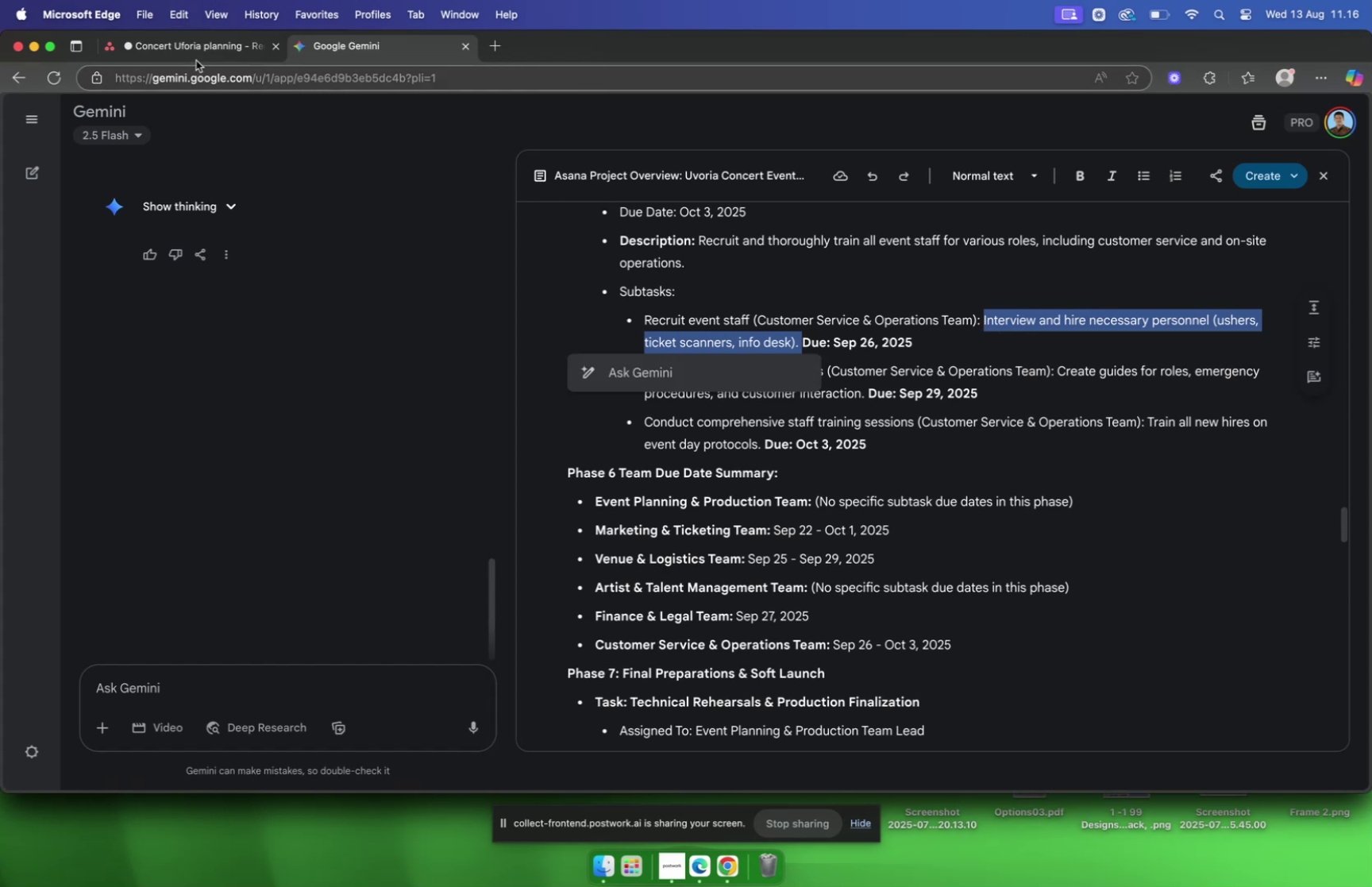 
left_click([179, 45])
 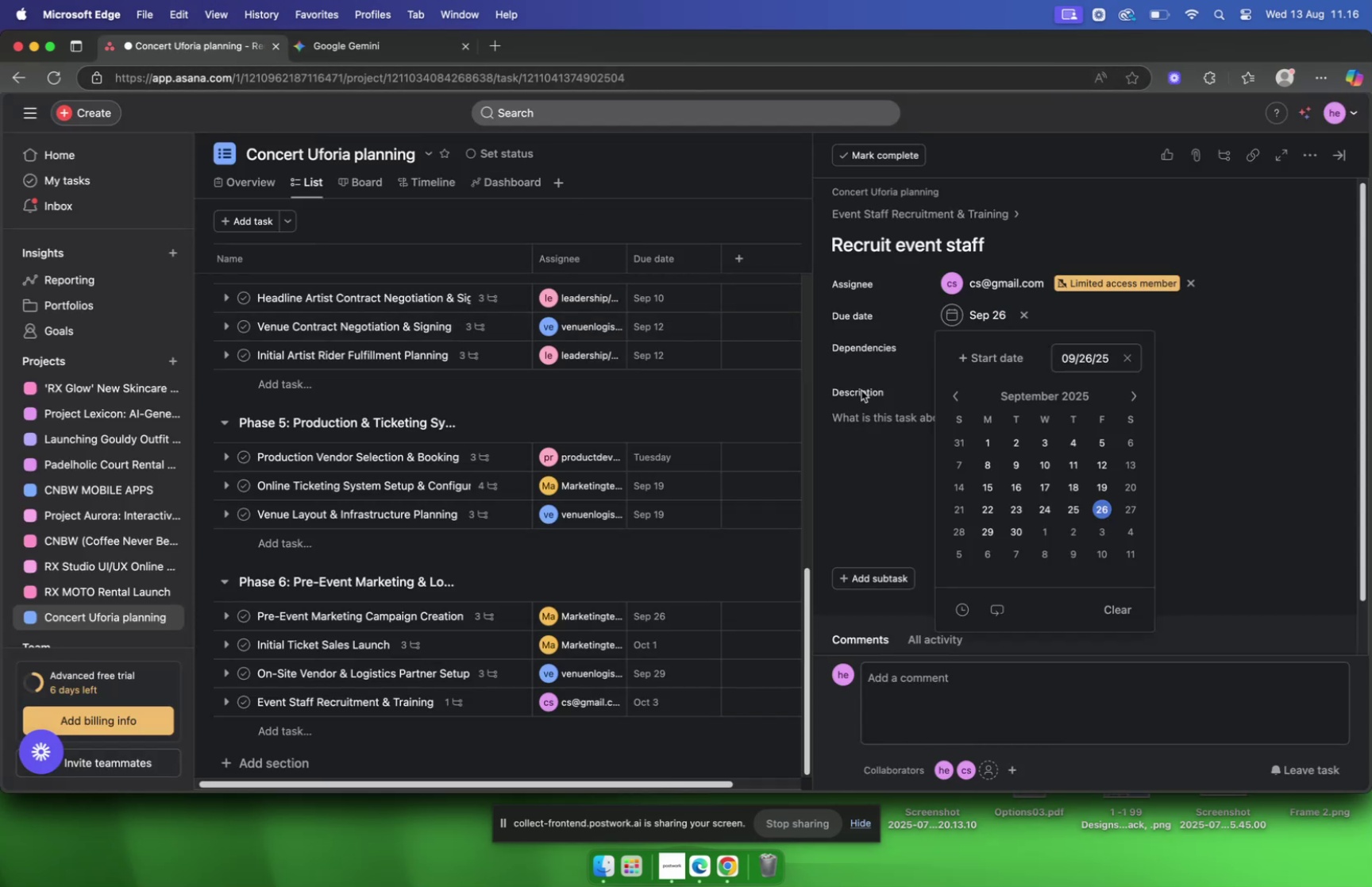 
left_click([885, 422])
 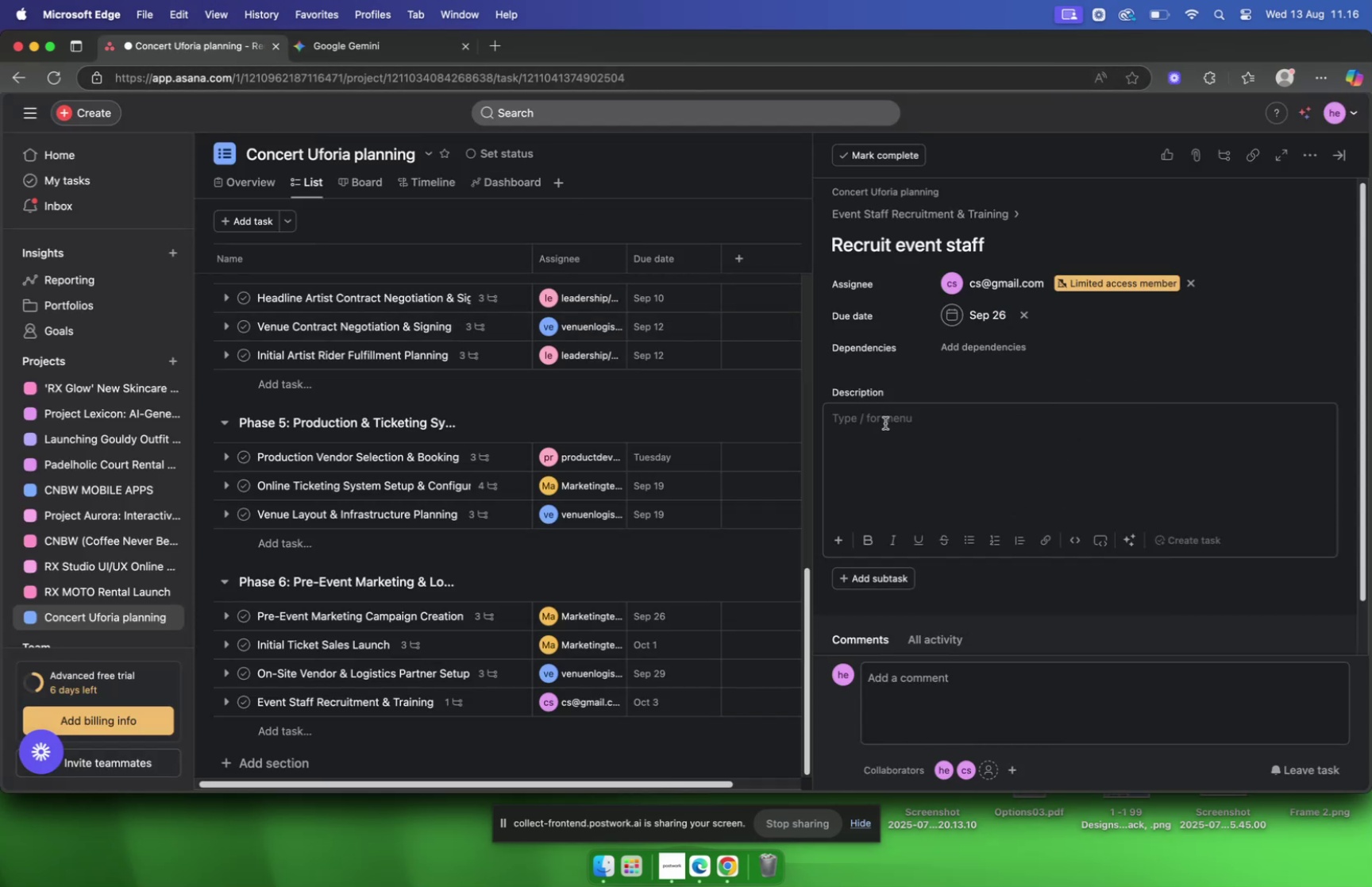 
key(Meta+CommandLeft)
 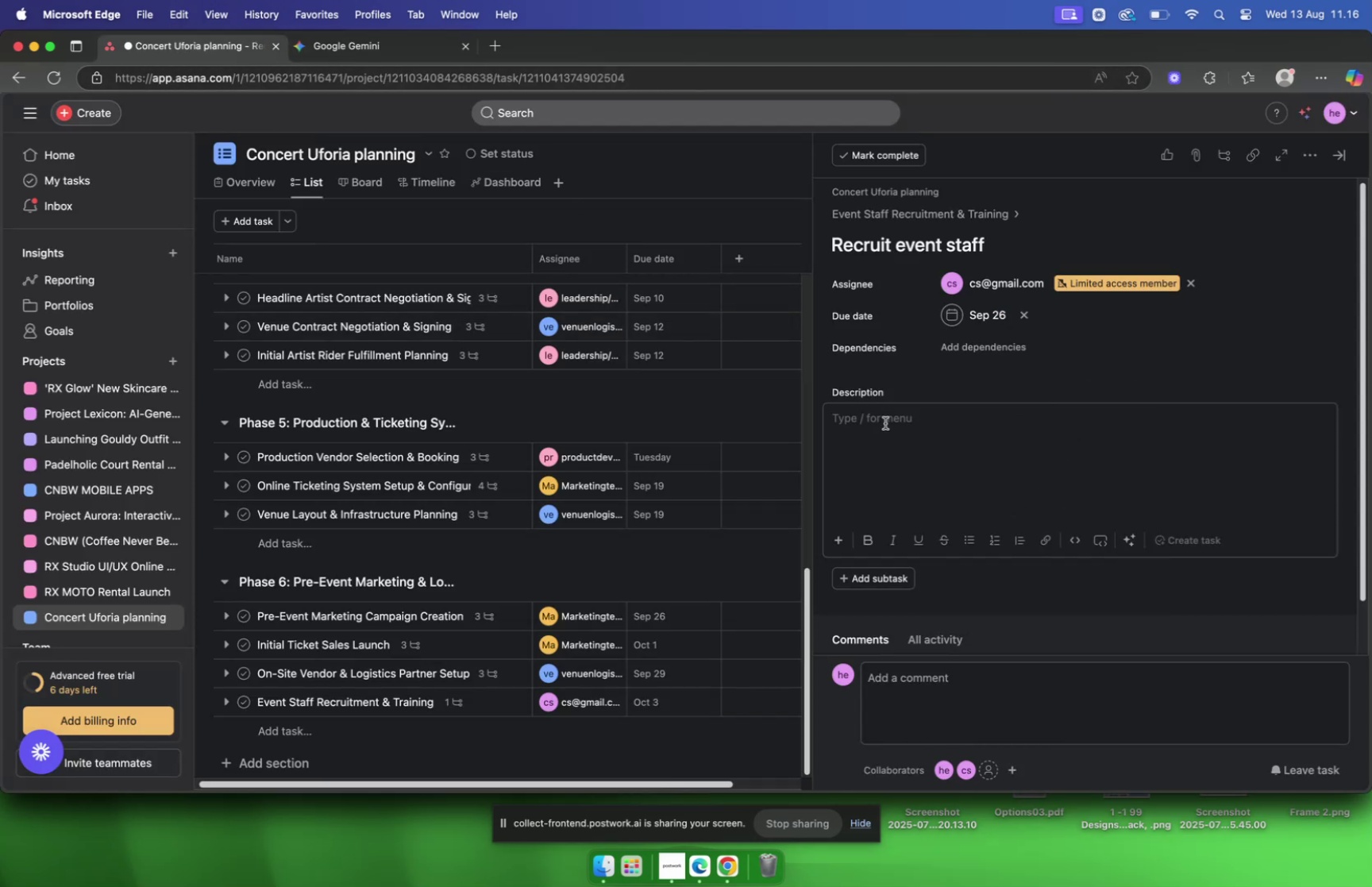 
key(Meta+V)
 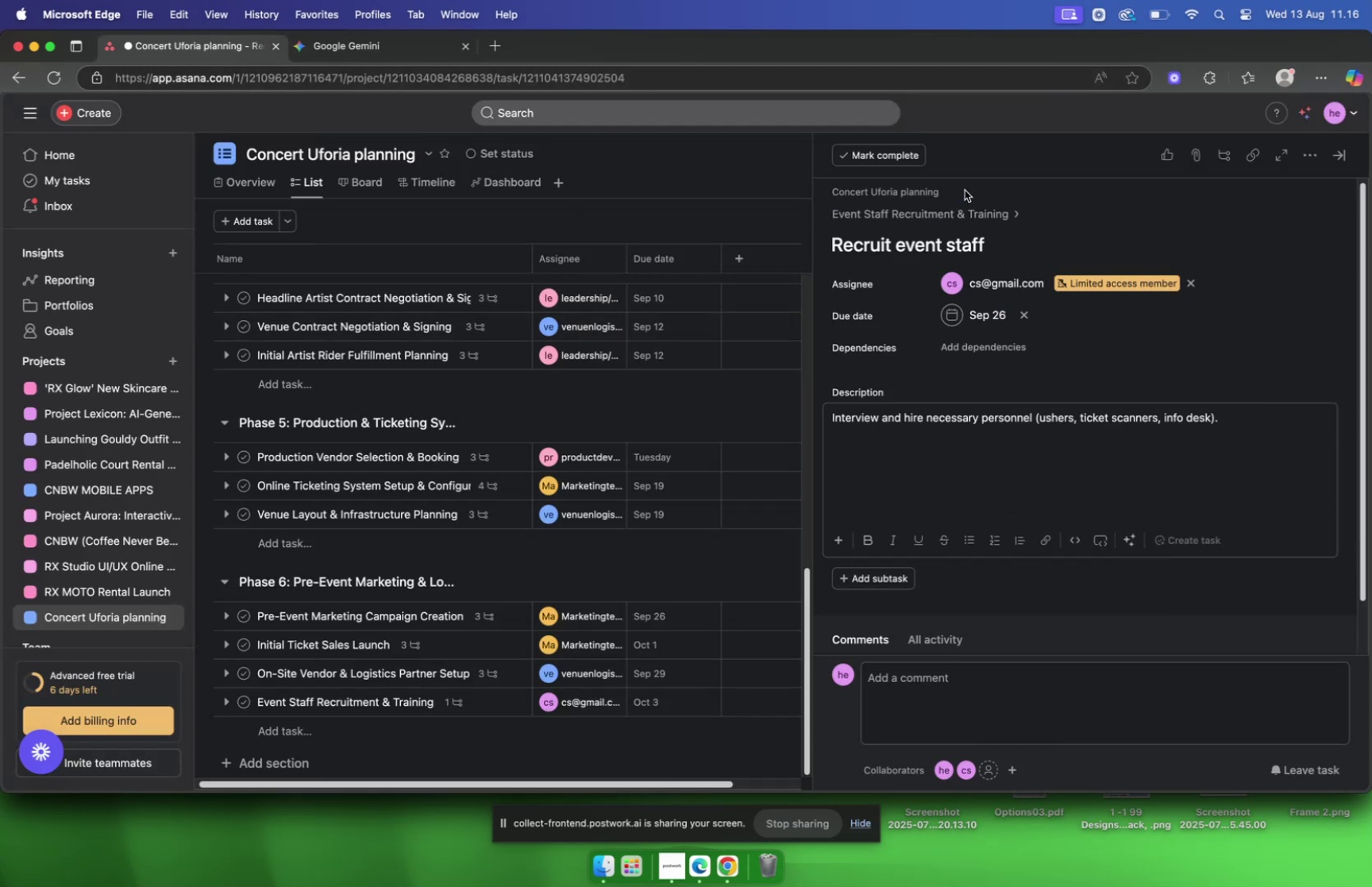 
left_click([960, 208])
 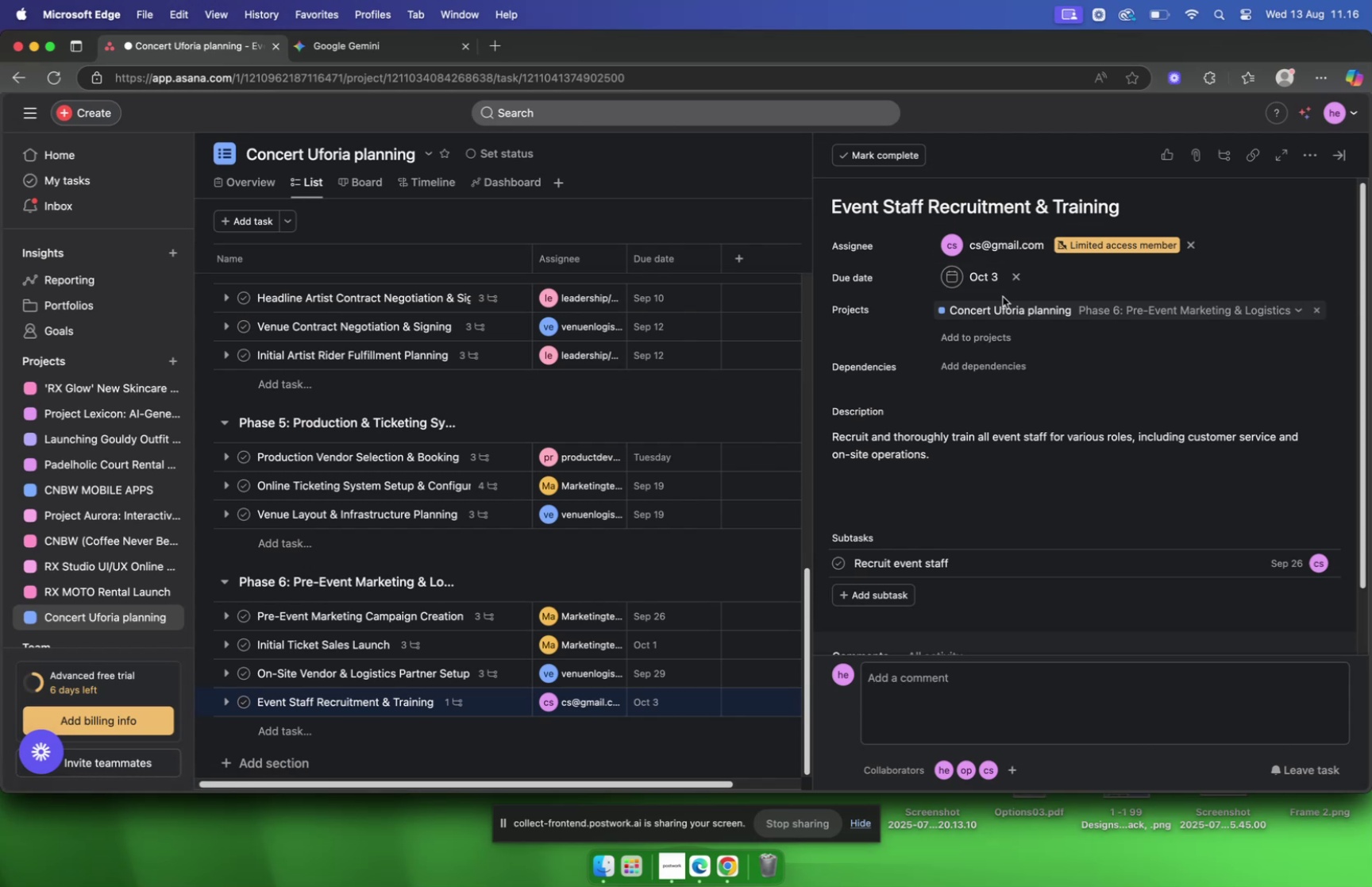 
scroll: coordinate [1003, 294], scroll_direction: down, amount: 4.0
 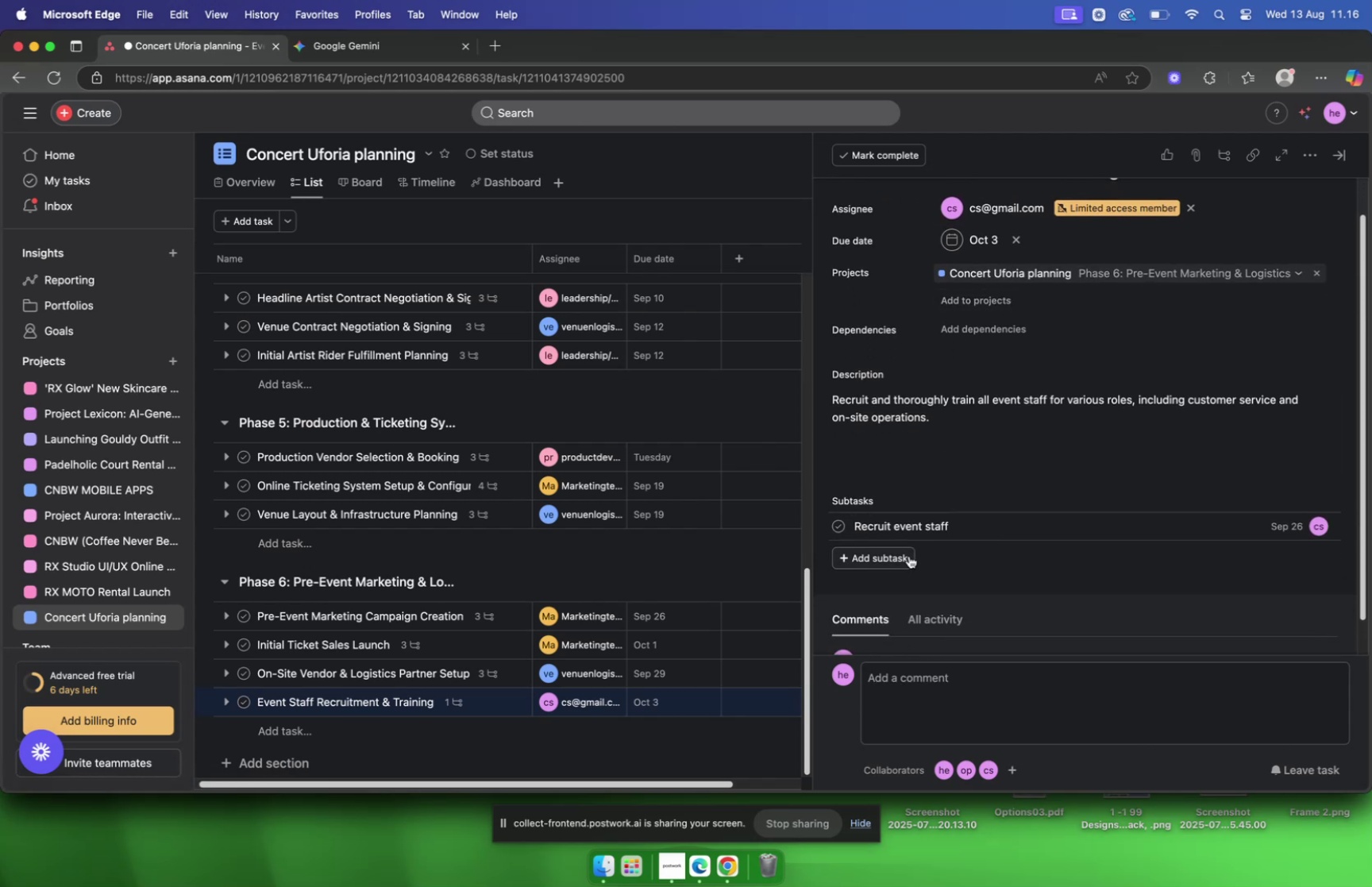 
left_click([908, 556])
 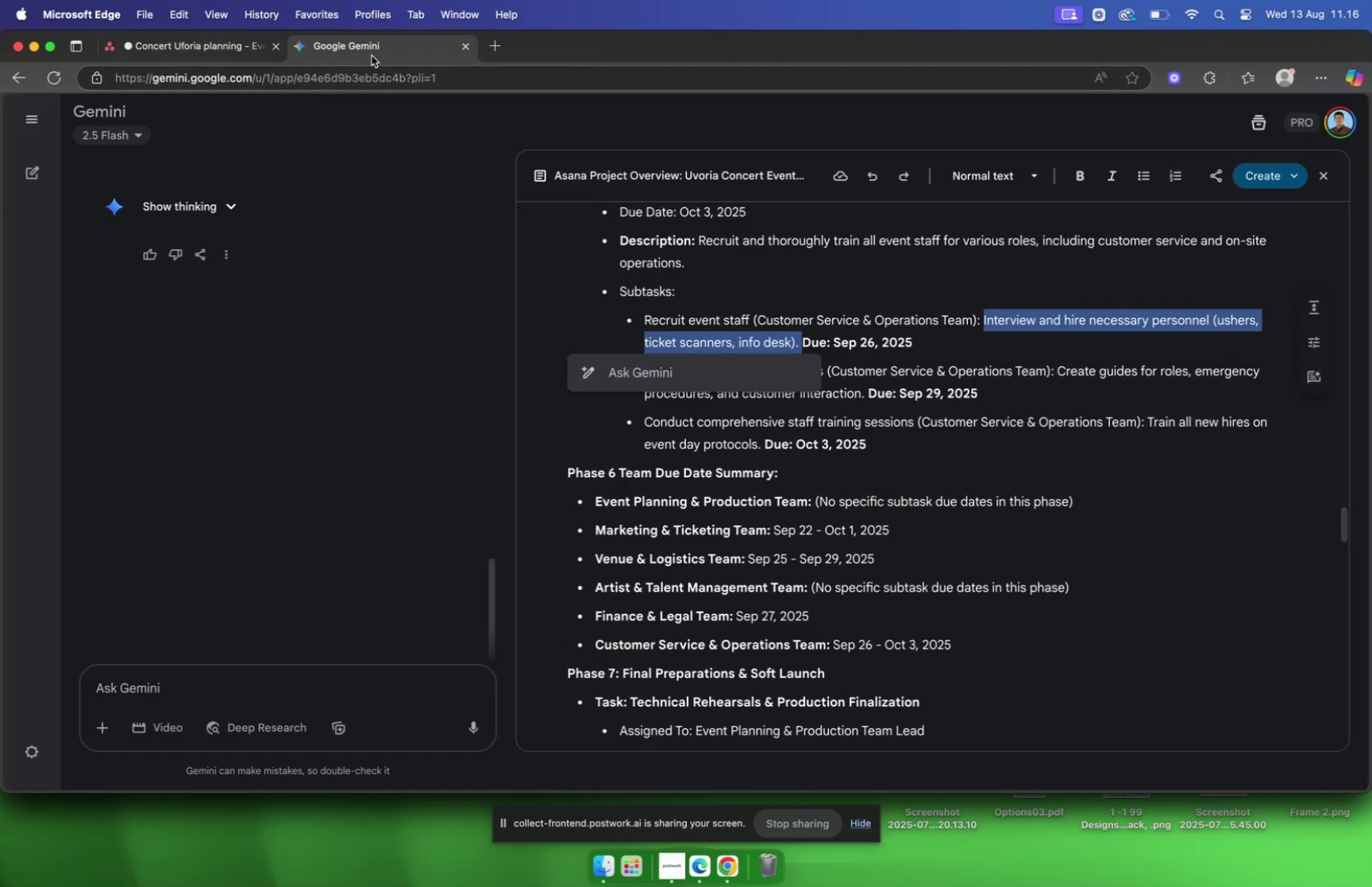 
left_click([904, 328])
 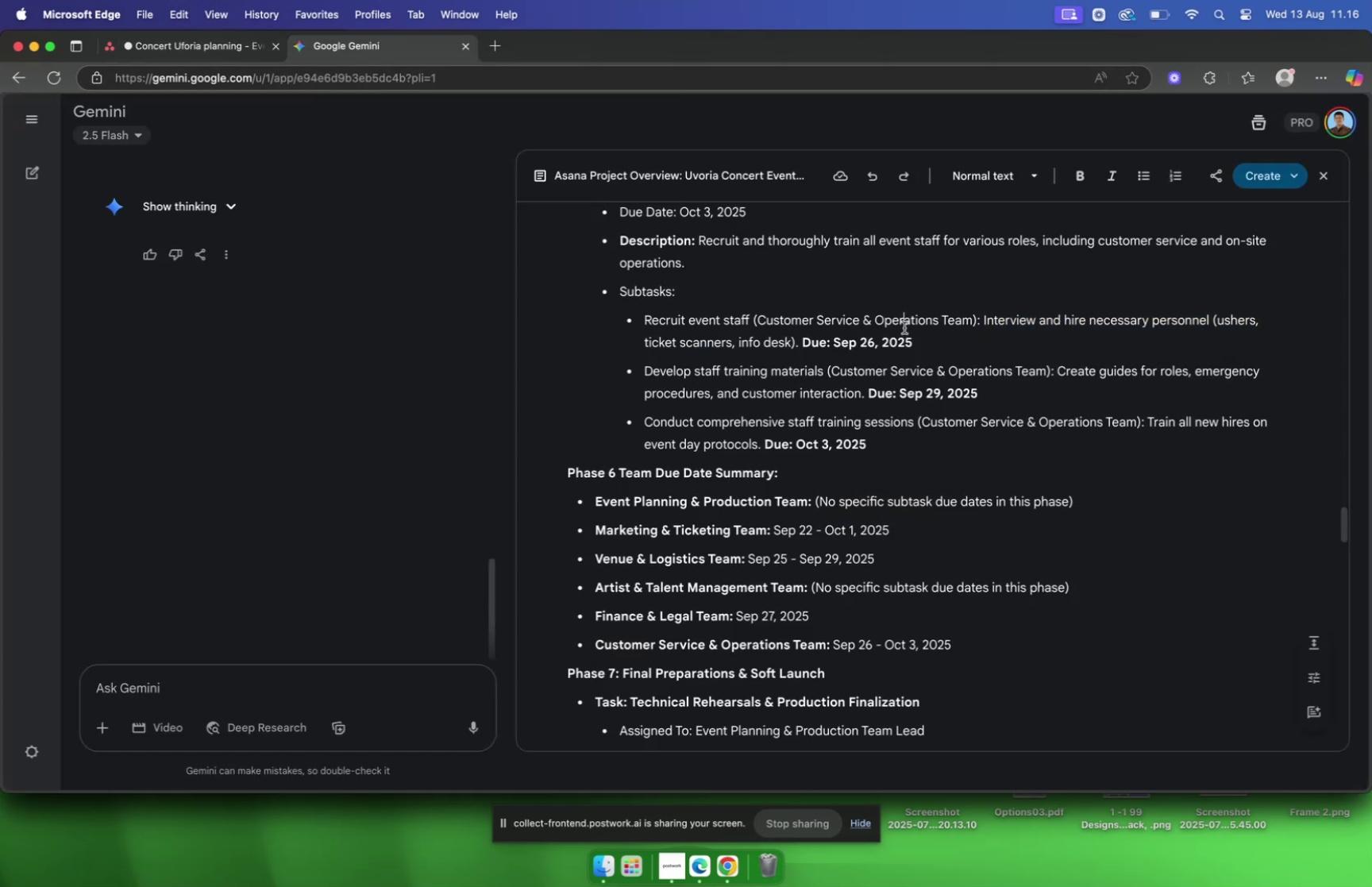 
scroll: coordinate [904, 326], scroll_direction: down, amount: 1.0
 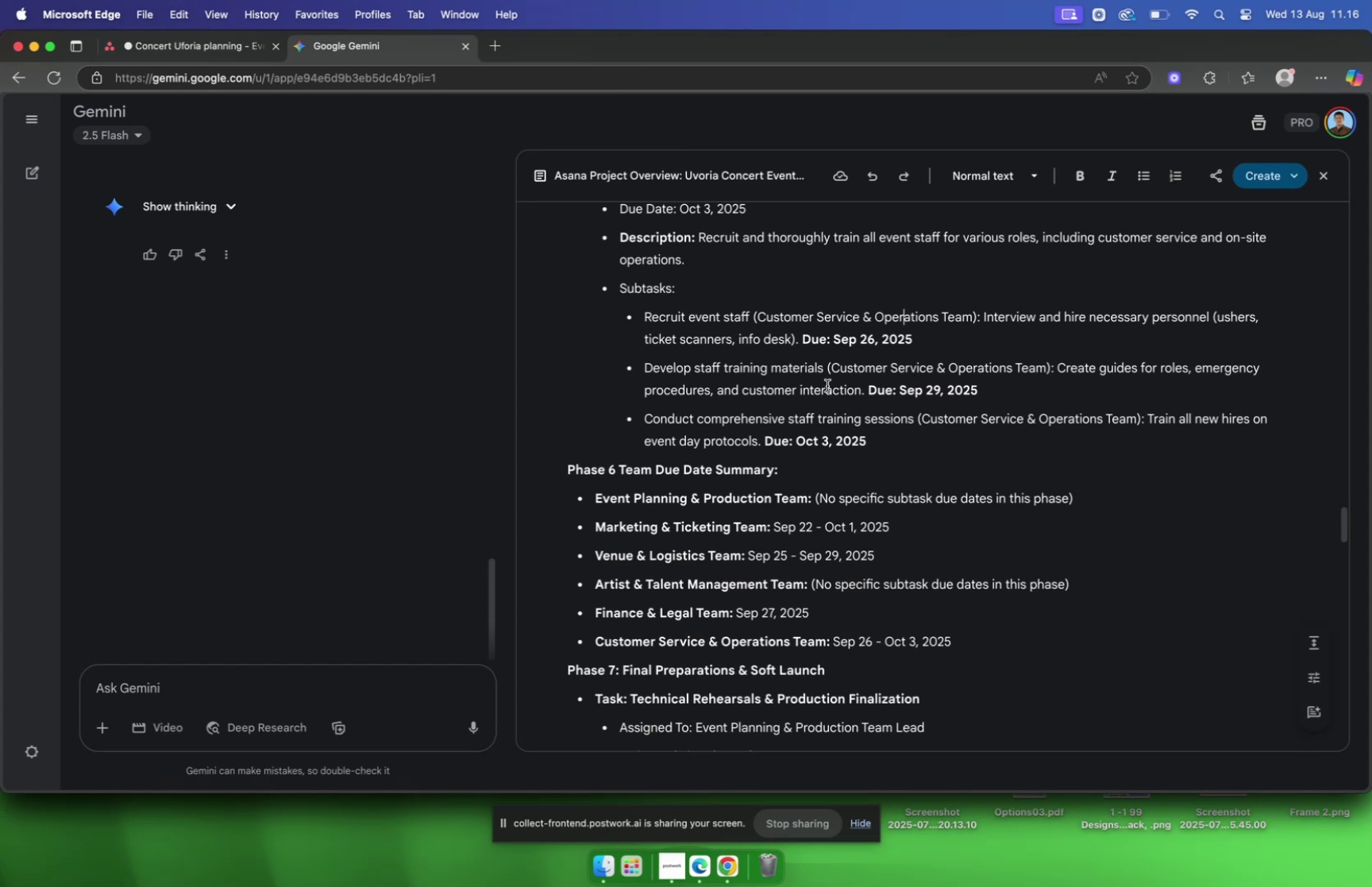 
wait(5.02)
 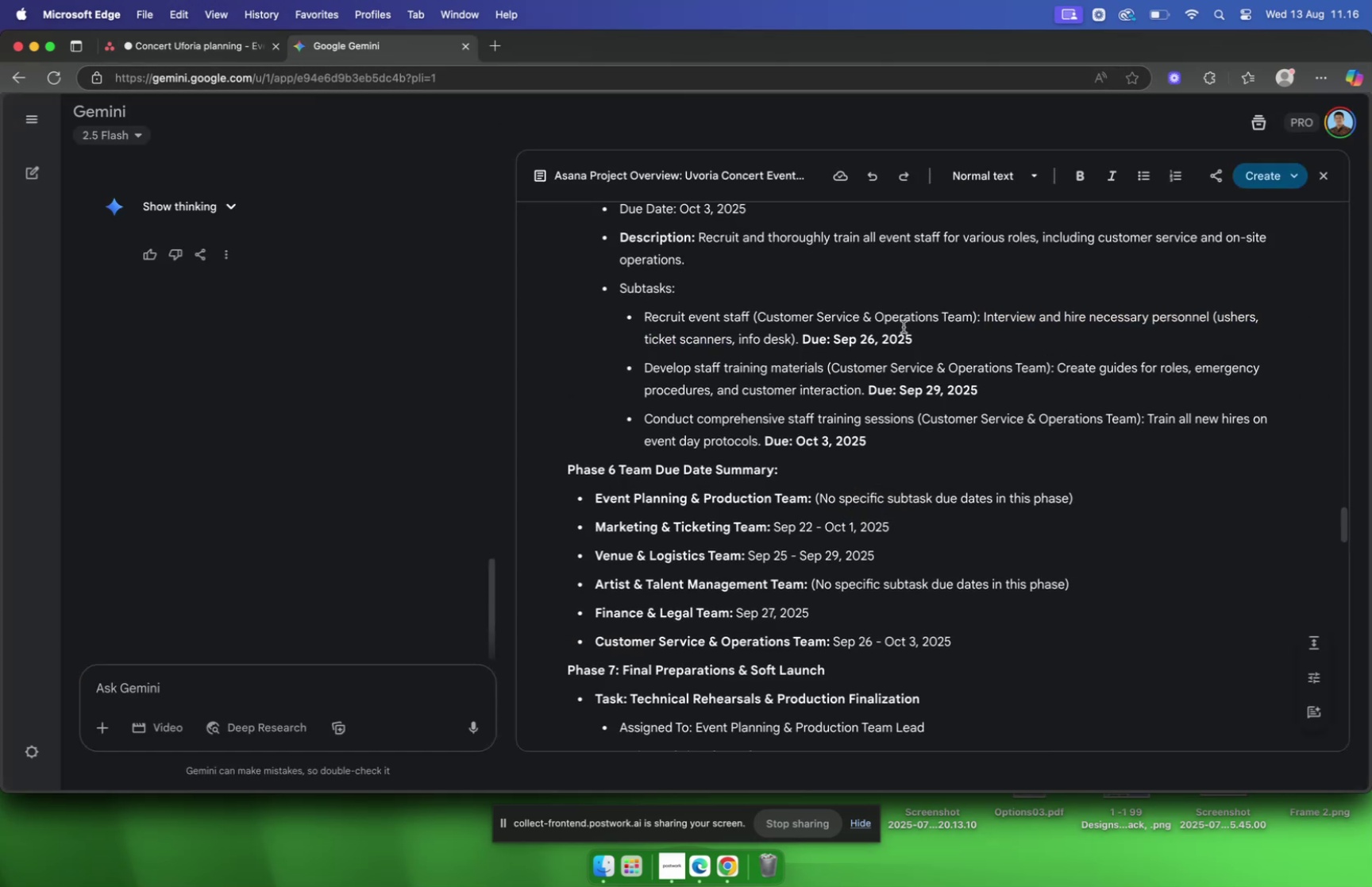 
left_click_drag(start_coordinate=[823, 372], to_coordinate=[648, 372])
 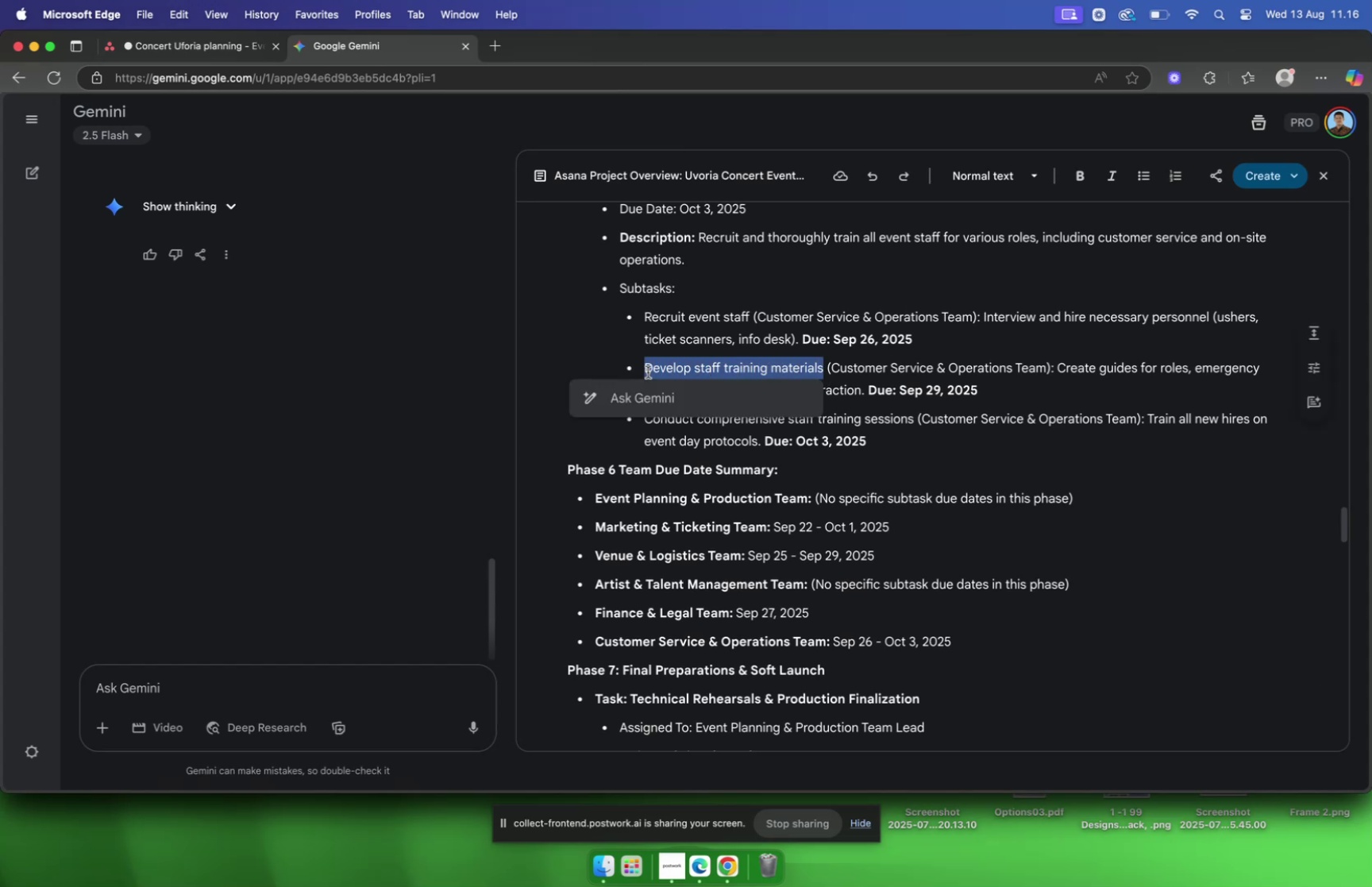 
key(Meta+C)
 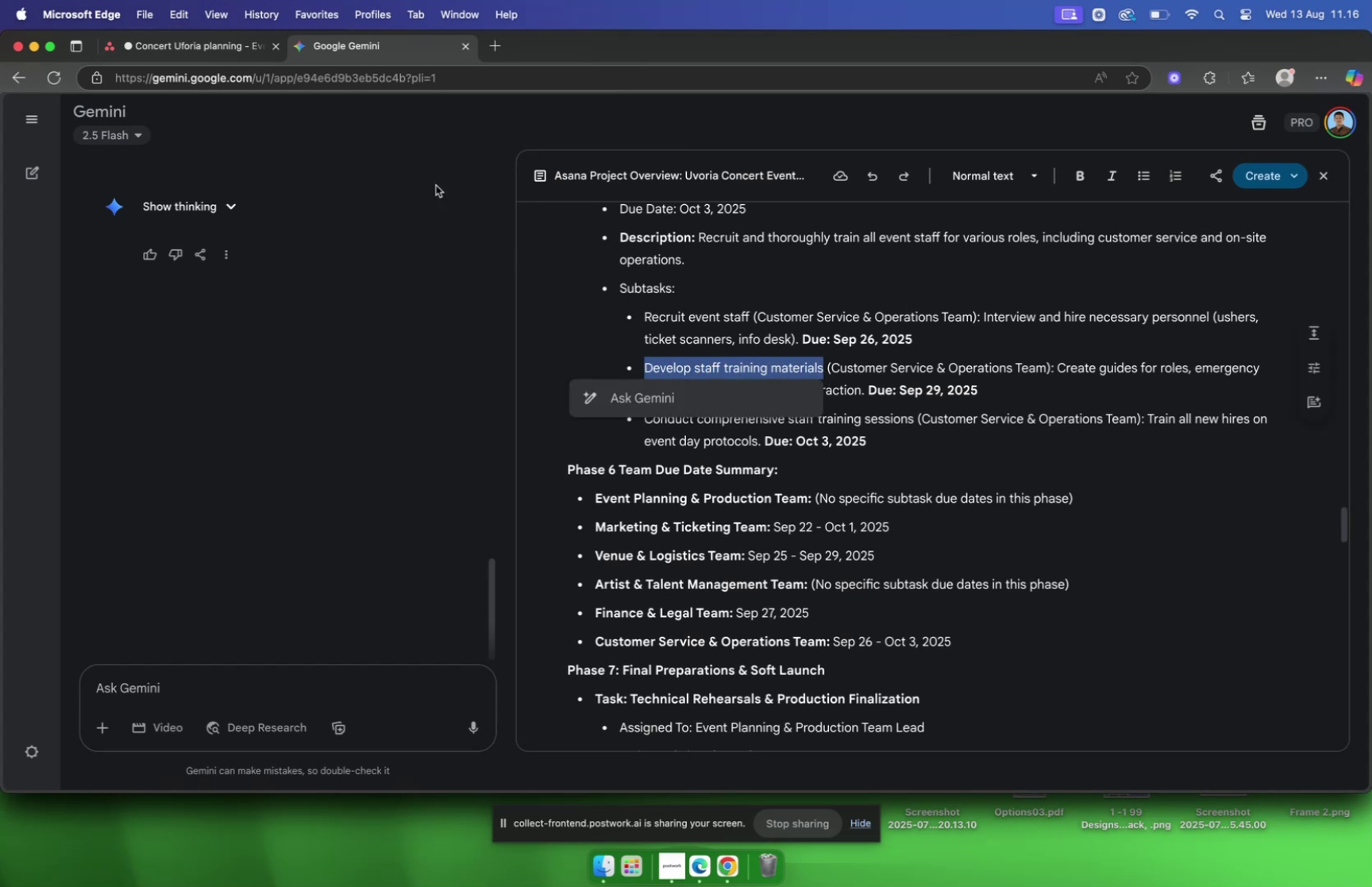 
left_click([188, 52])
 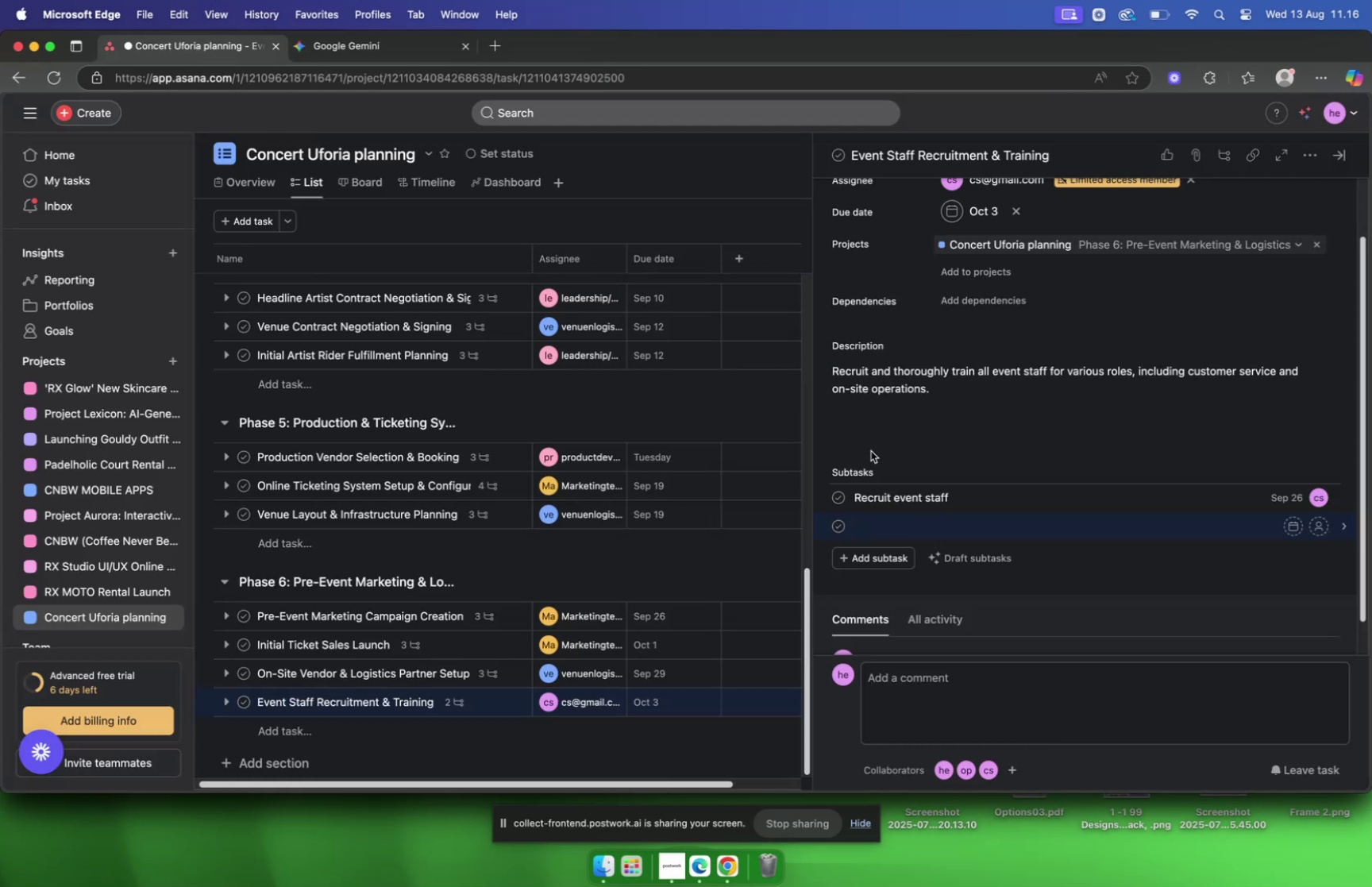 
key(Meta+V)
 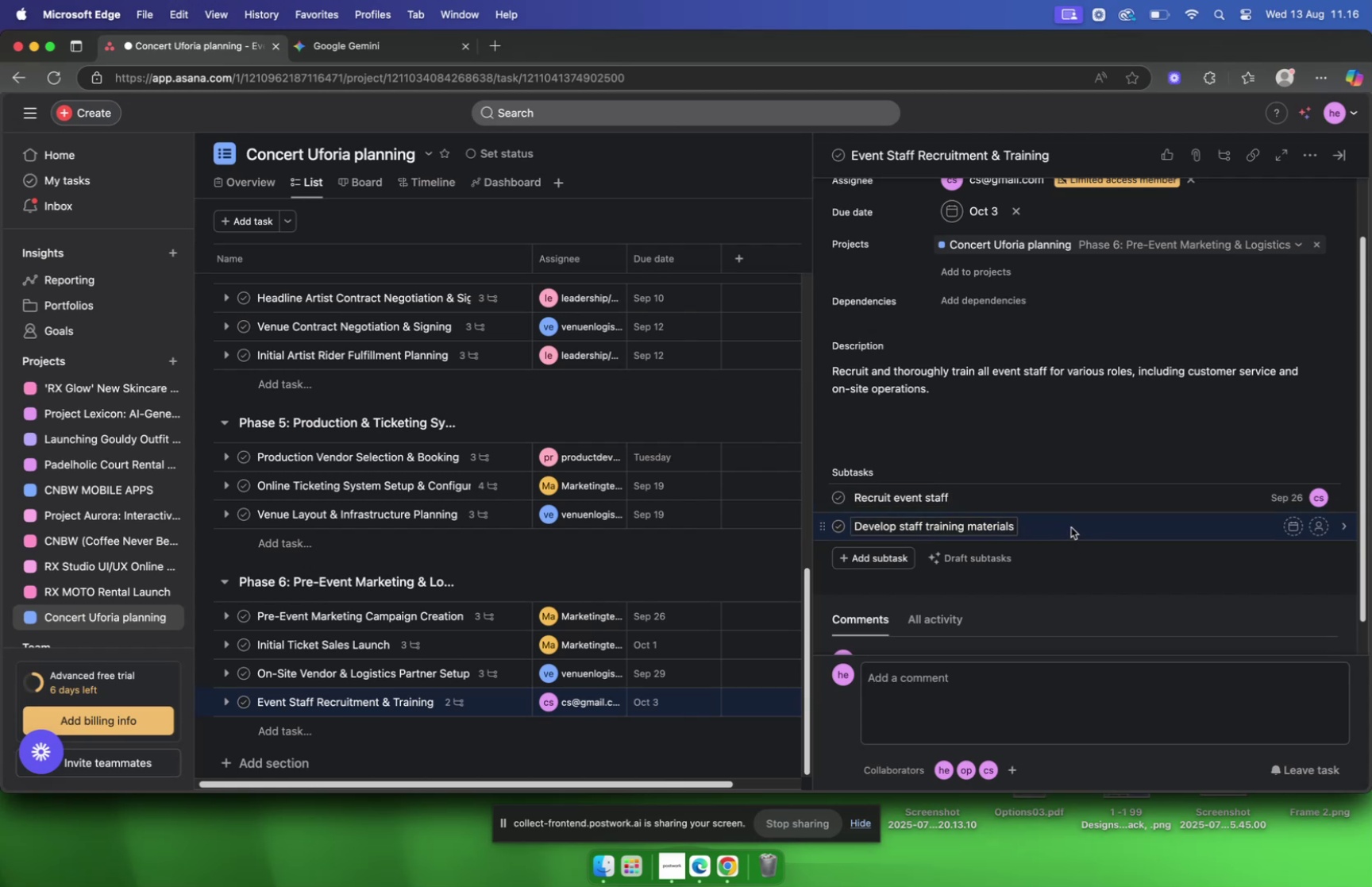 
left_click([1071, 526])
 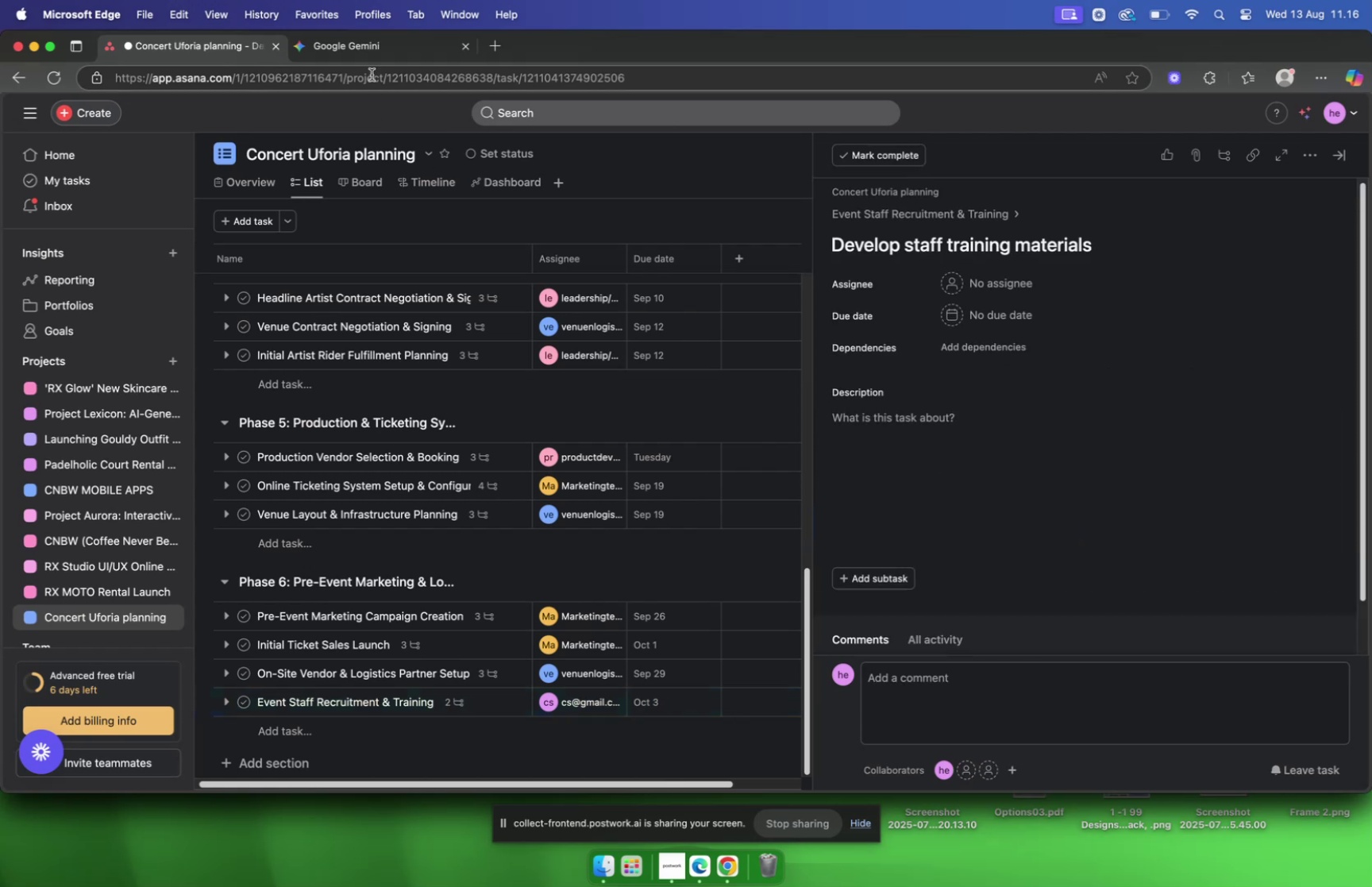 
left_click([371, 56])
 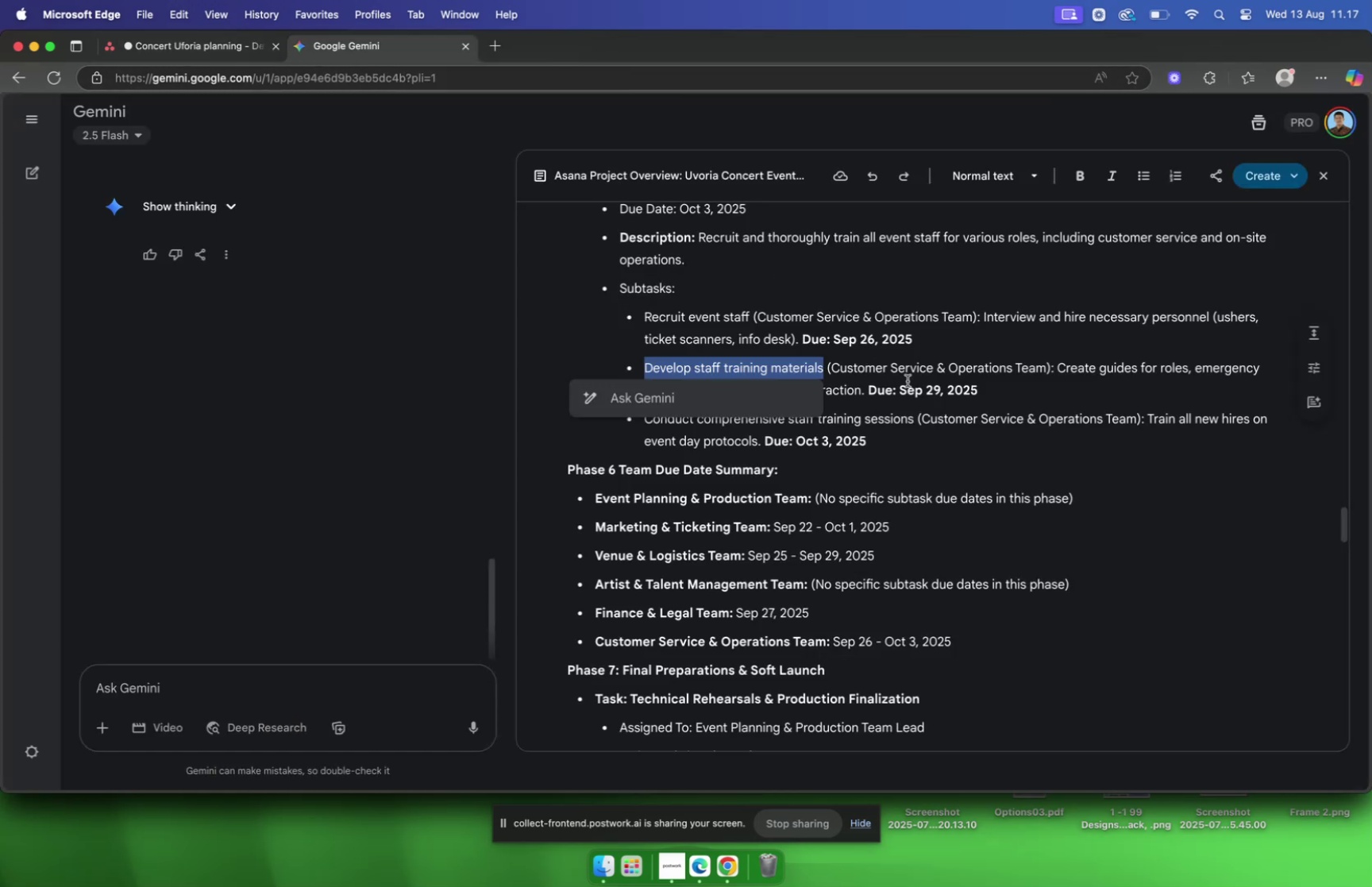 
left_click([910, 389])
 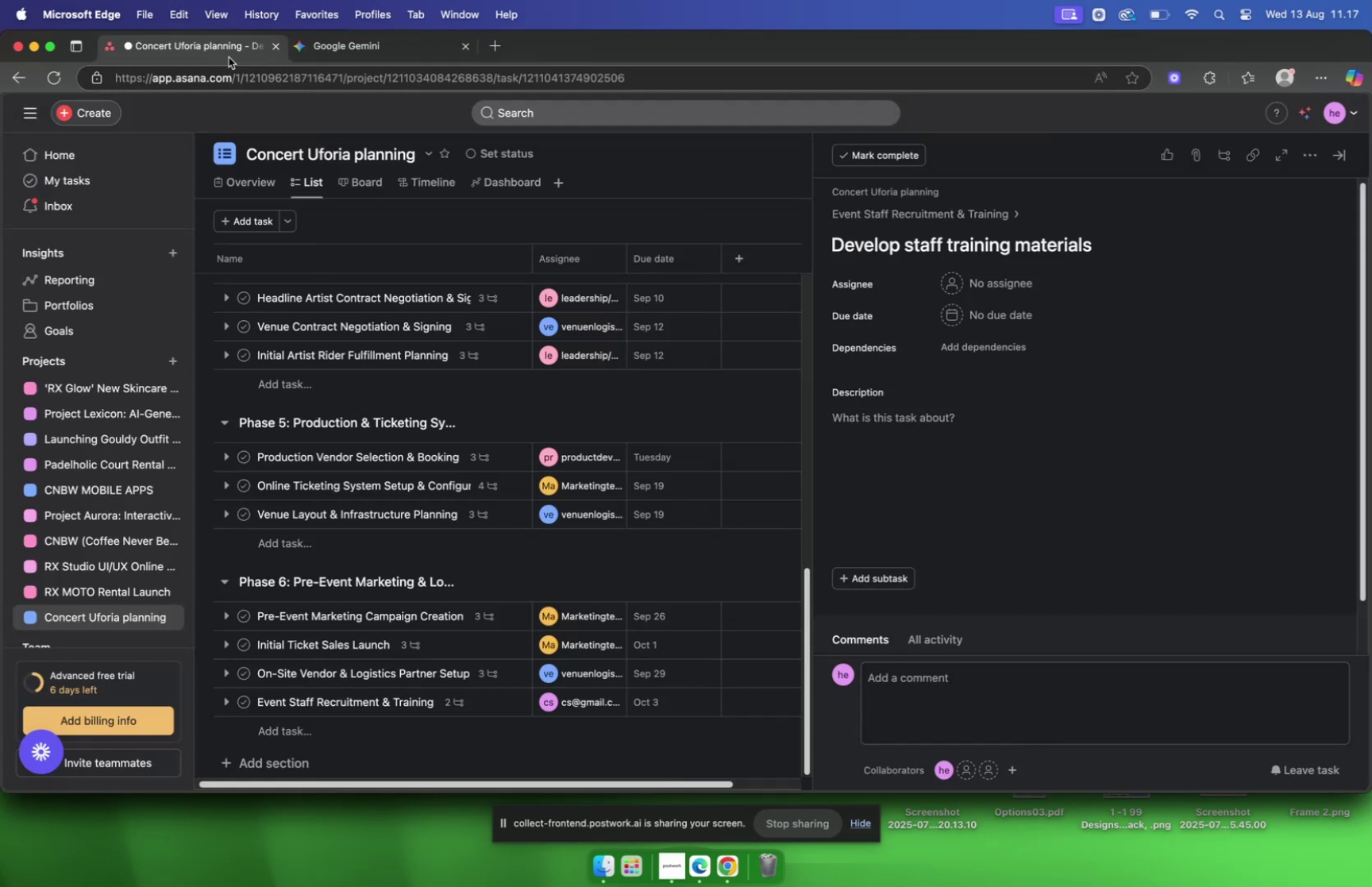 
left_click([985, 282])
 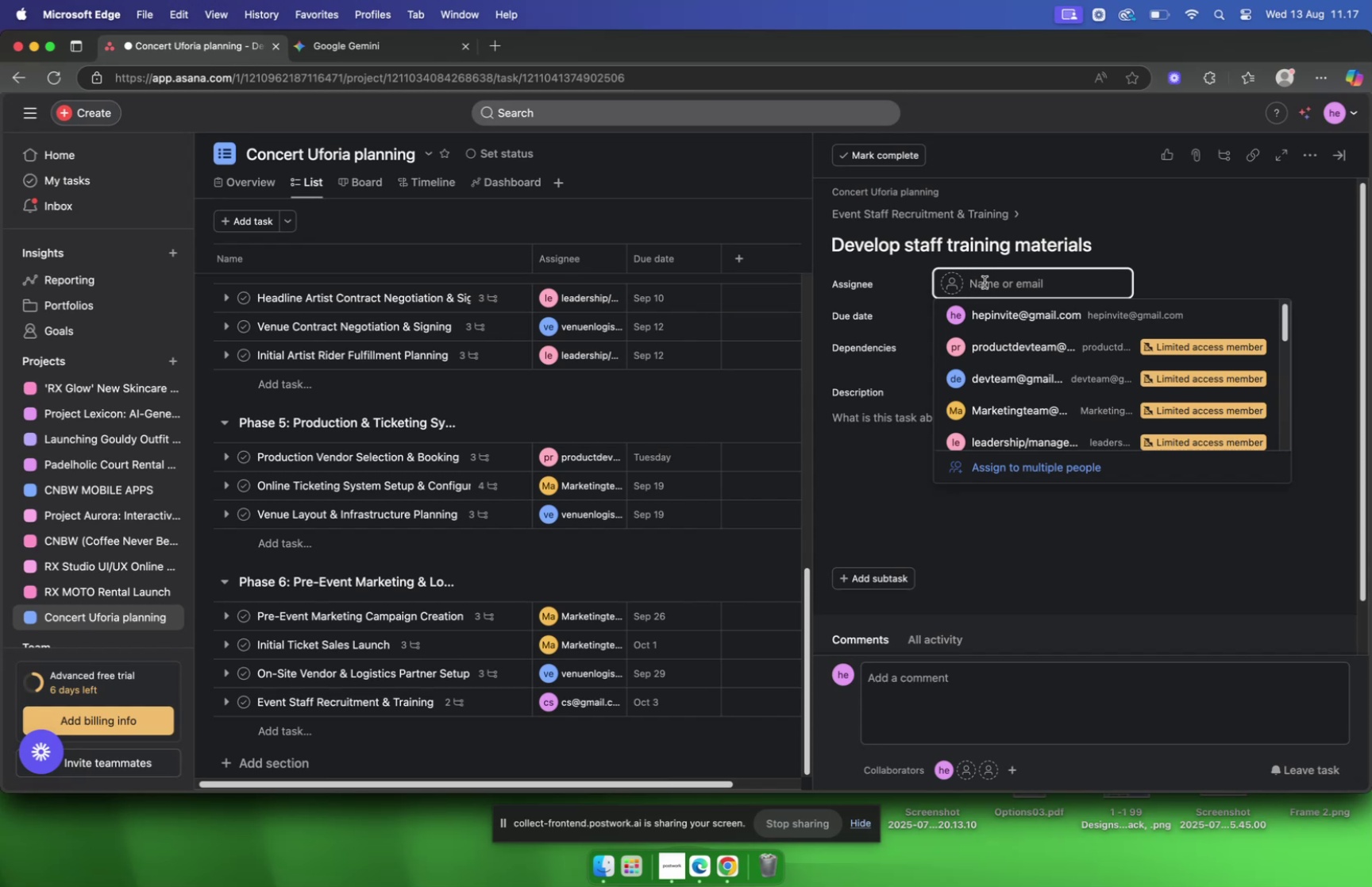 
type(cs)
 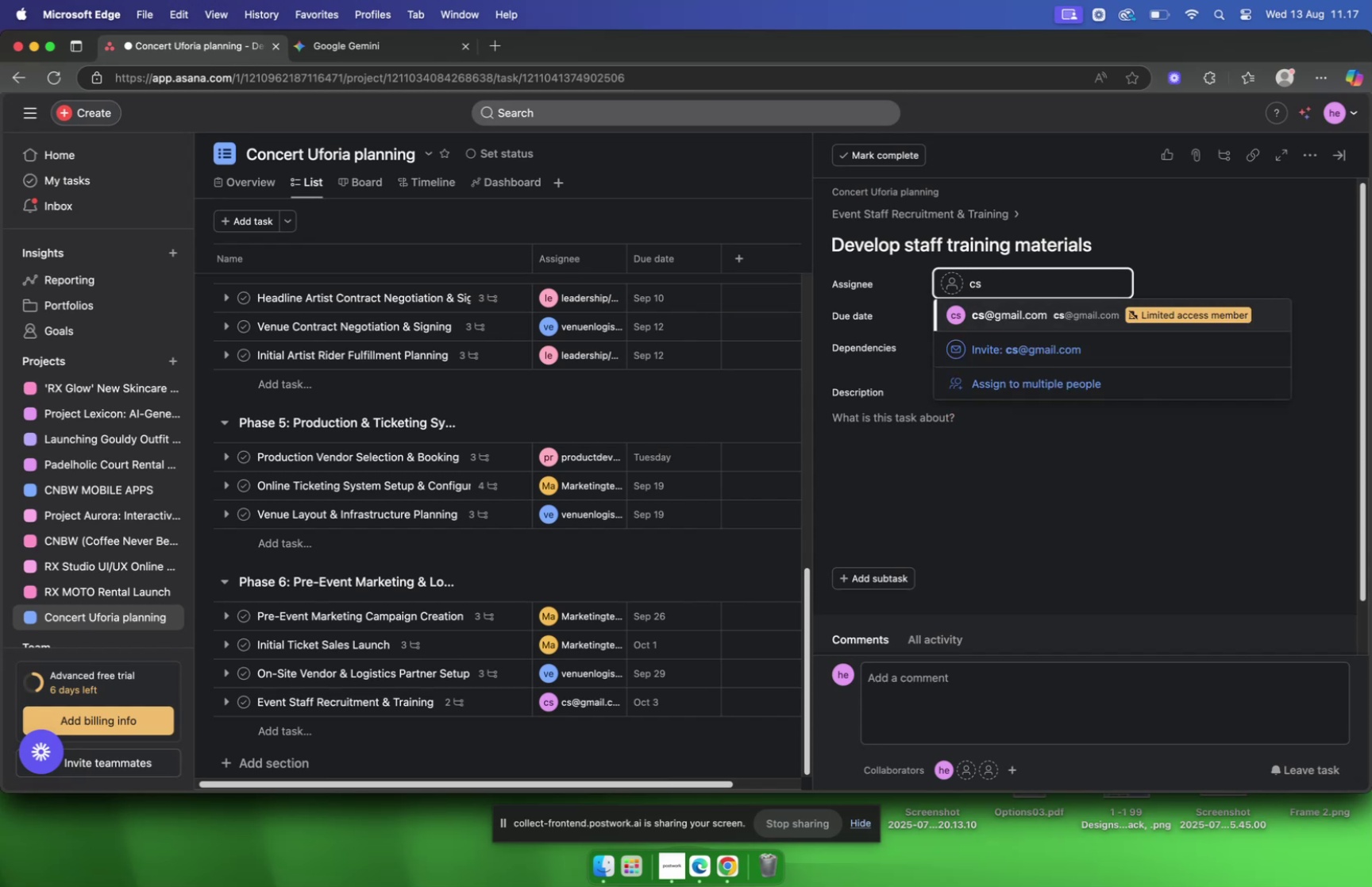 
key(Enter)
 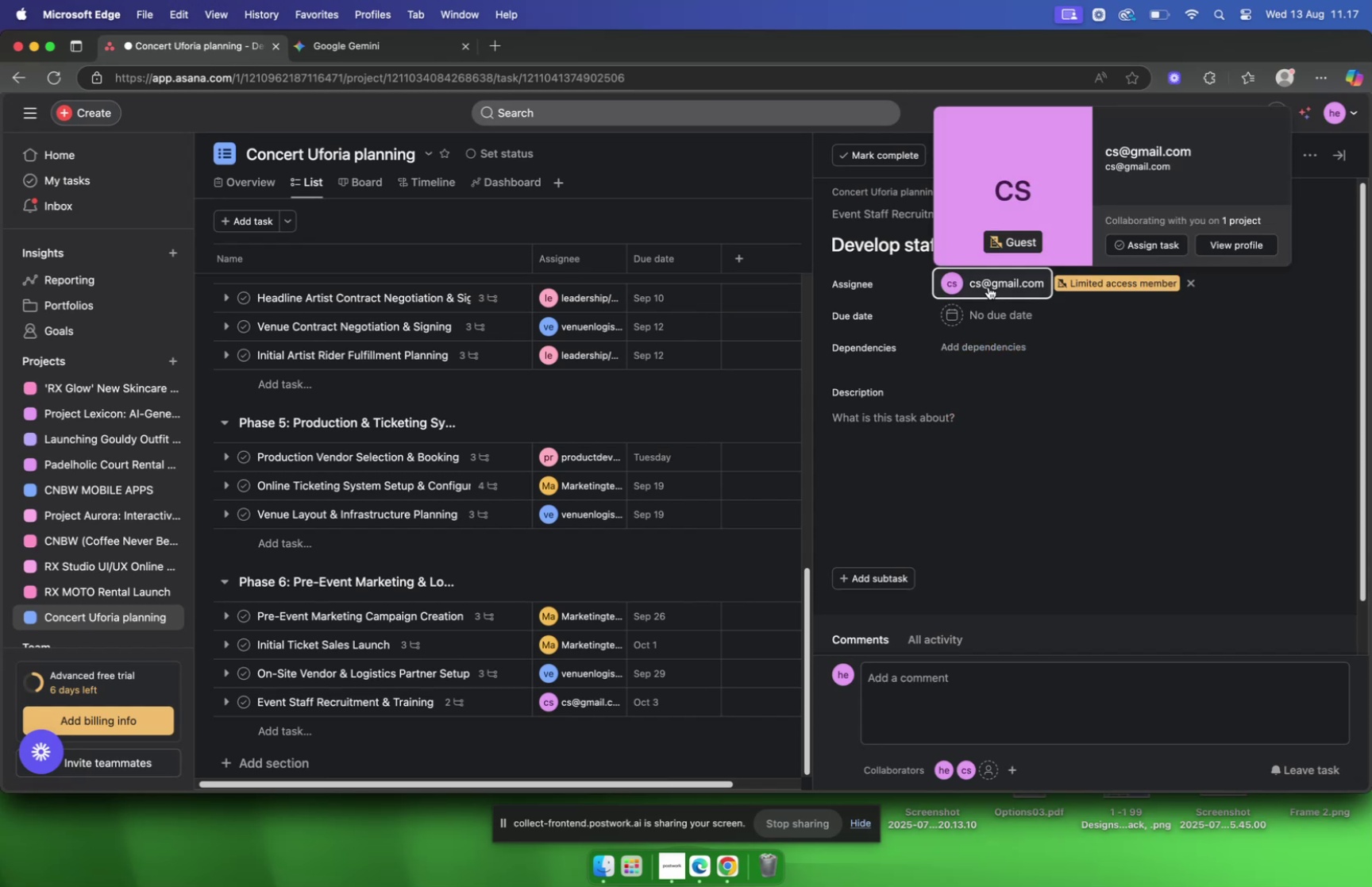 
left_click([1017, 314])
 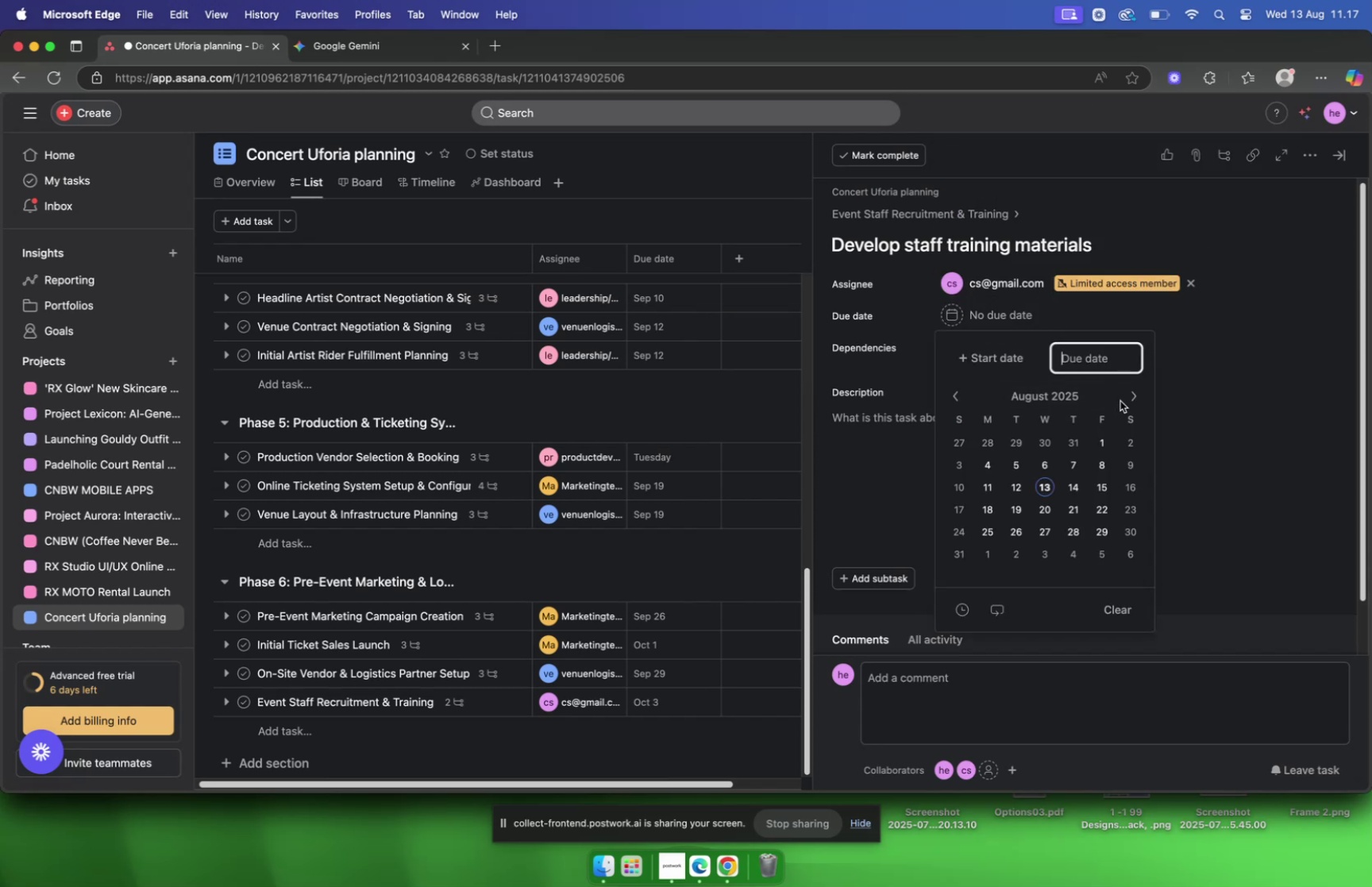 
left_click([1128, 403])
 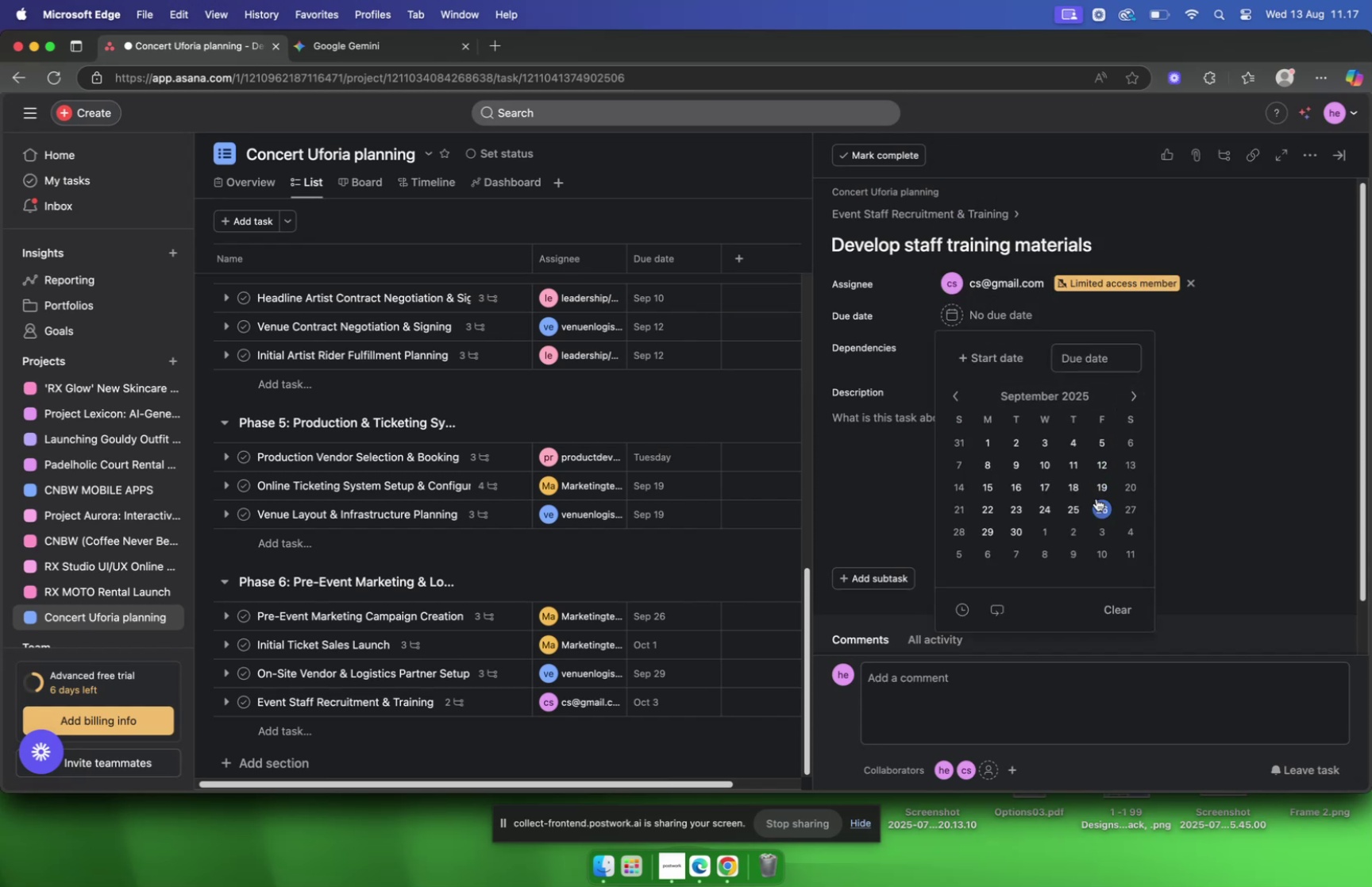 
left_click([992, 525])
 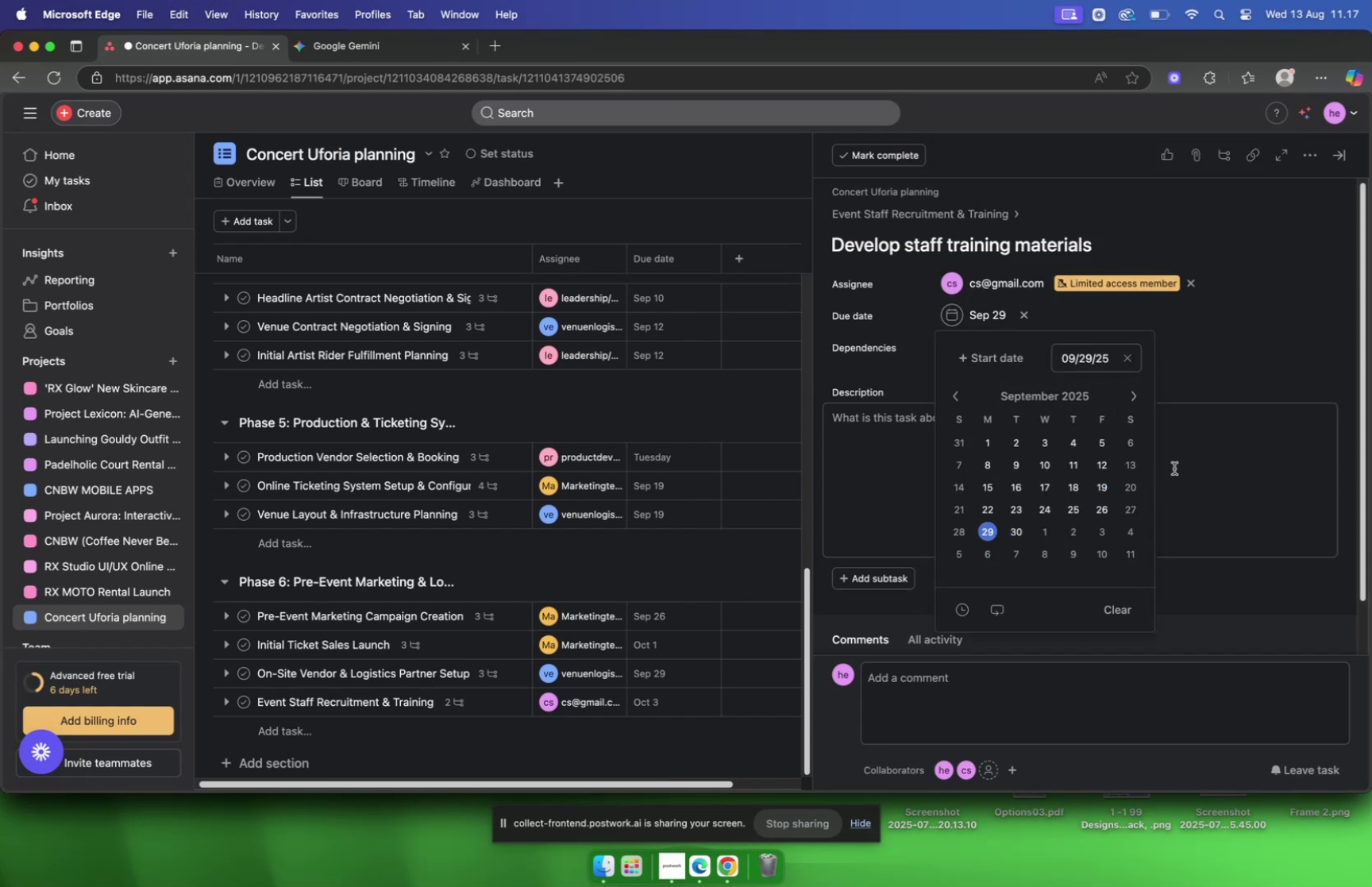 
left_click([1190, 464])
 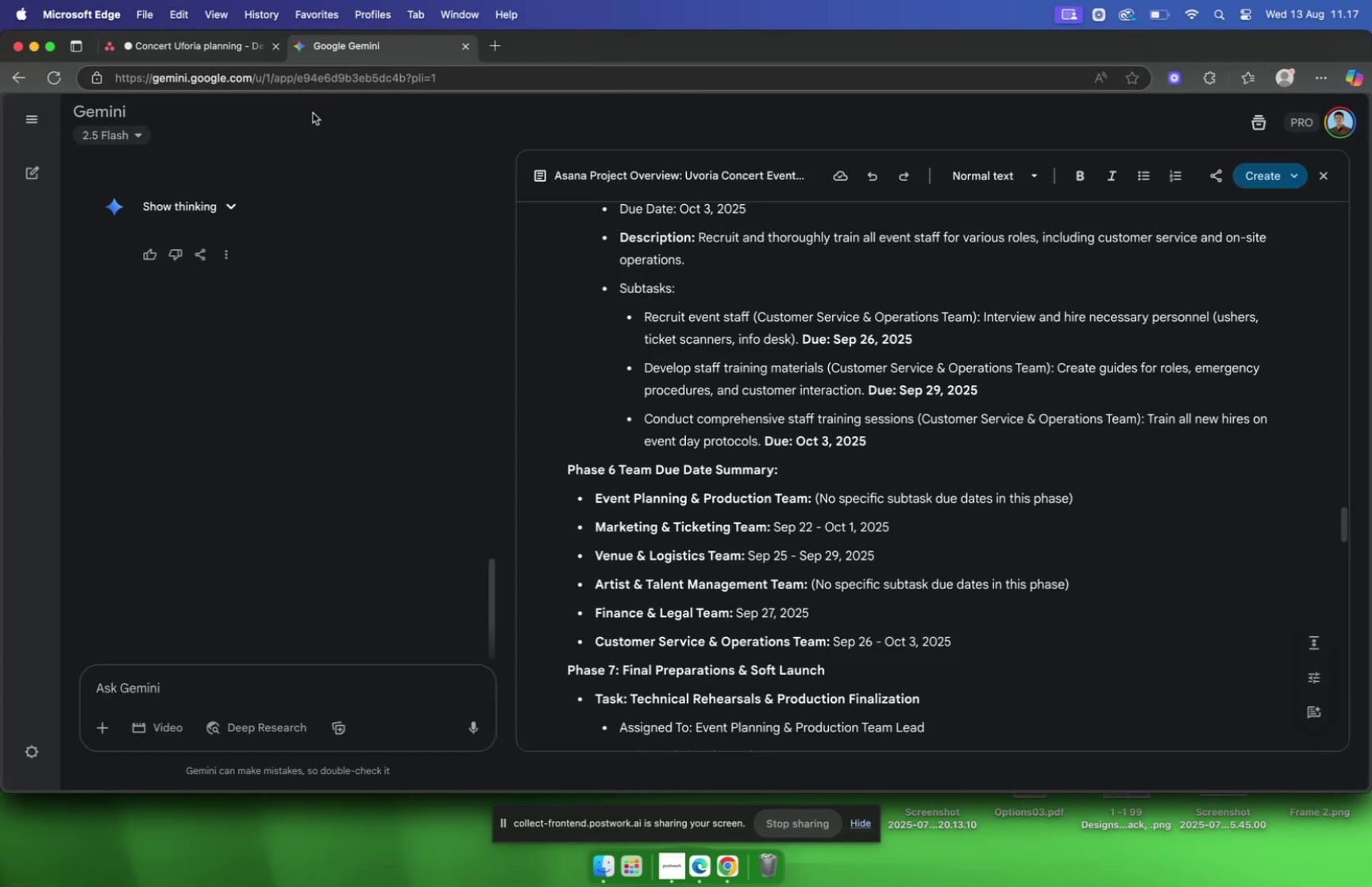 
wait(6.74)
 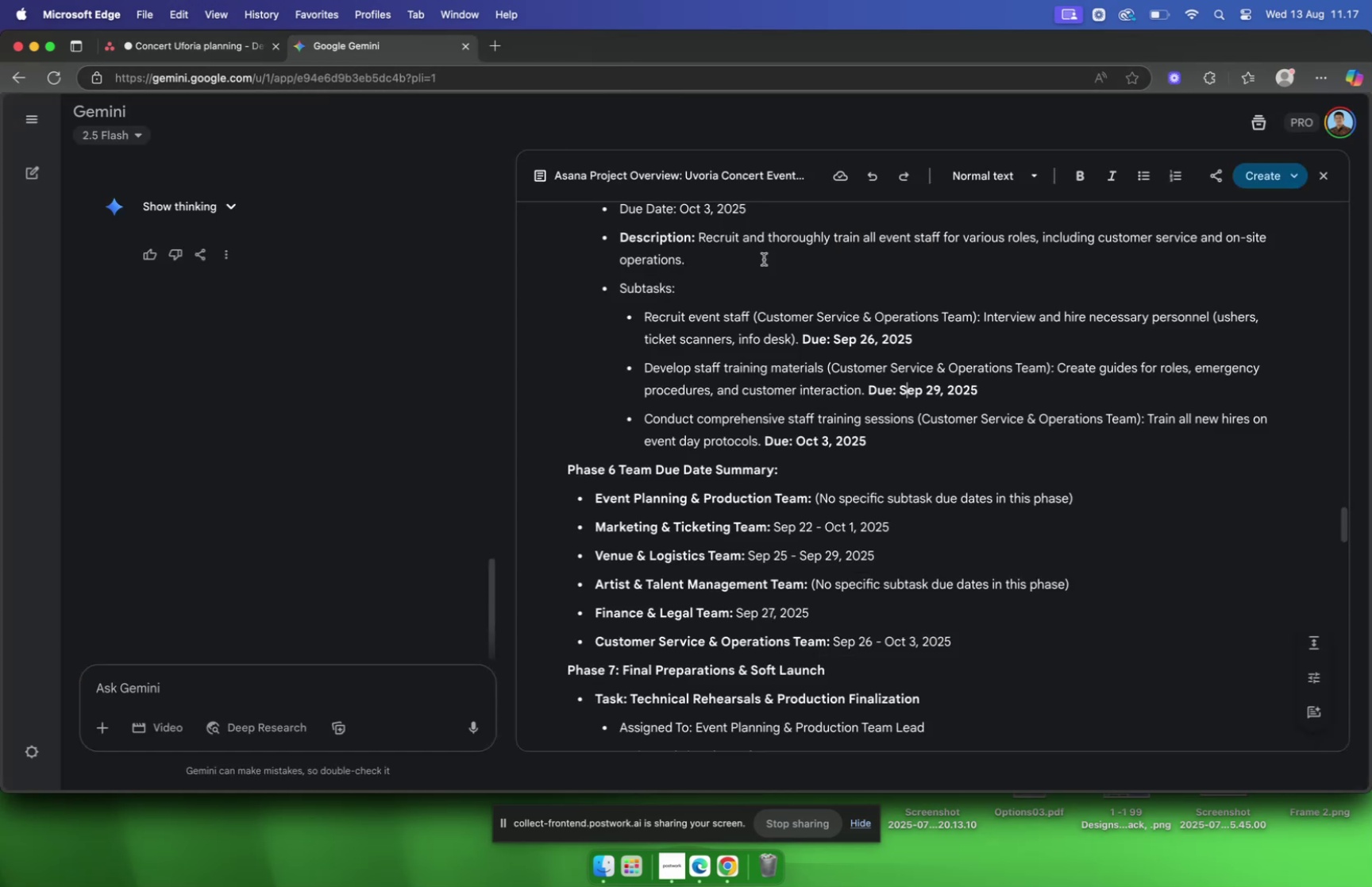 
left_click([353, 40])
 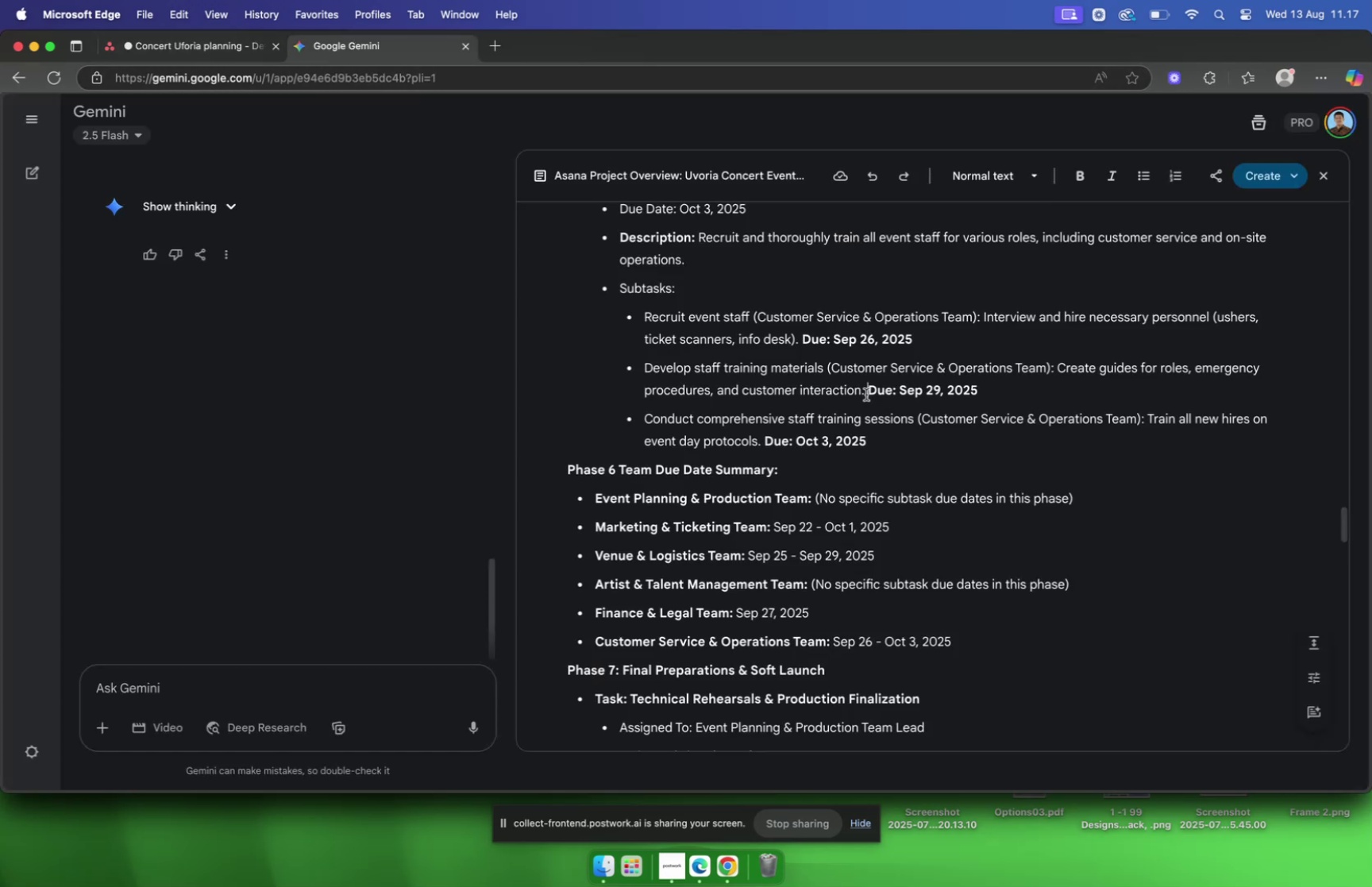 
left_click([866, 394])
 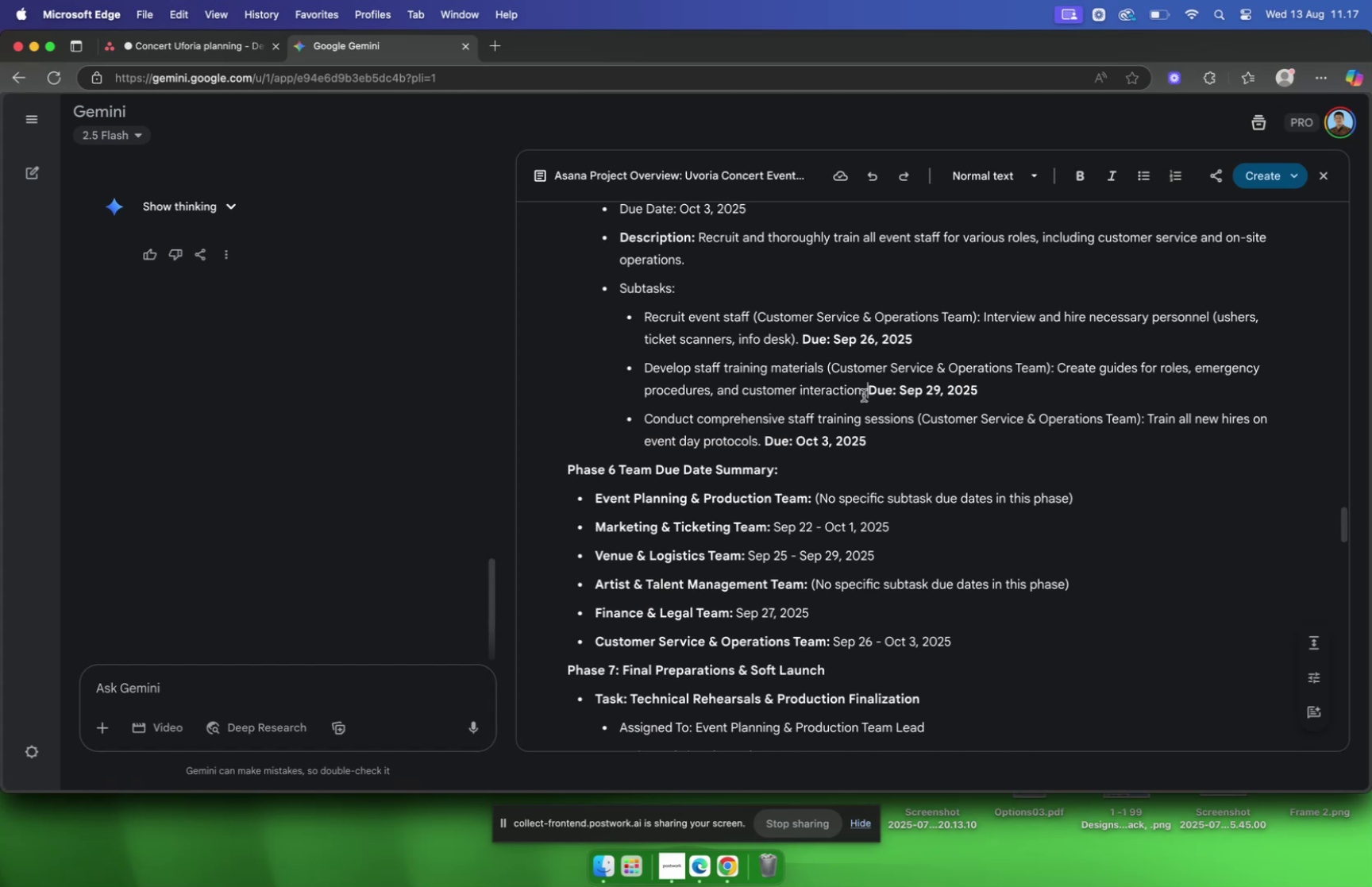 
left_click([863, 395])
 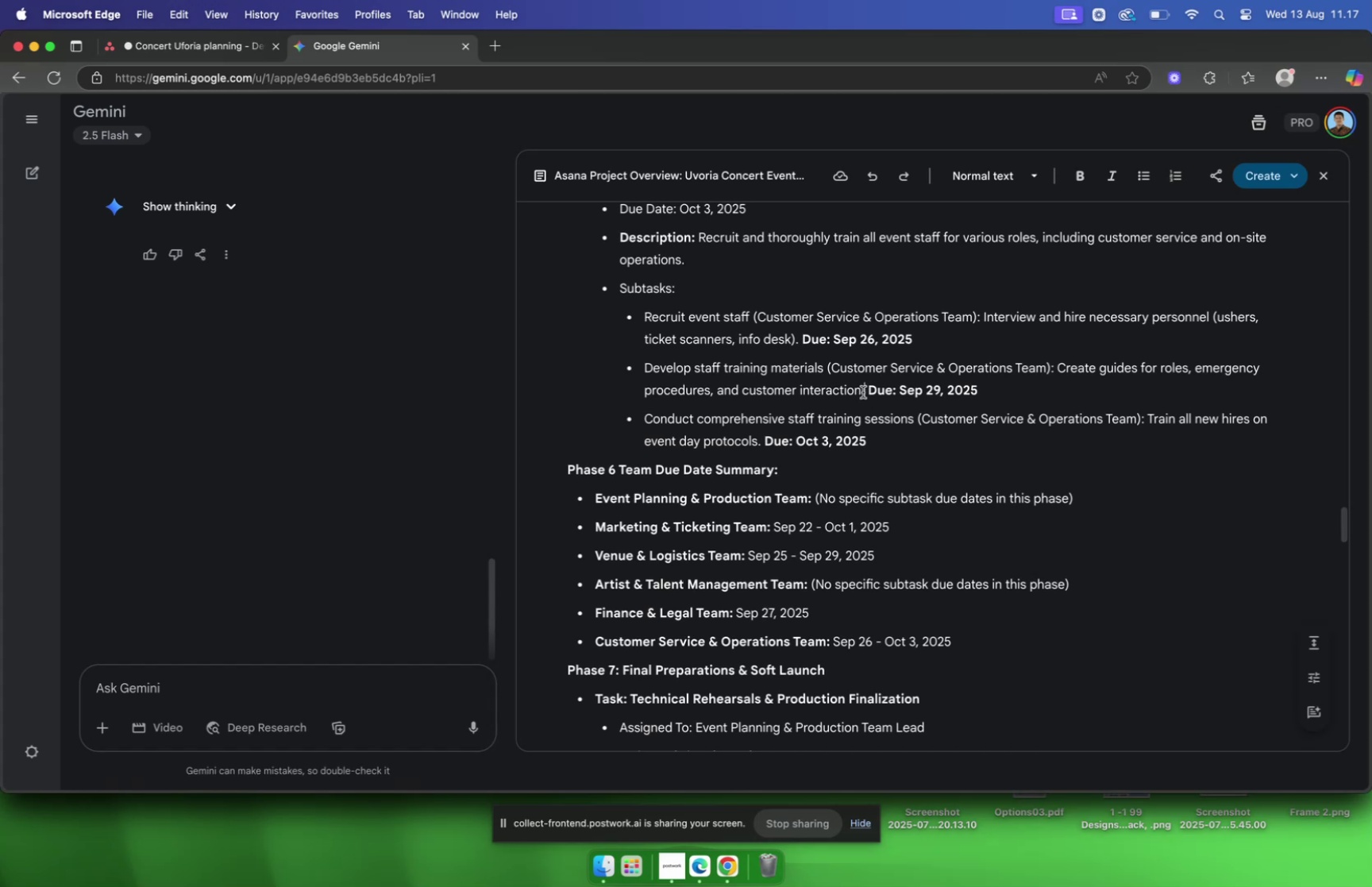 
left_click_drag(start_coordinate=[865, 388], to_coordinate=[1061, 362])
 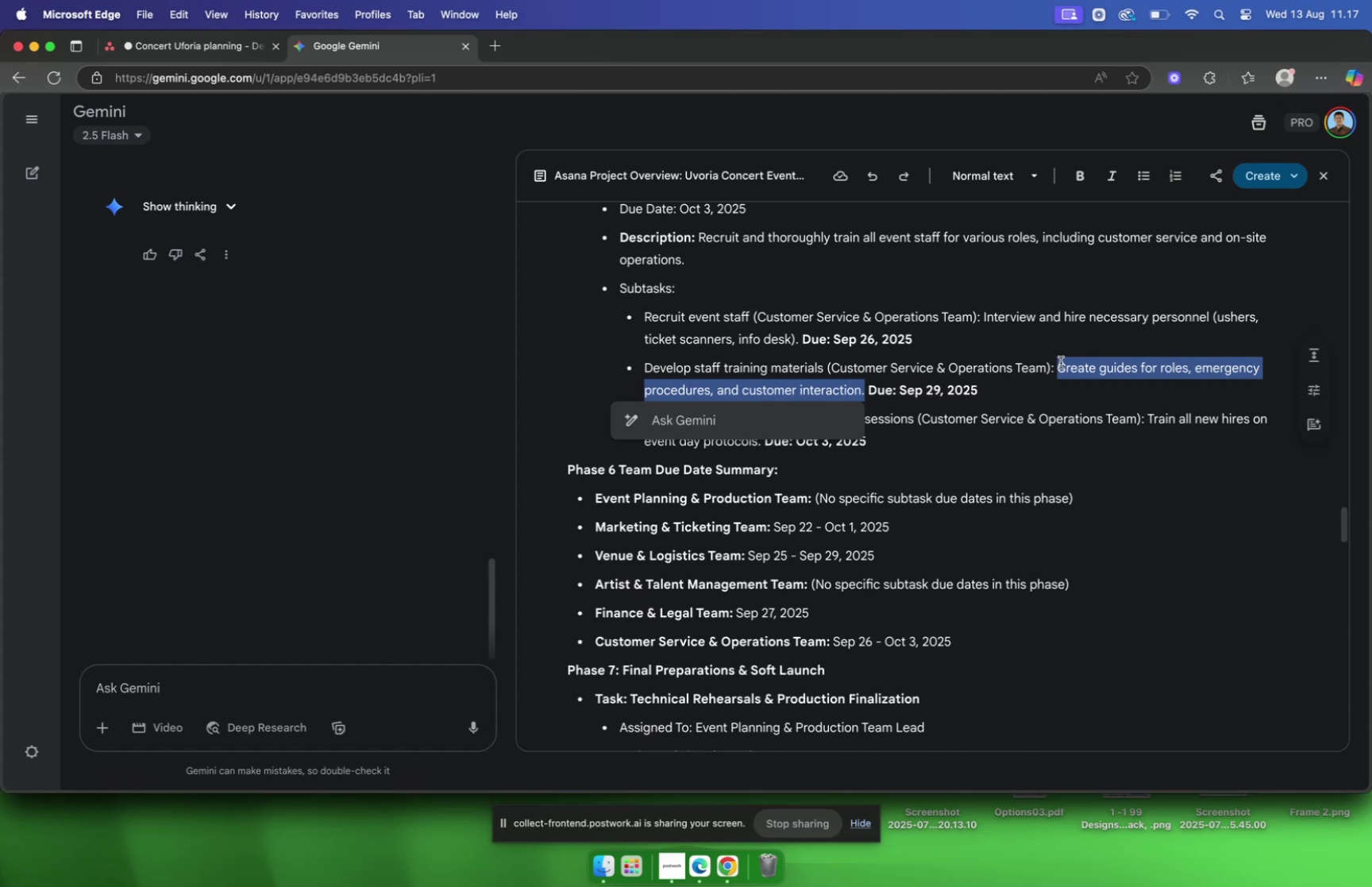 
wait(20.21)
 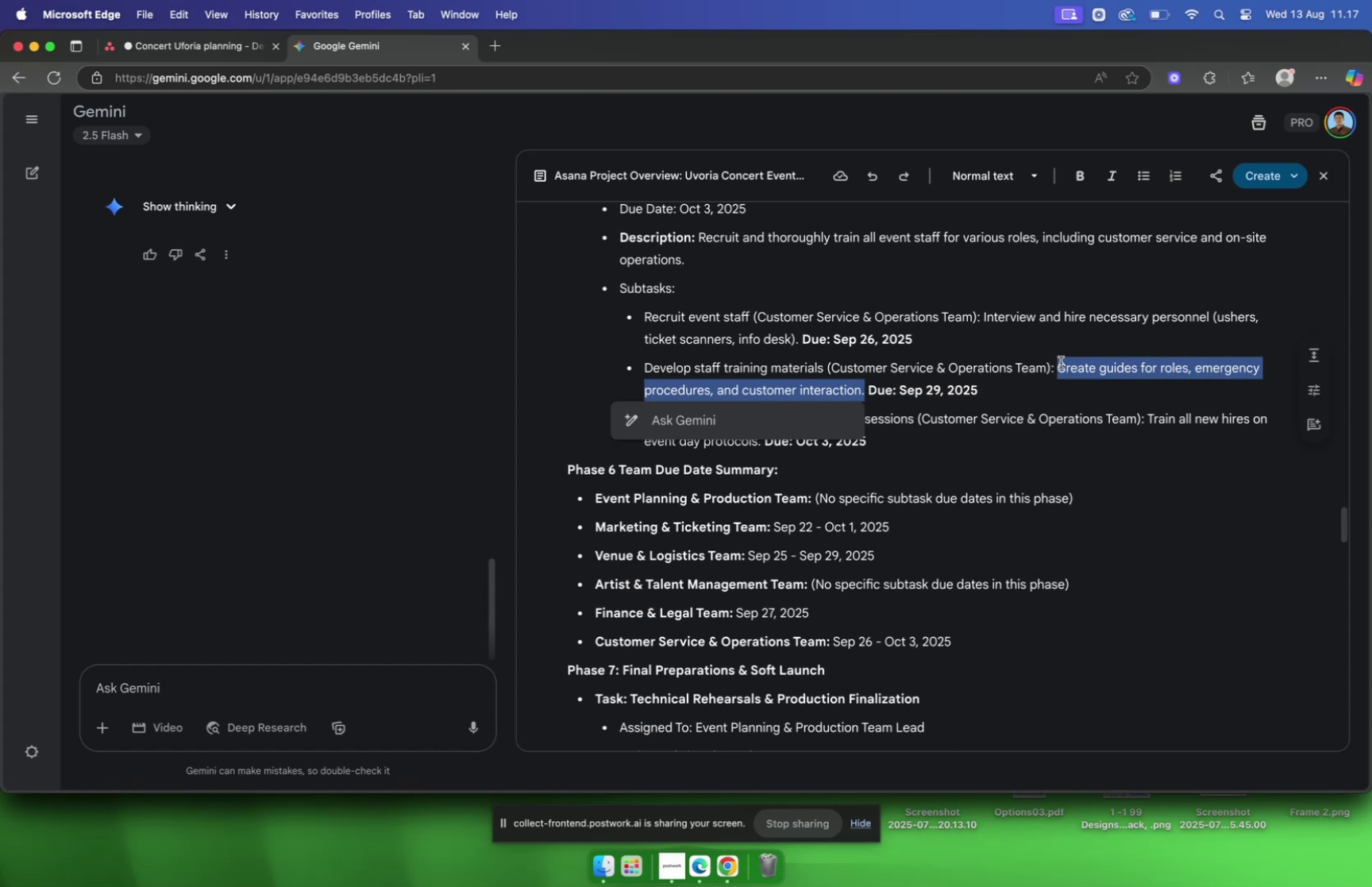 
key(Meta+C)
 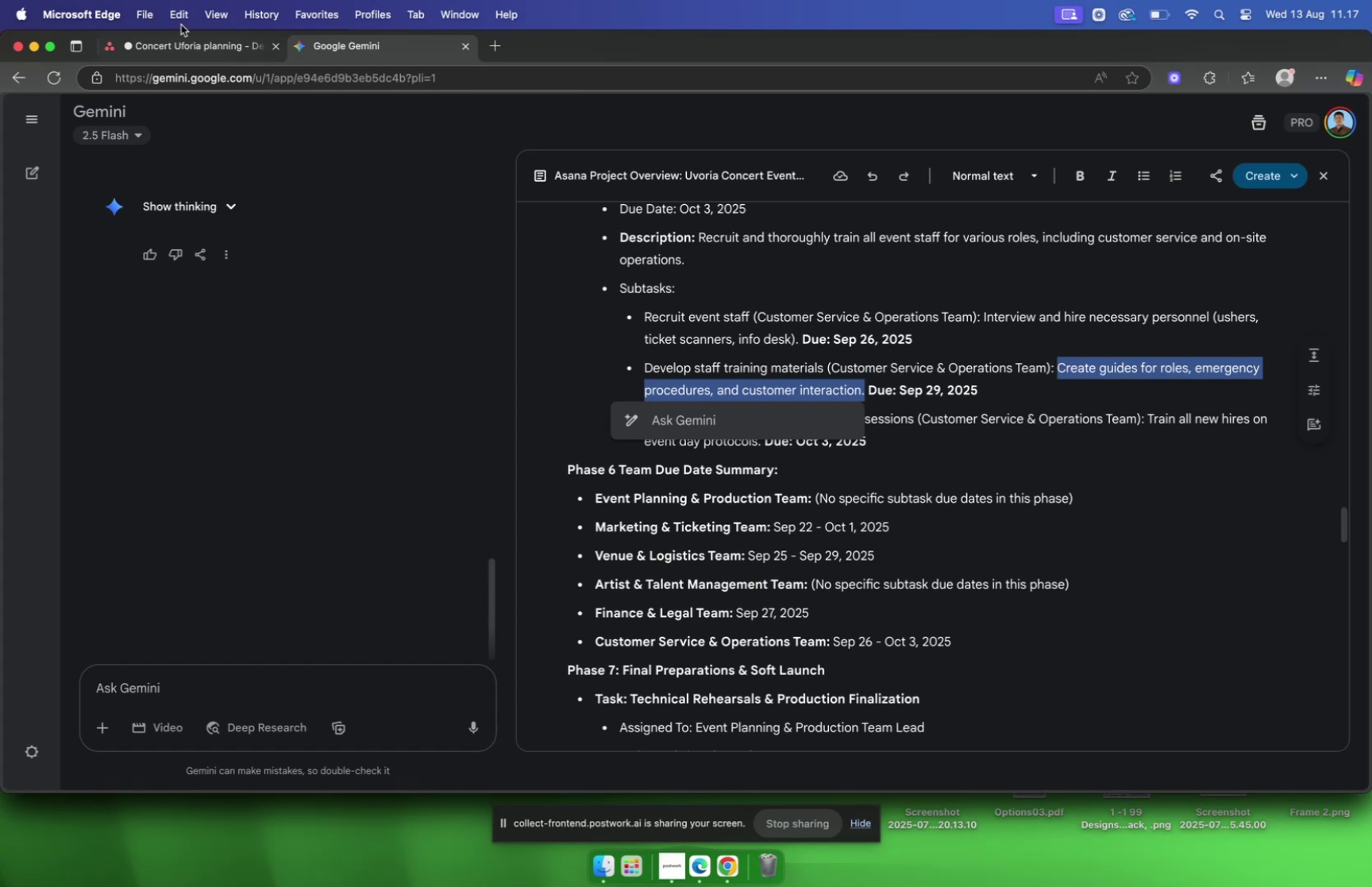 
left_click([168, 49])
 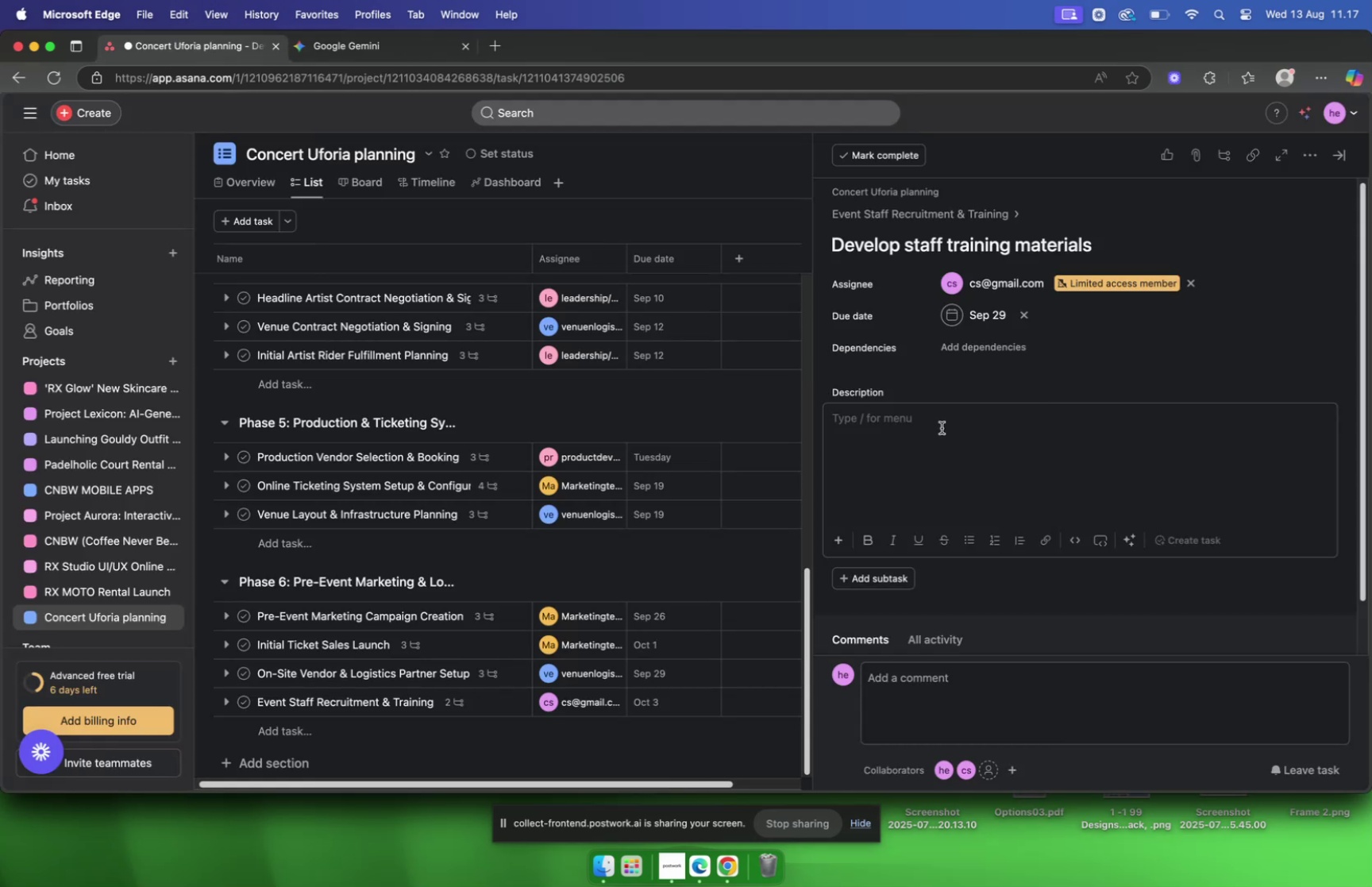 
left_click([942, 428])
 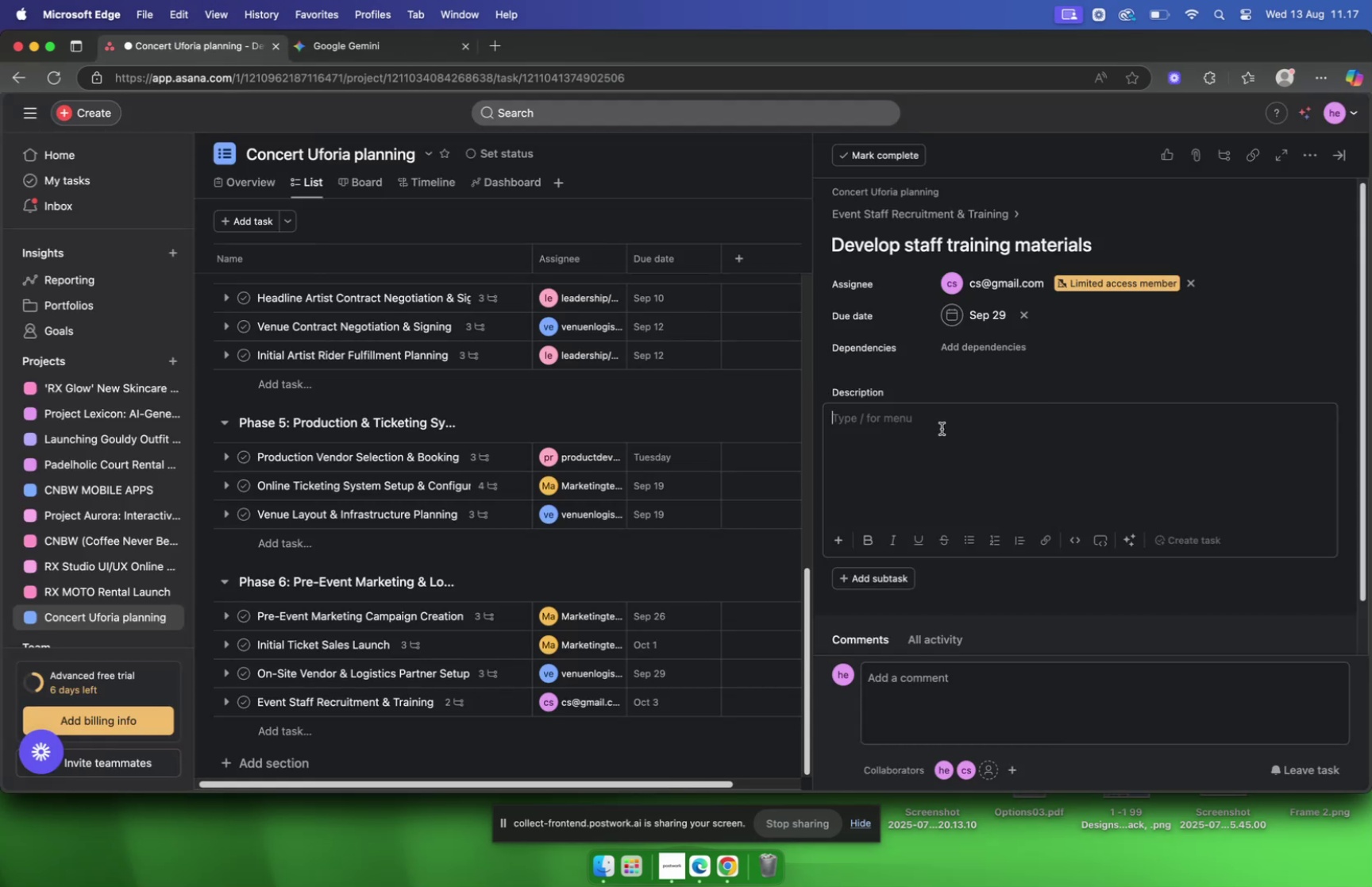 
key(Meta+V)
 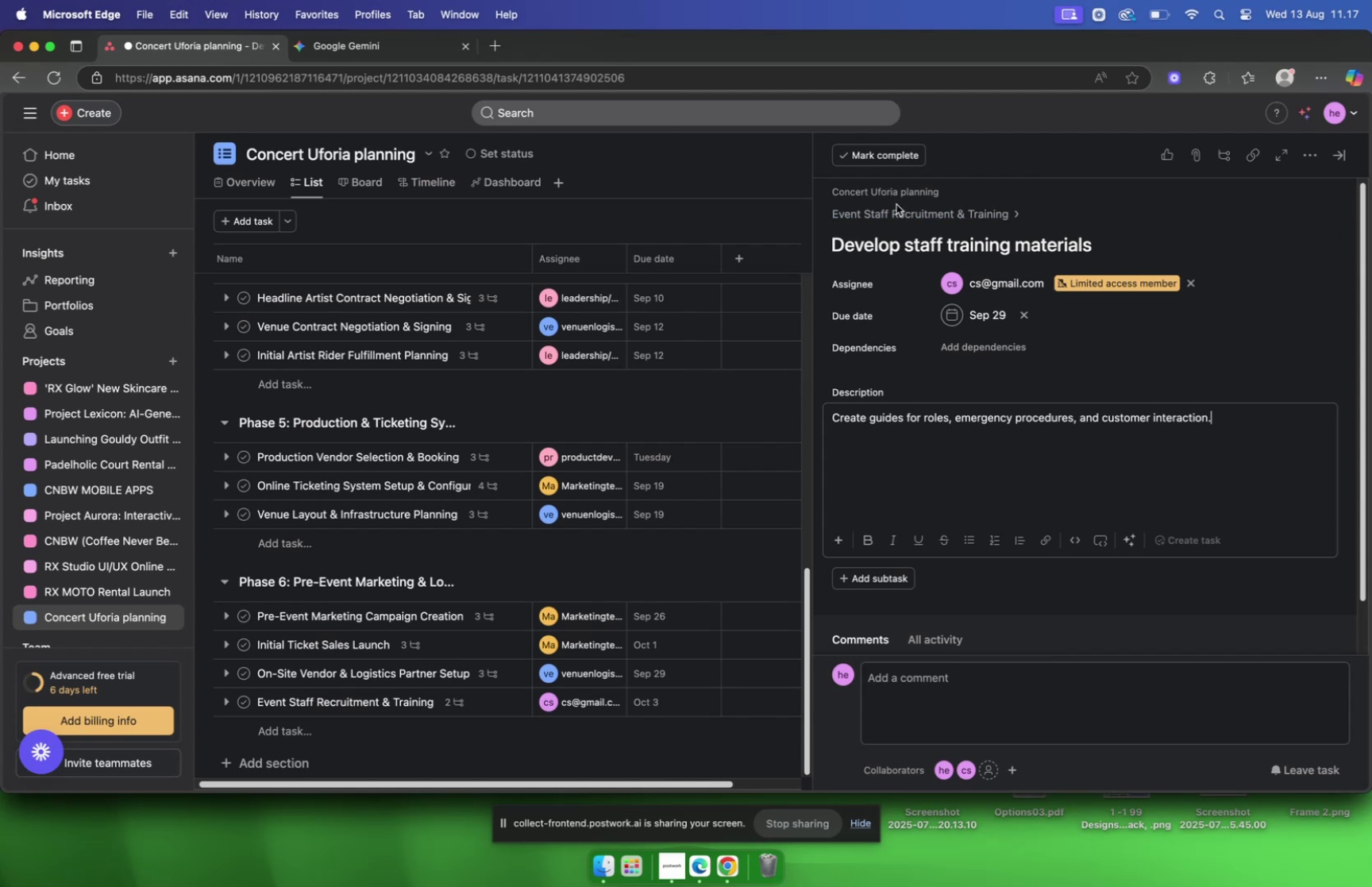 
left_click([896, 210])
 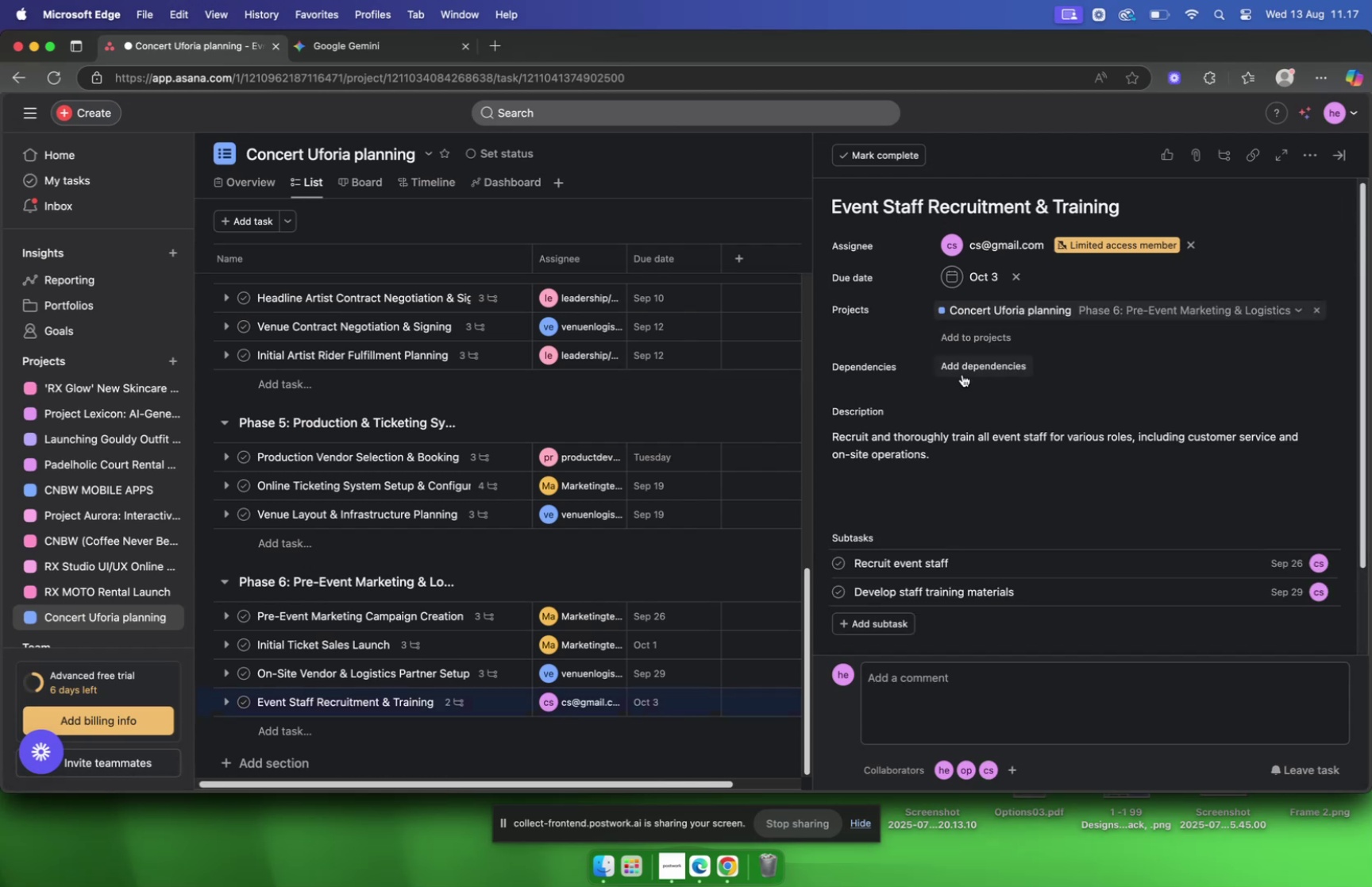 
scroll: coordinate [896, 260], scroll_direction: down, amount: 7.0
 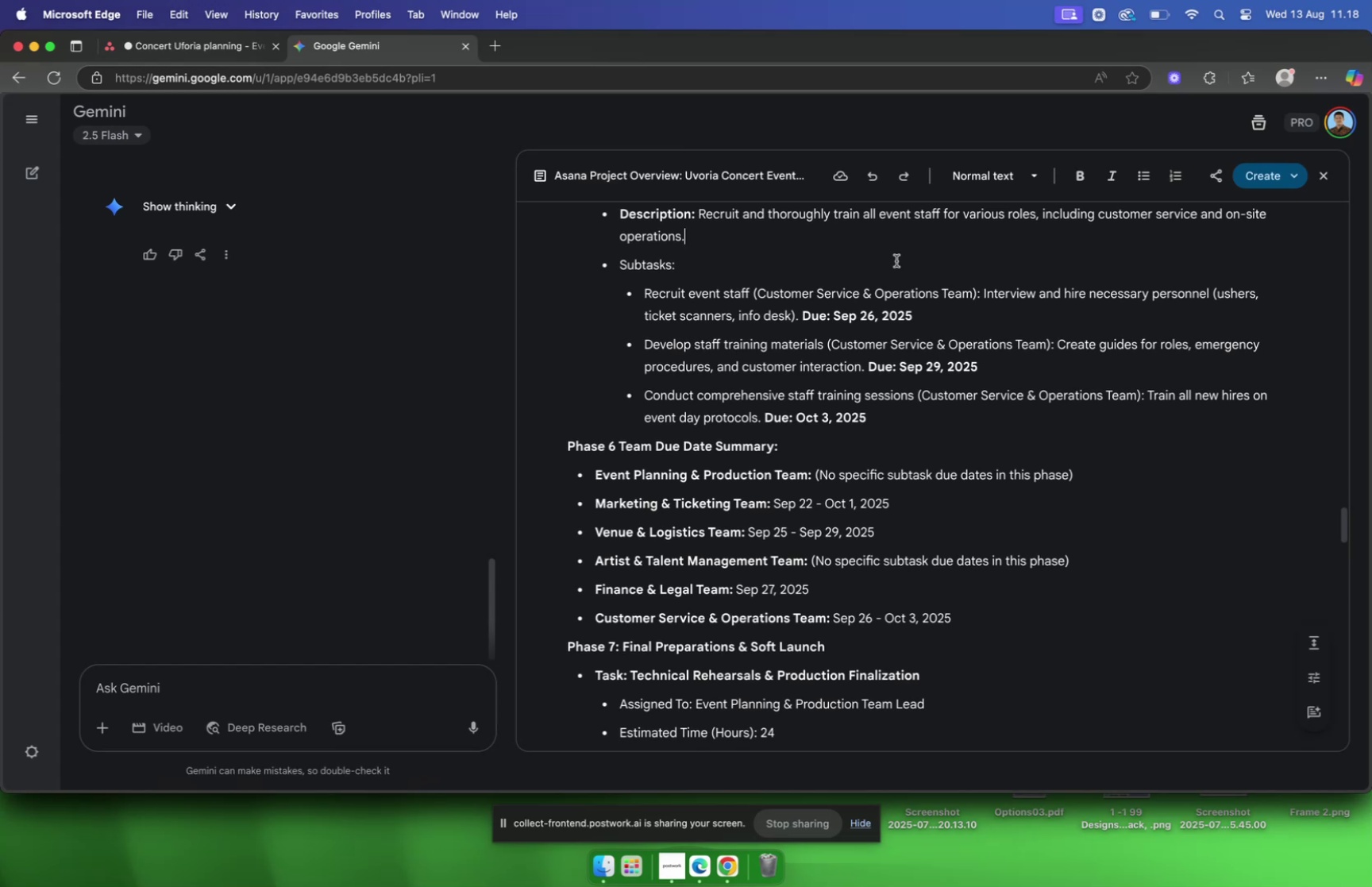 
wait(8.91)
 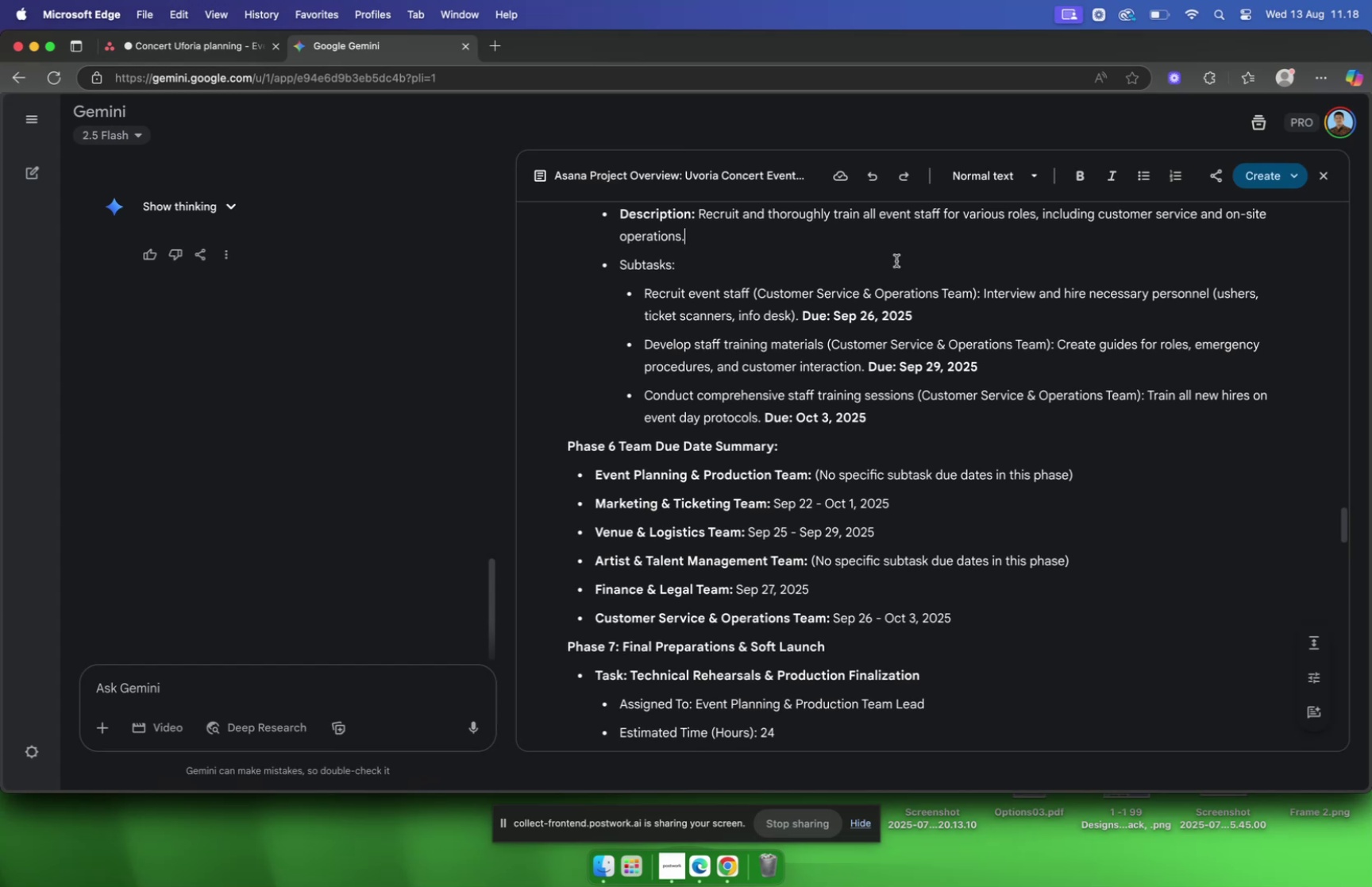 
left_click_drag(start_coordinate=[912, 397], to_coordinate=[648, 387])
 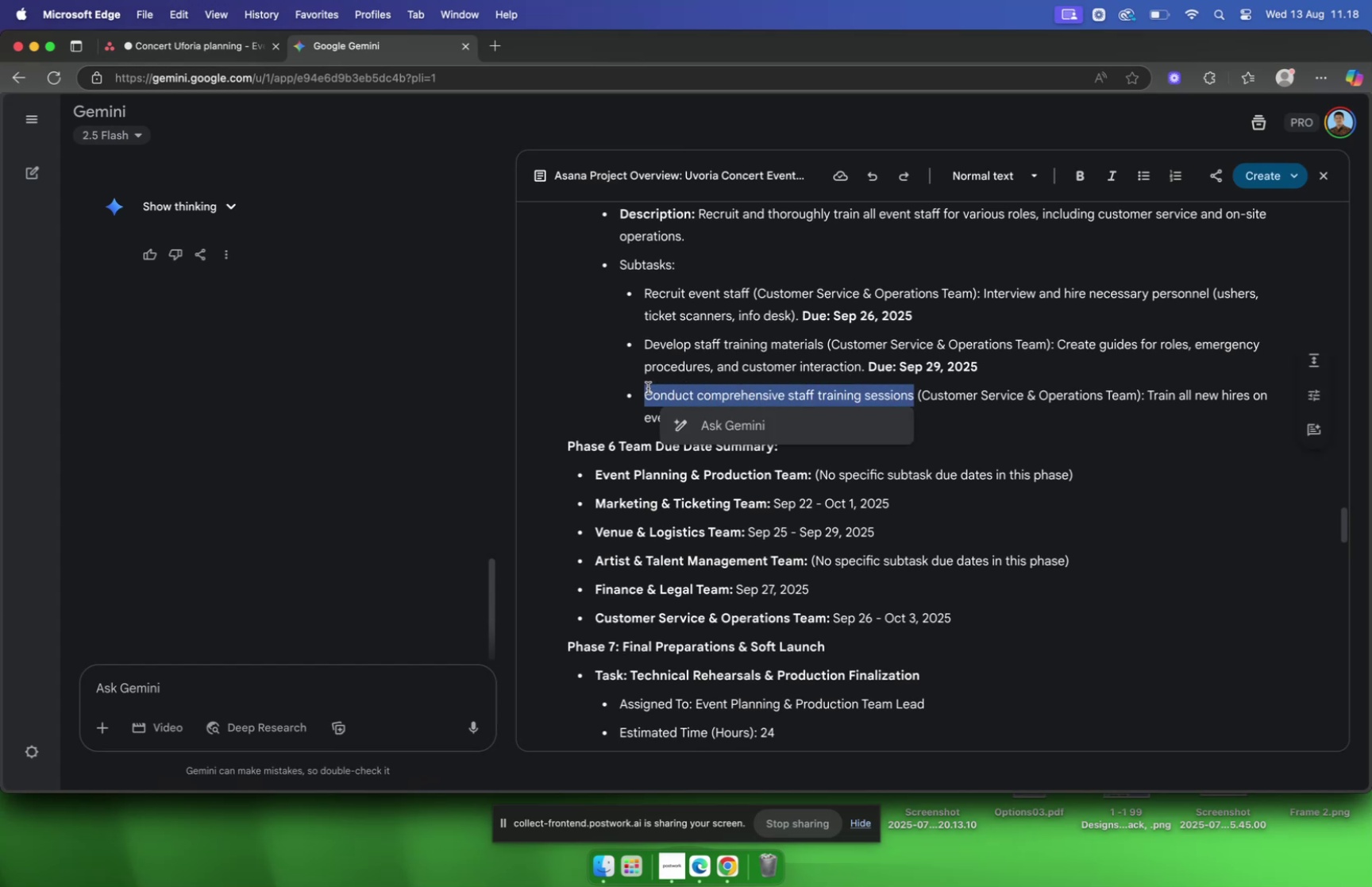 
key(Meta+C)
 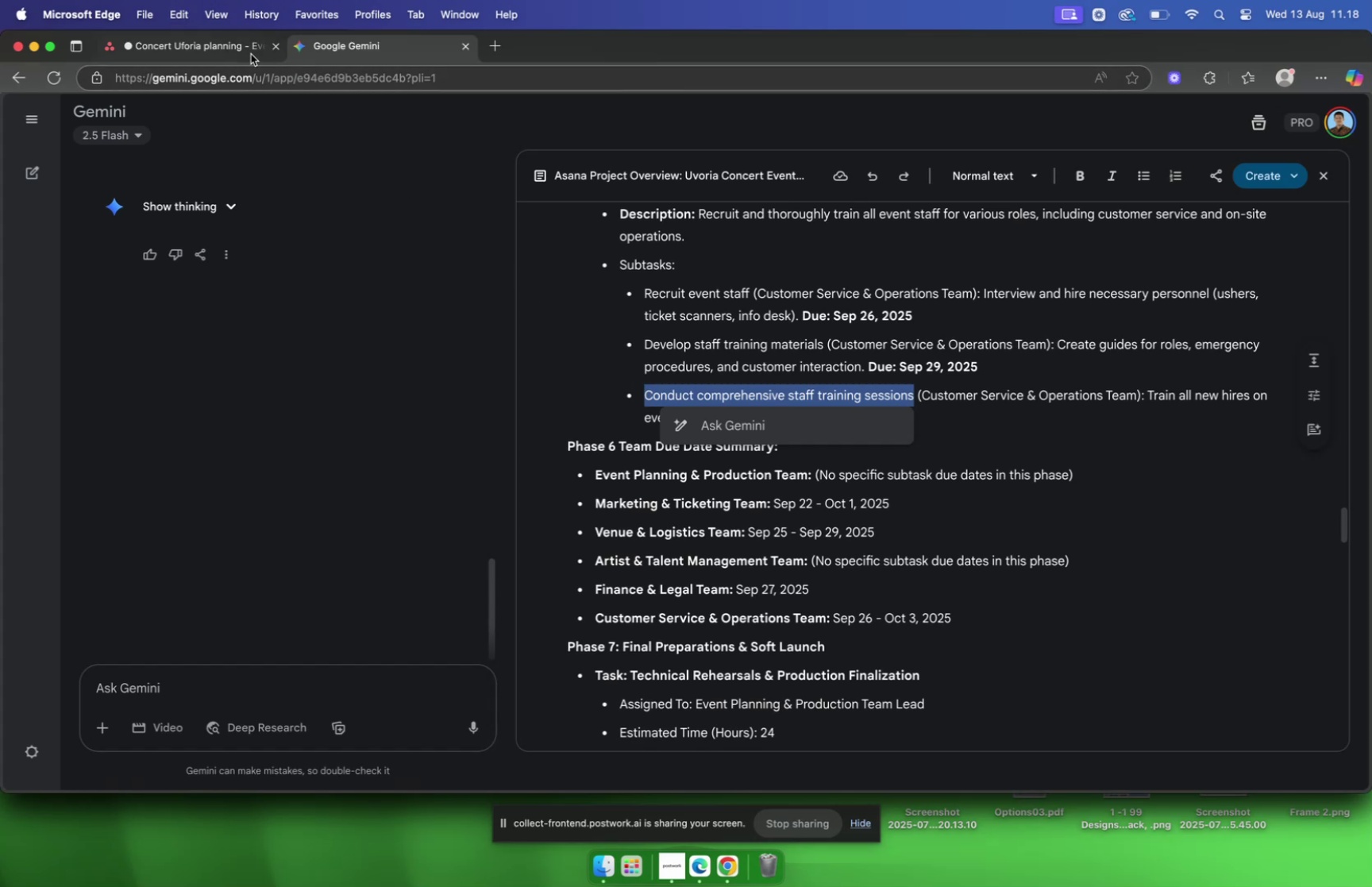 
left_click([237, 52])
 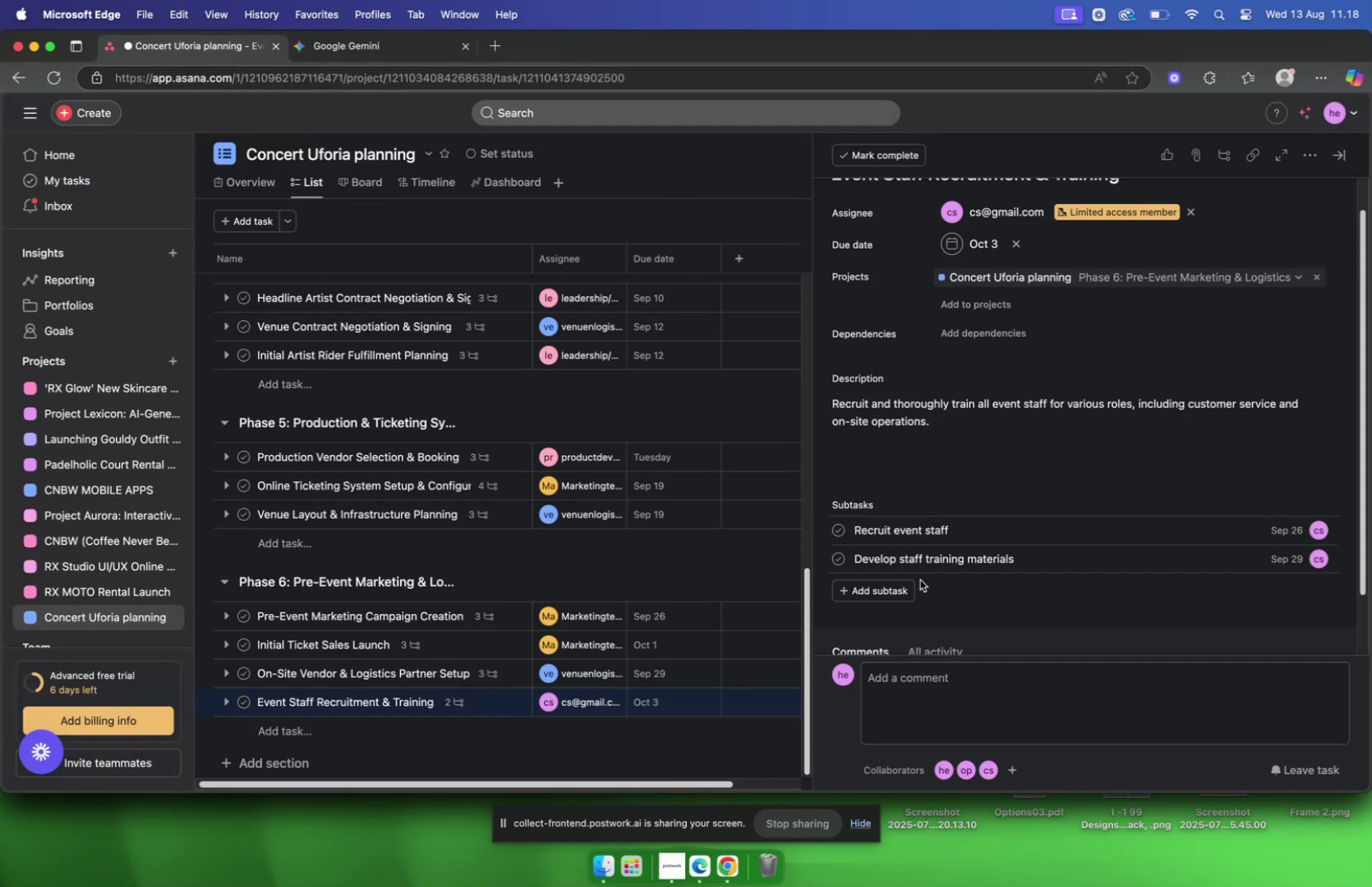 
left_click([906, 595])
 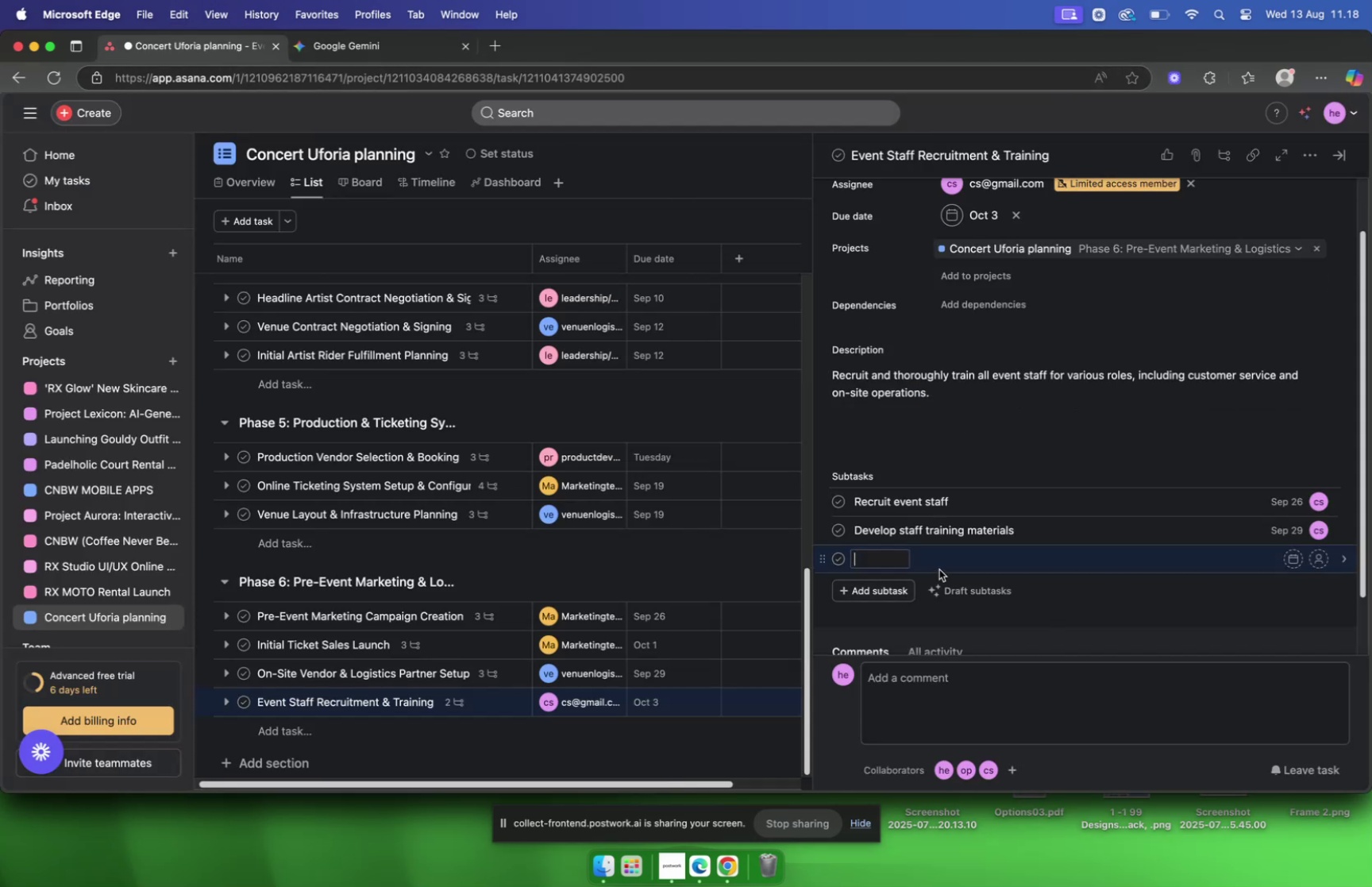 
key(Meta+V)
 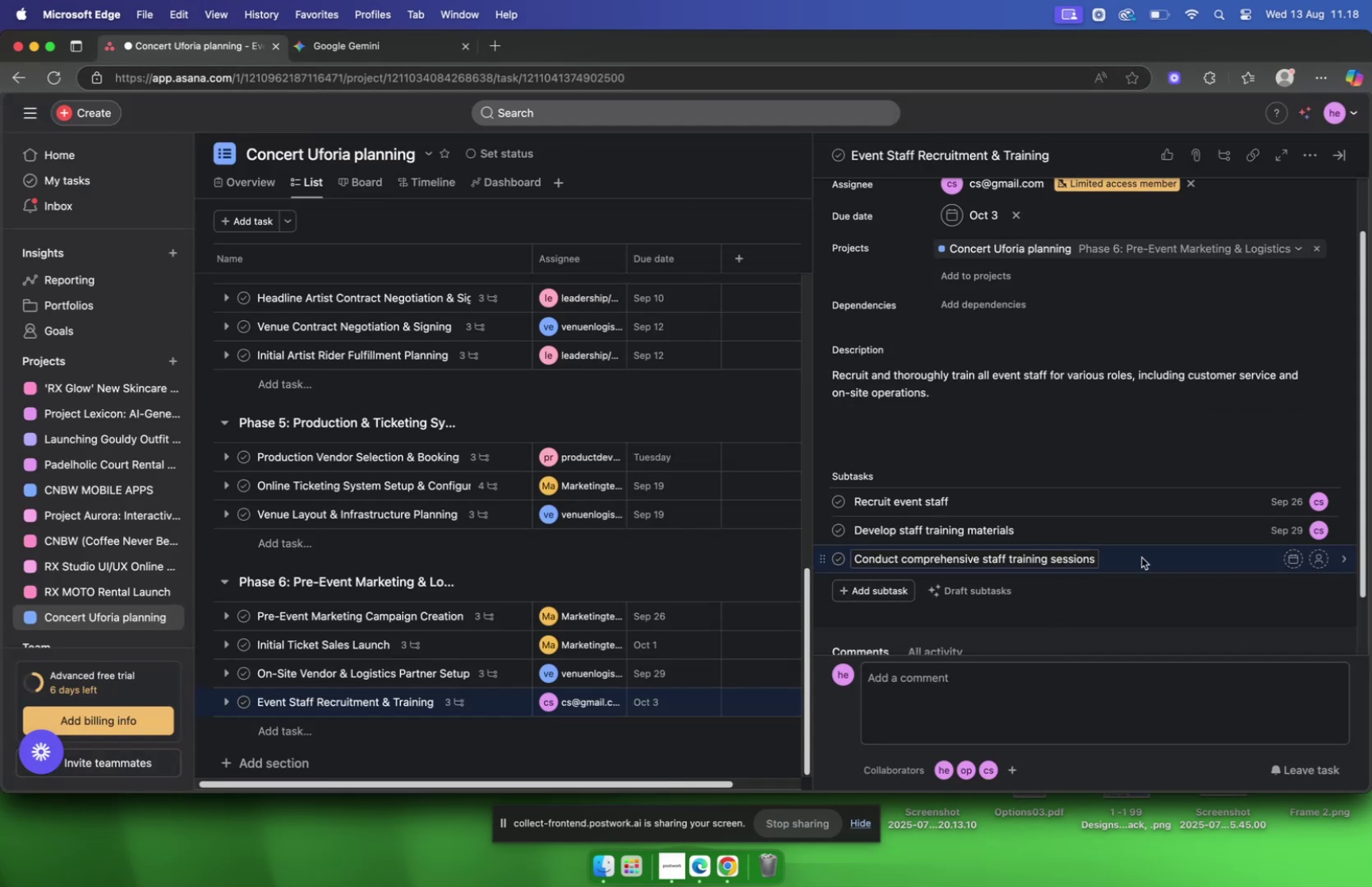 
left_click([1142, 557])
 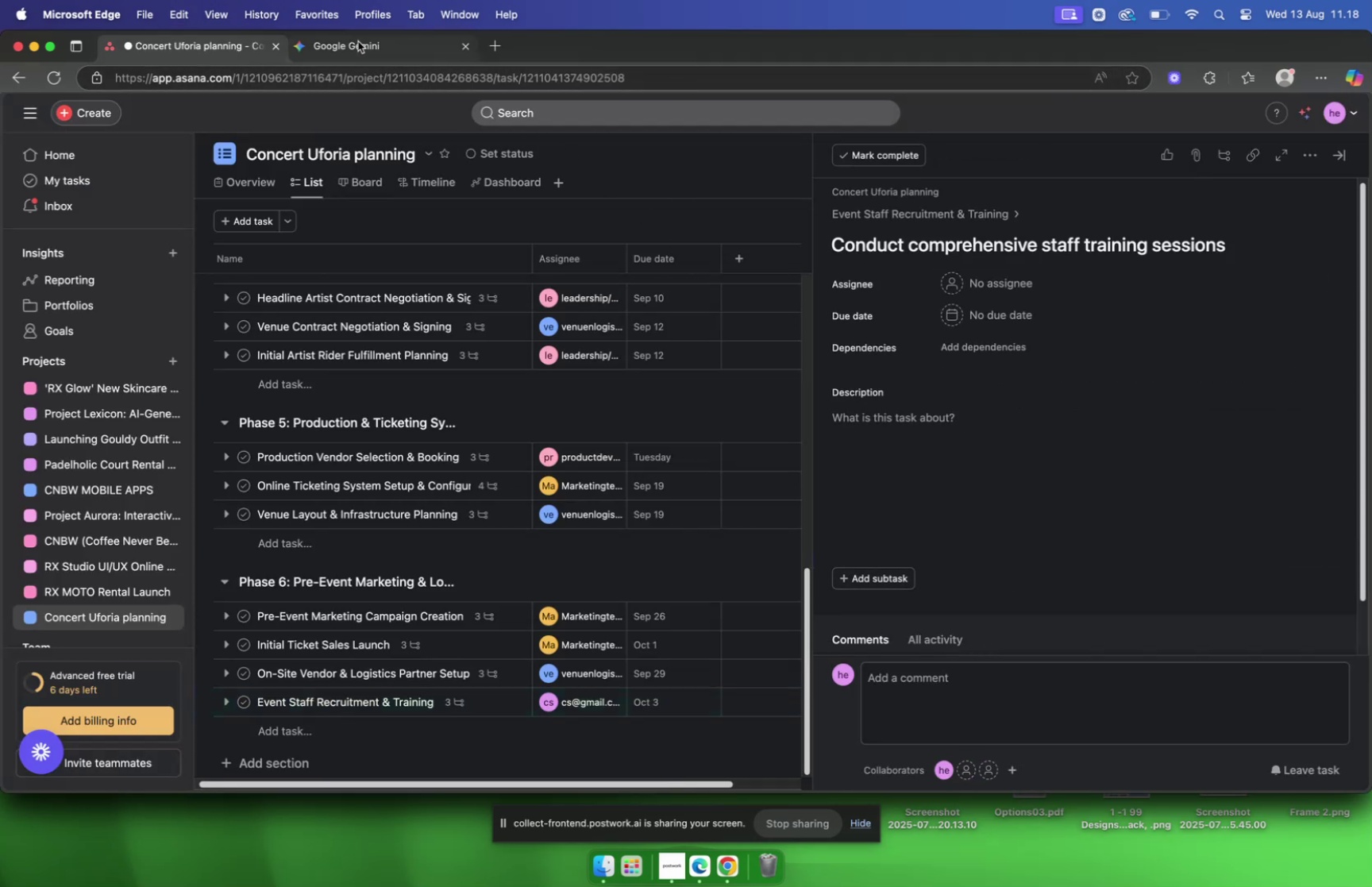 
left_click([358, 41])
 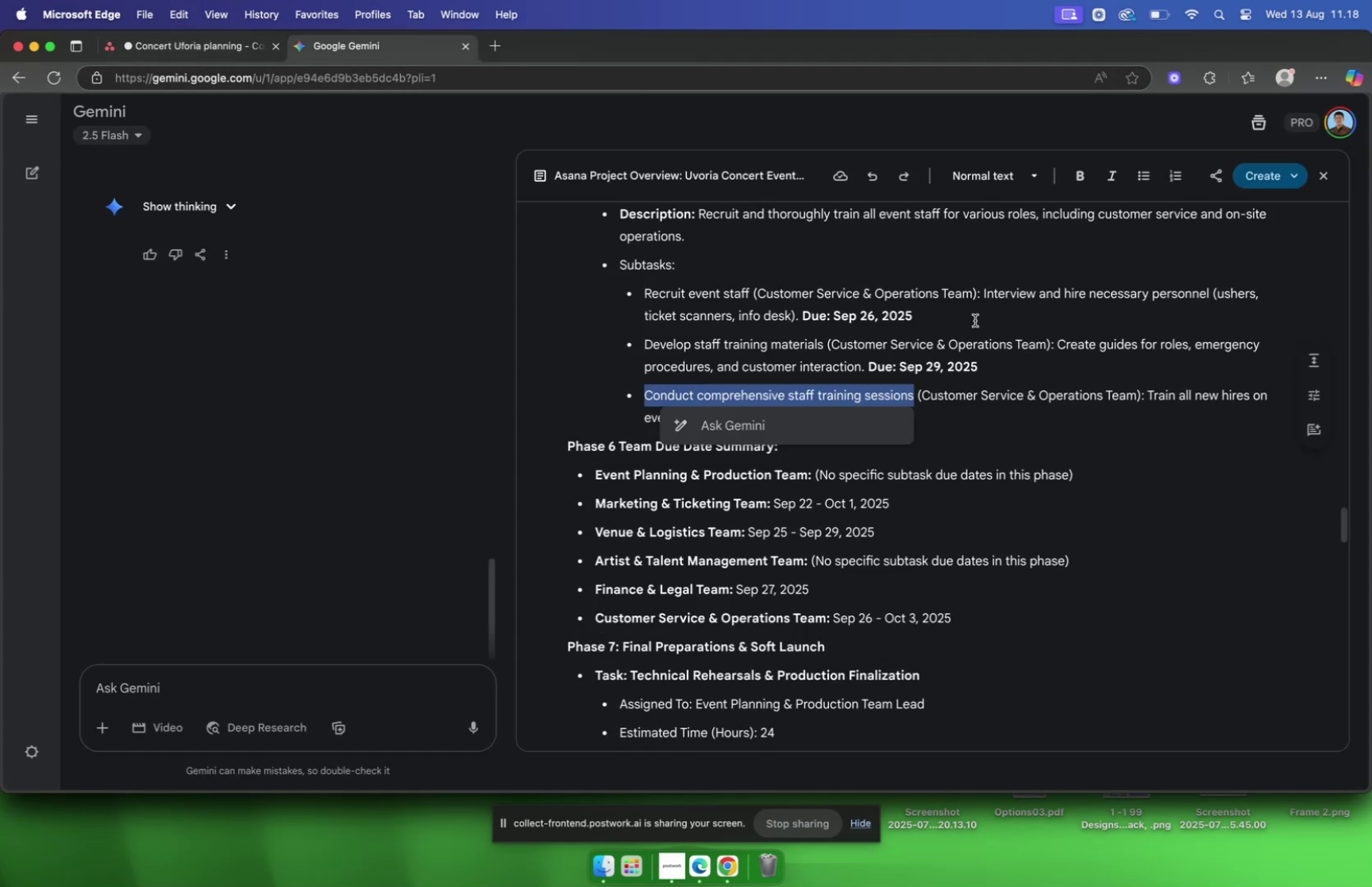 
left_click([979, 327])
 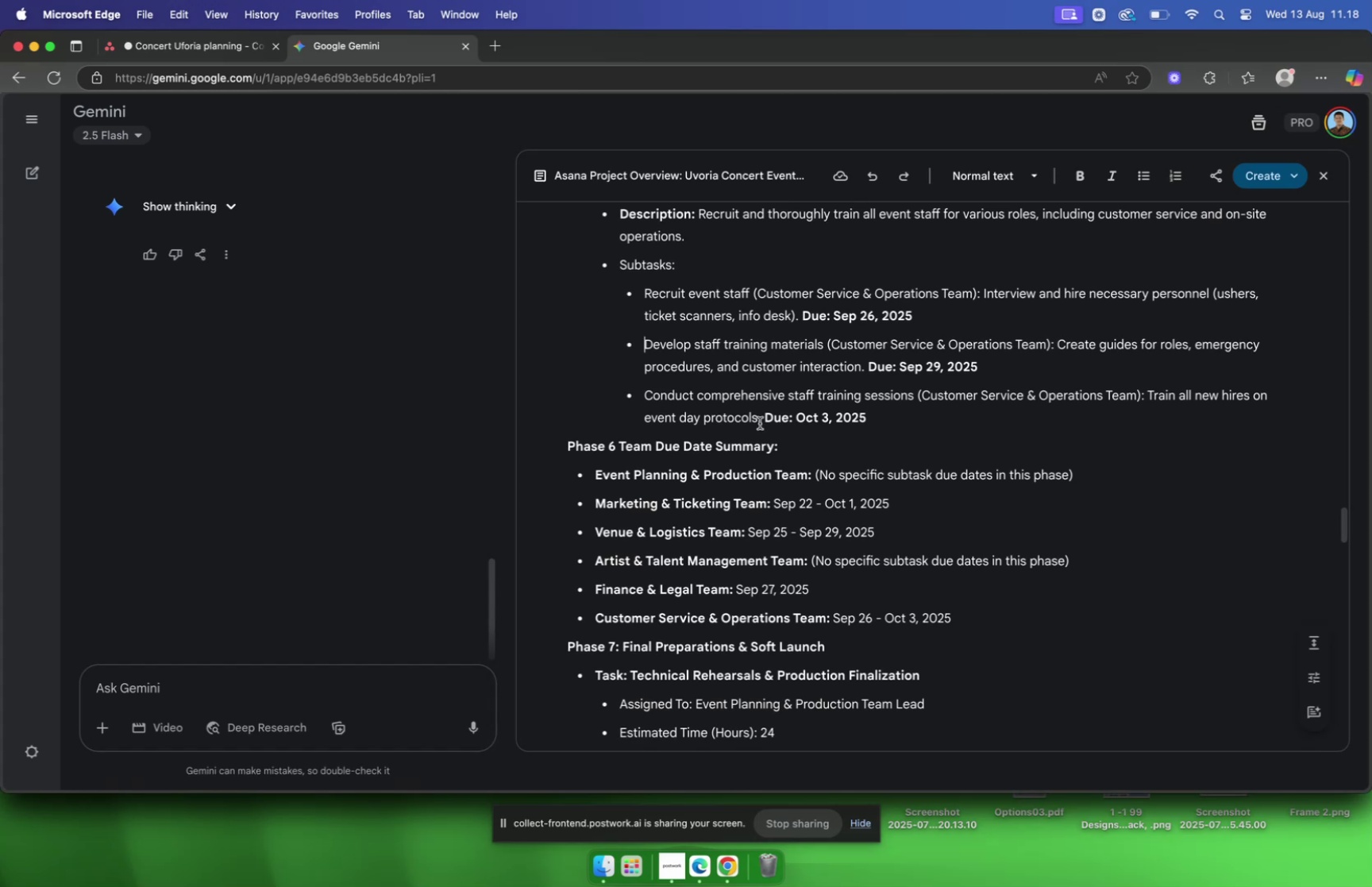 
left_click_drag(start_coordinate=[761, 420], to_coordinate=[1150, 399])
 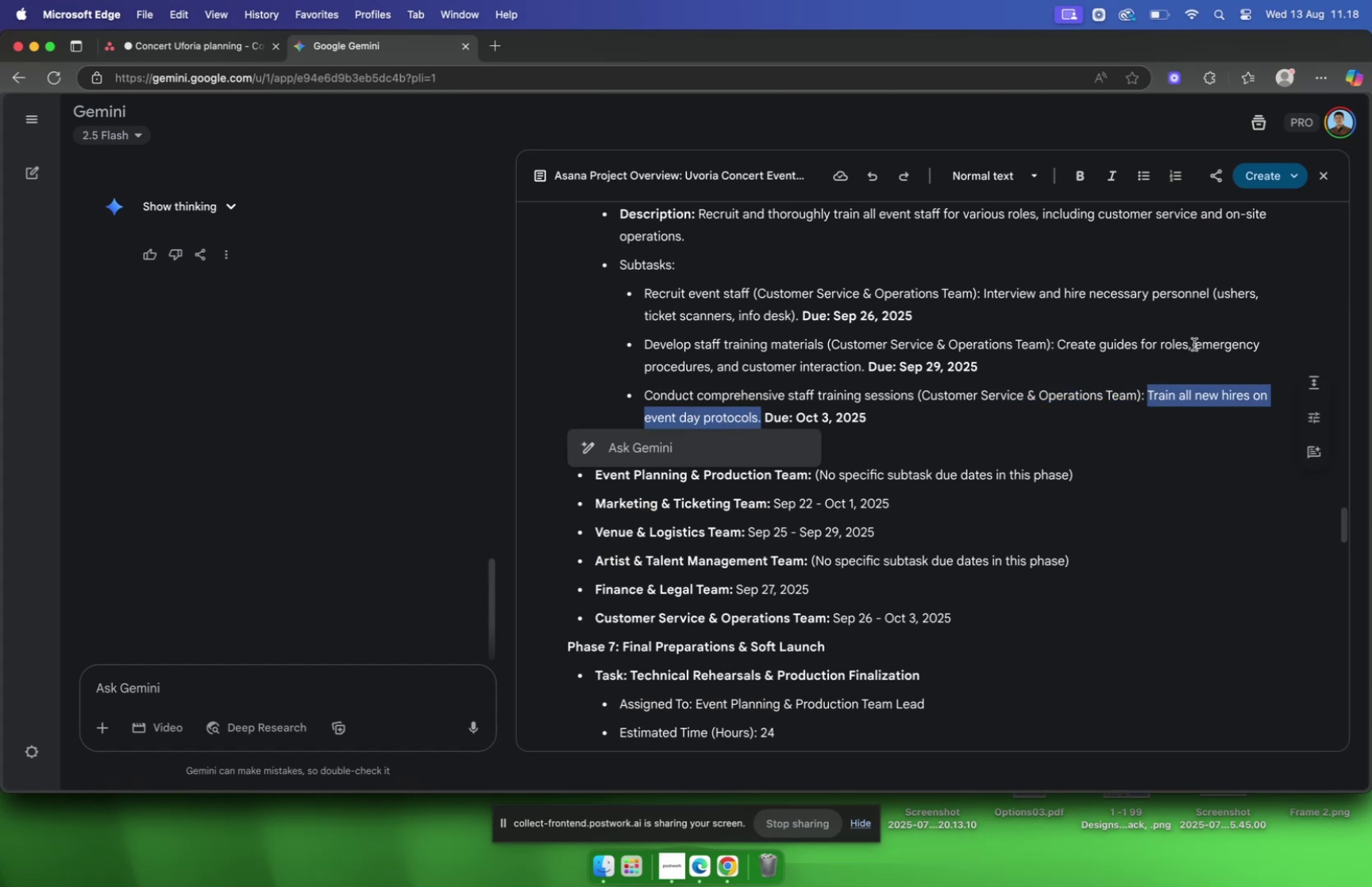 
key(Meta+C)
 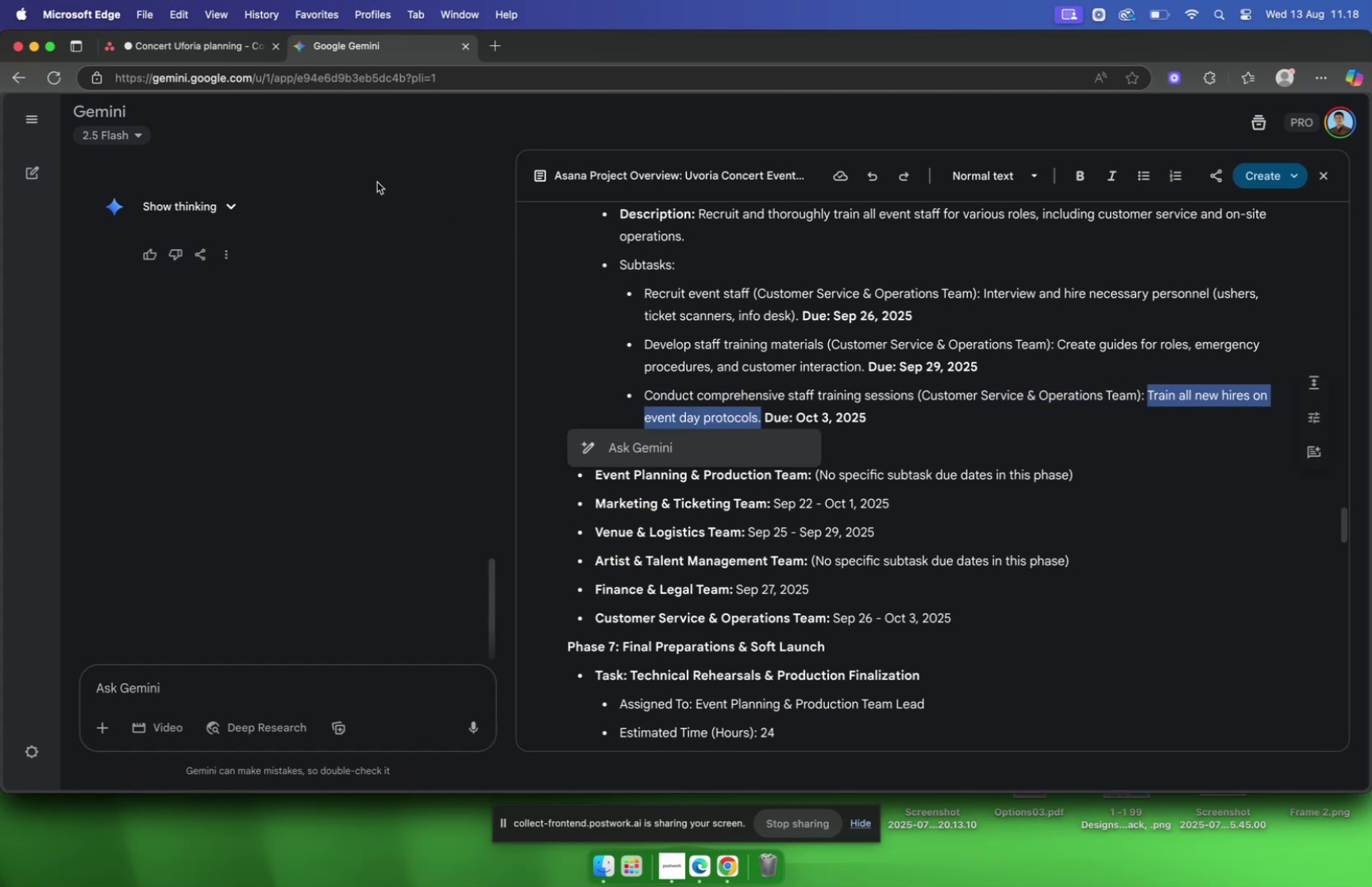 
left_click([188, 51])
 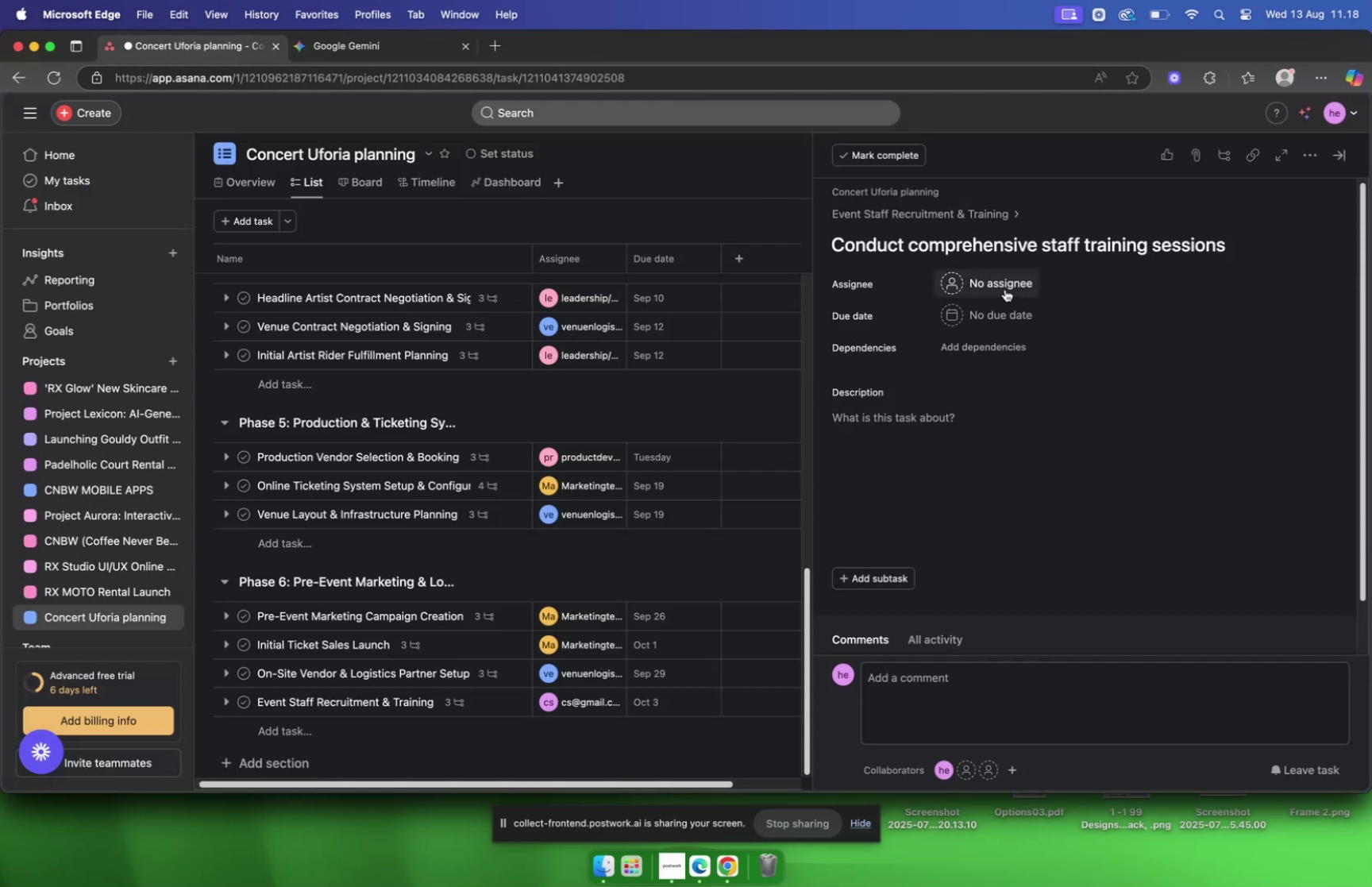 
left_click([1005, 289])
 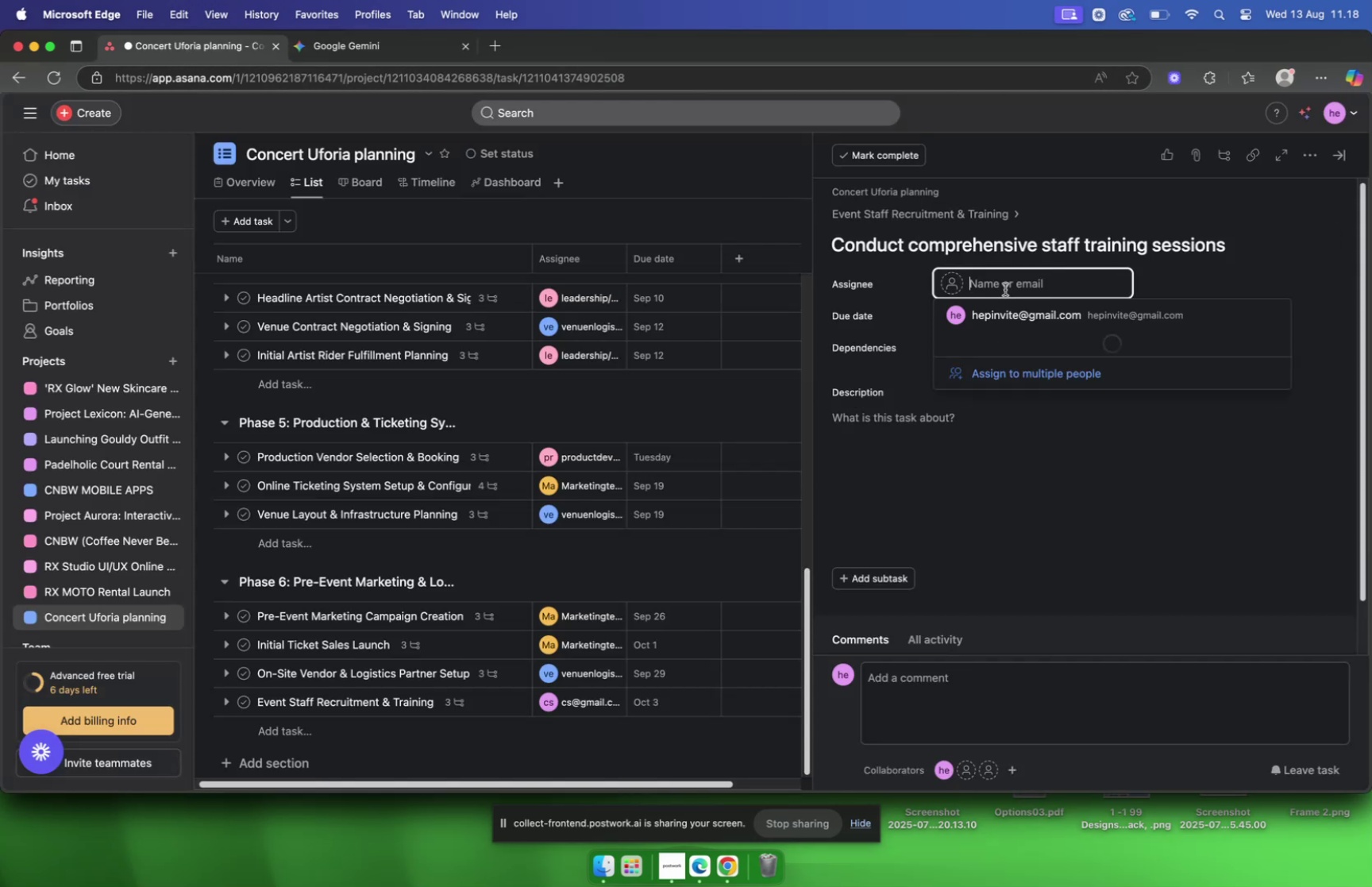 
type(cs)
 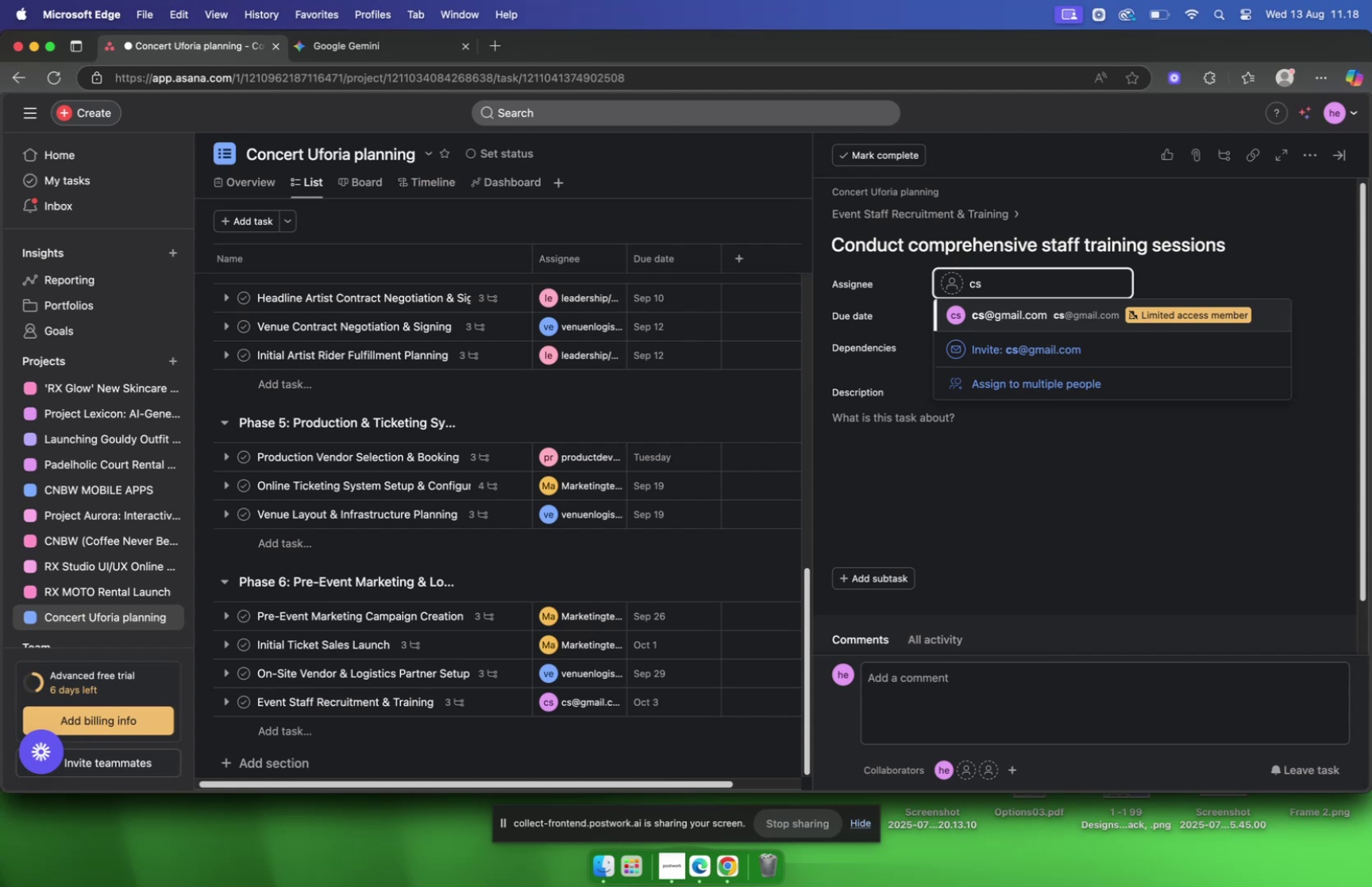 
key(Enter)
 